 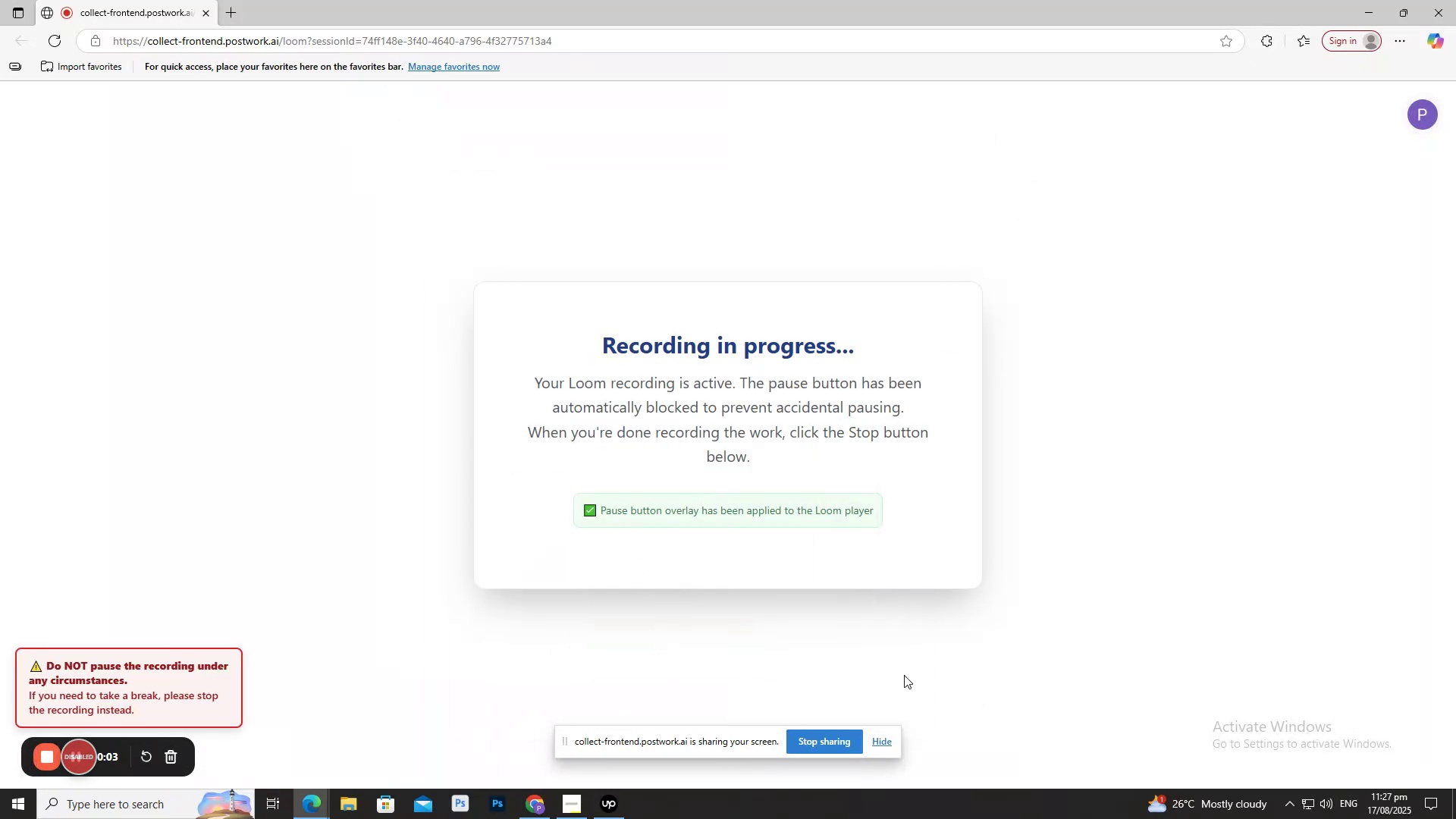 
left_click([883, 740])
 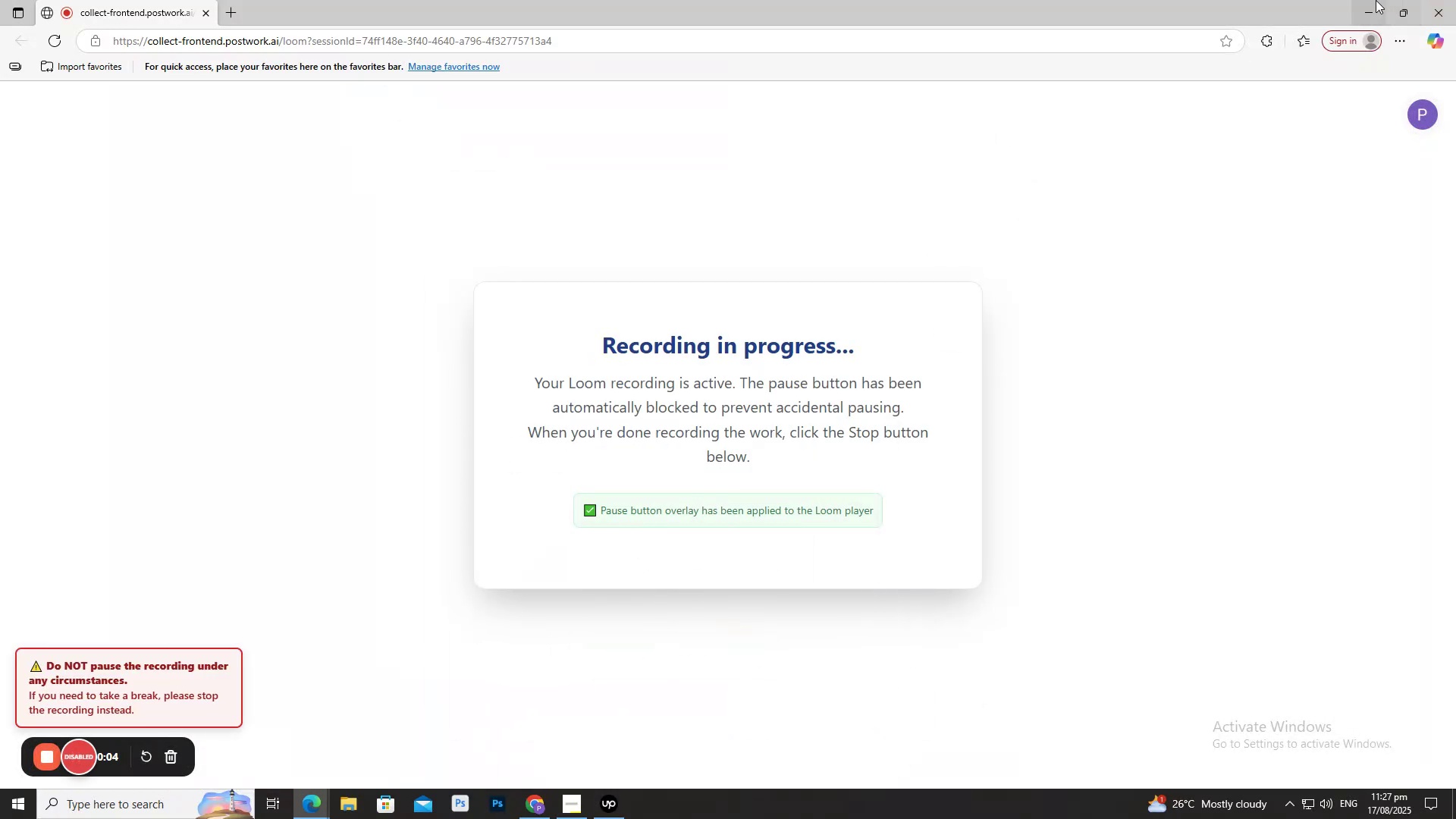 
left_click([1373, 0])
 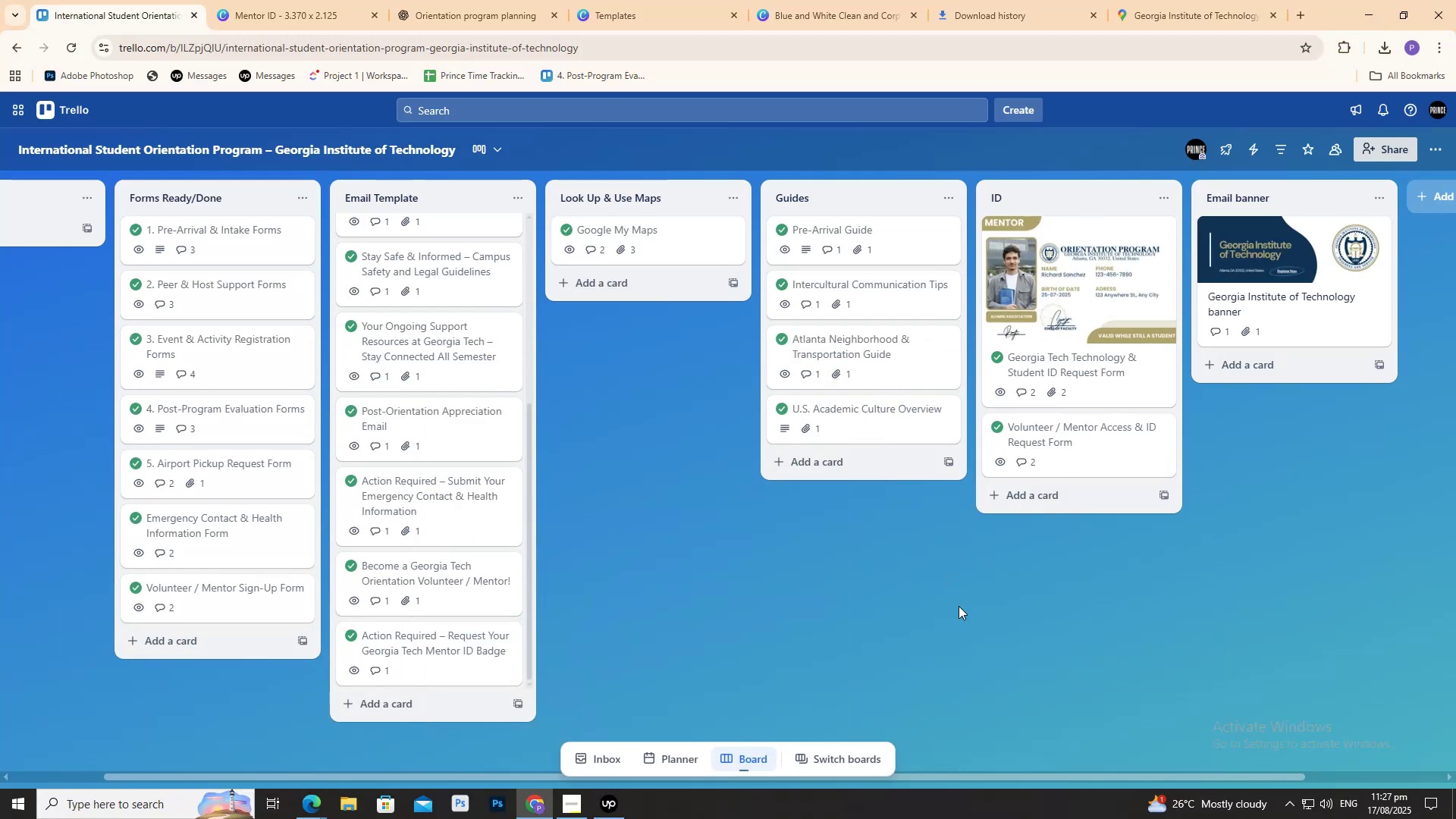 
left_click_drag(start_coordinate=[987, 607], to_coordinate=[821, 598])
 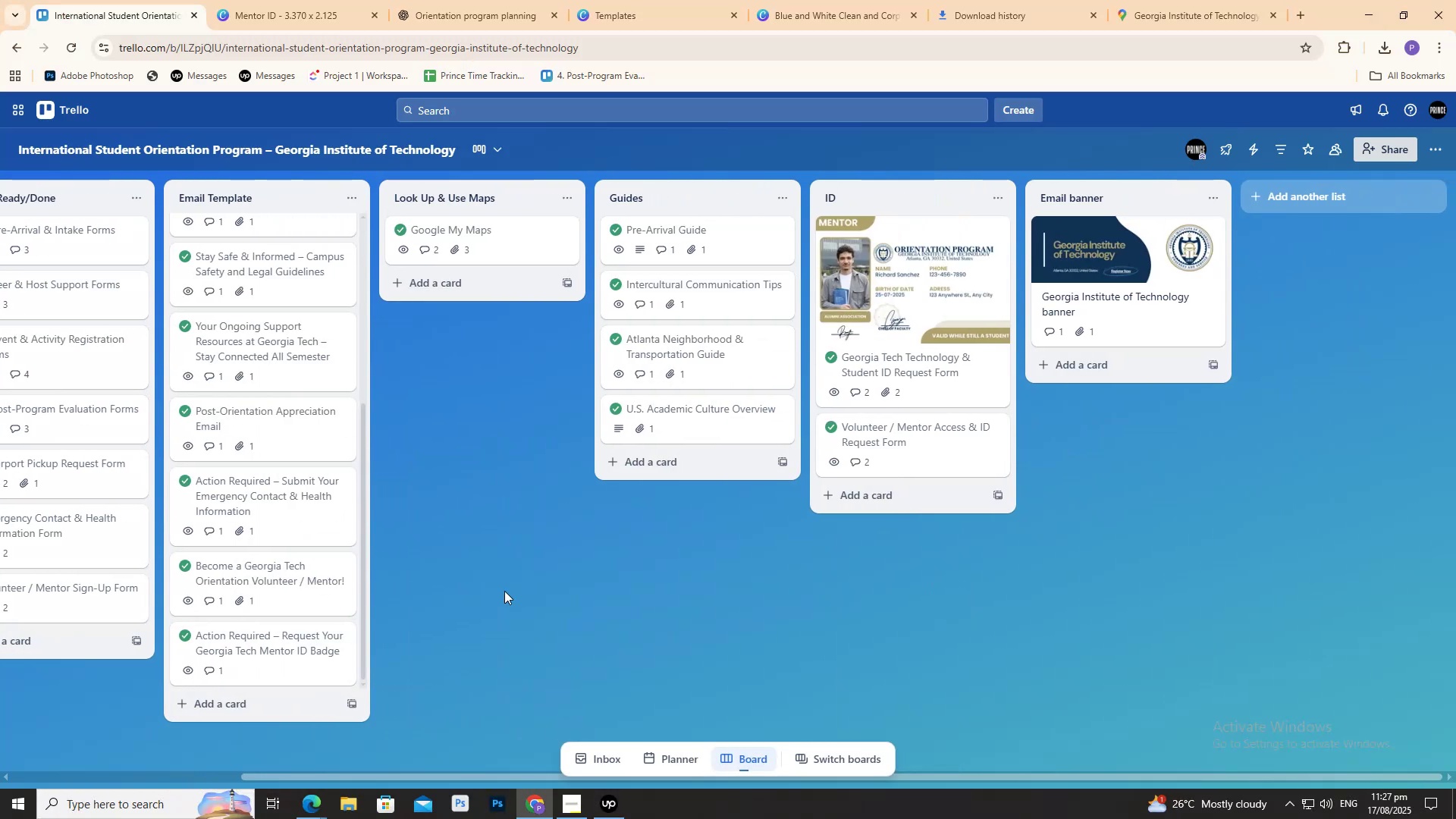 
left_click_drag(start_coordinate=[502, 589], to_coordinate=[544, 600])
 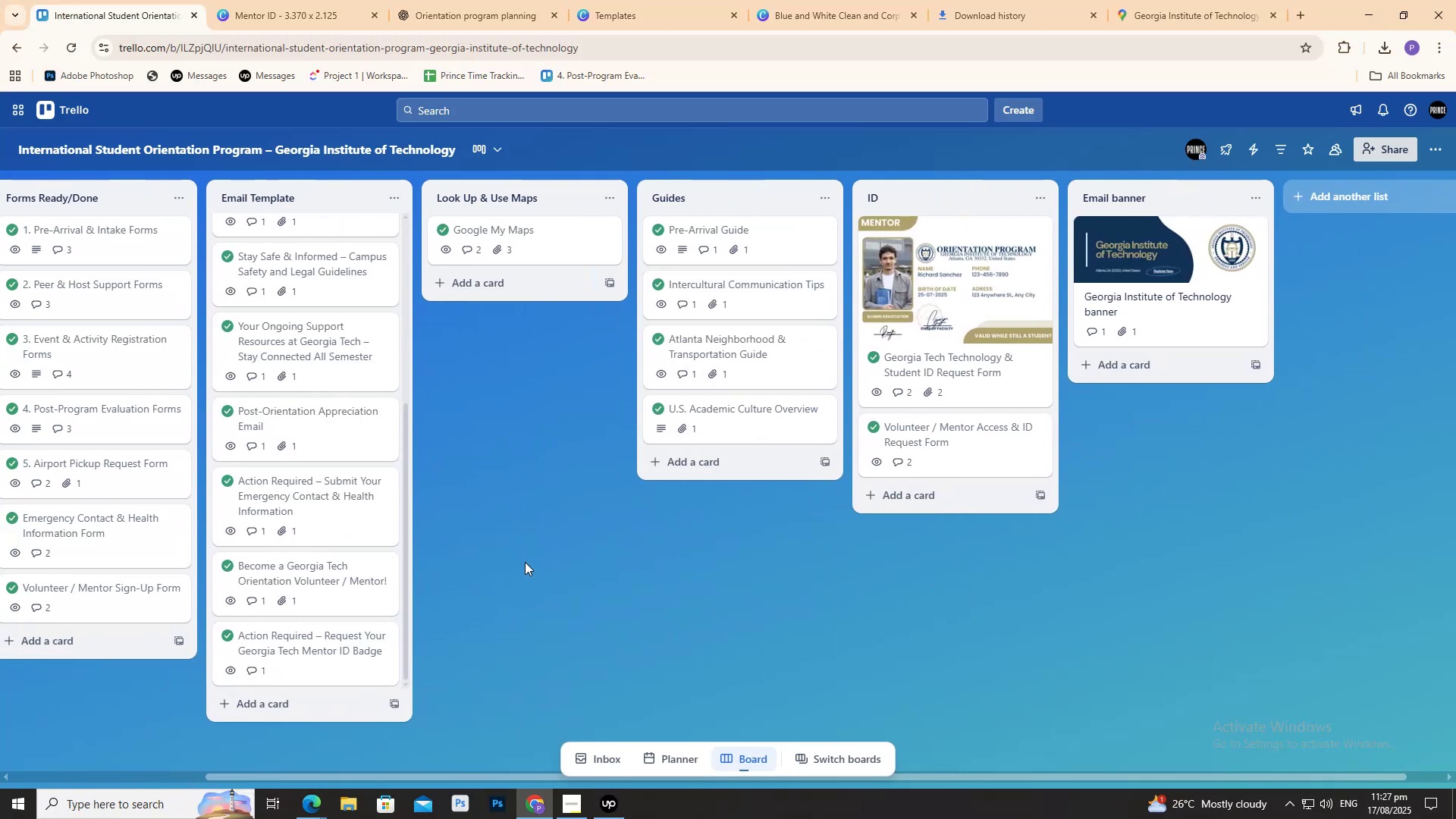 
left_click_drag(start_coordinate=[529, 563], to_coordinate=[671, 547])
 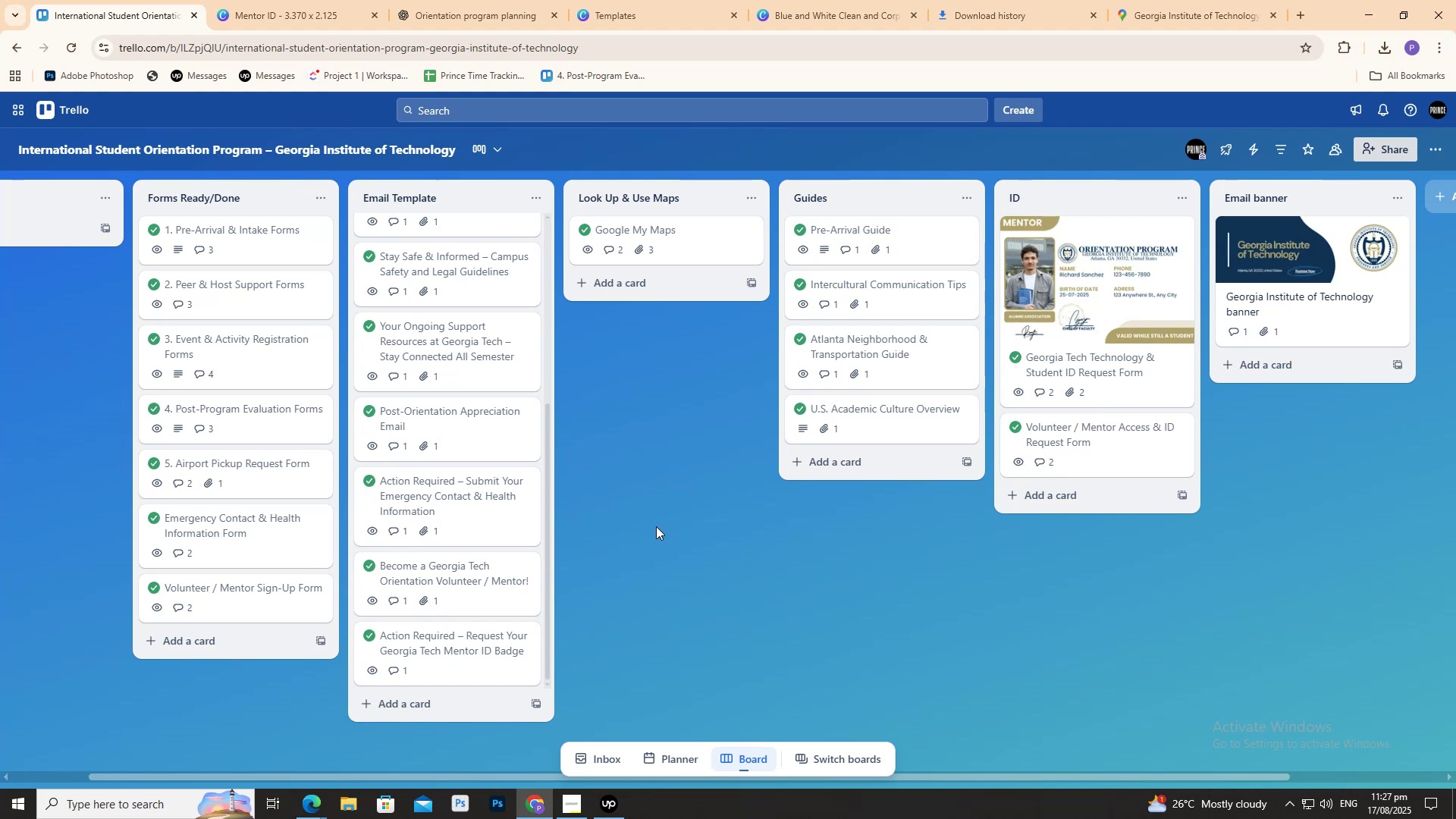 
left_click([1025, 259])
 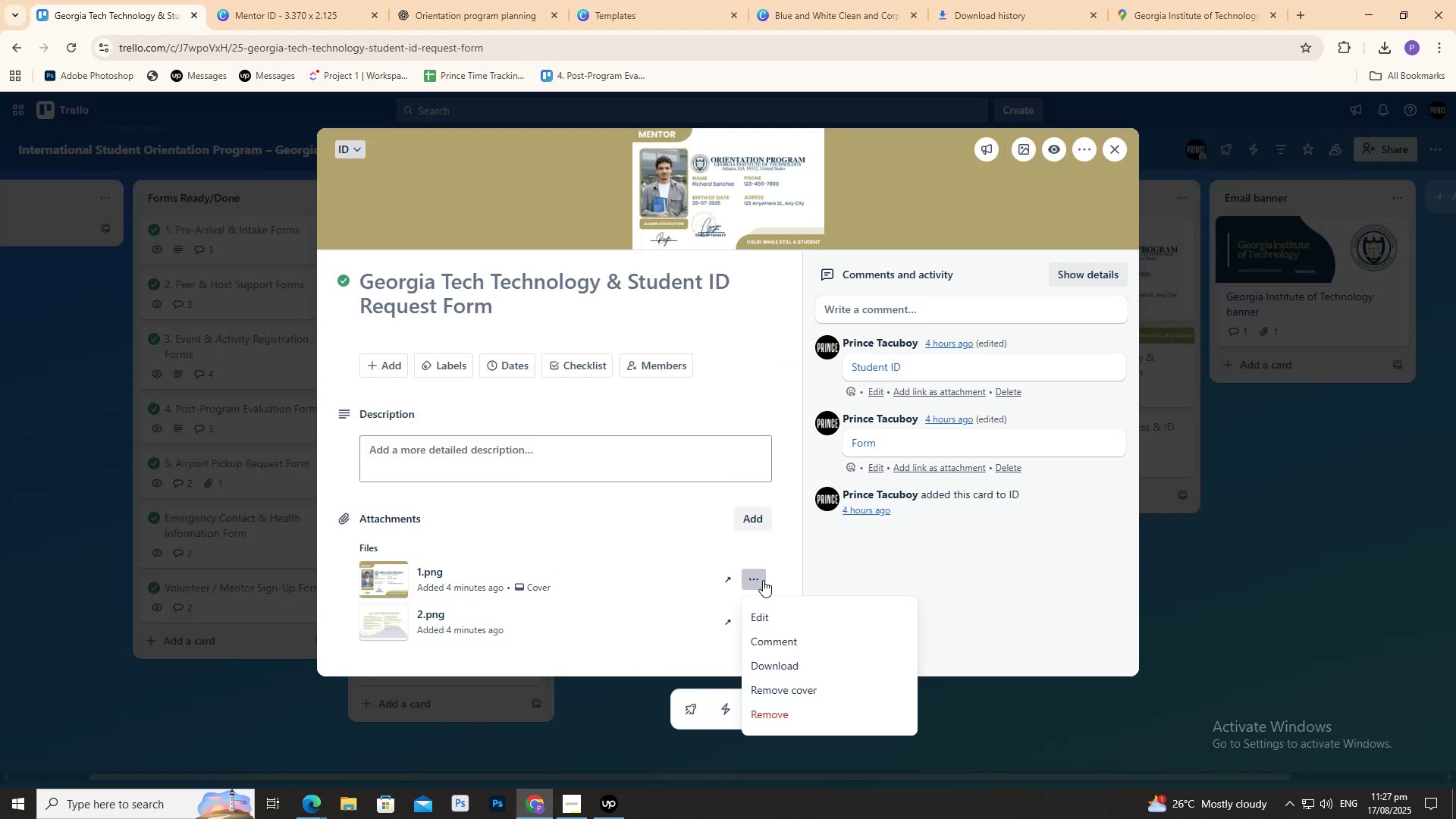 
left_click([804, 704])
 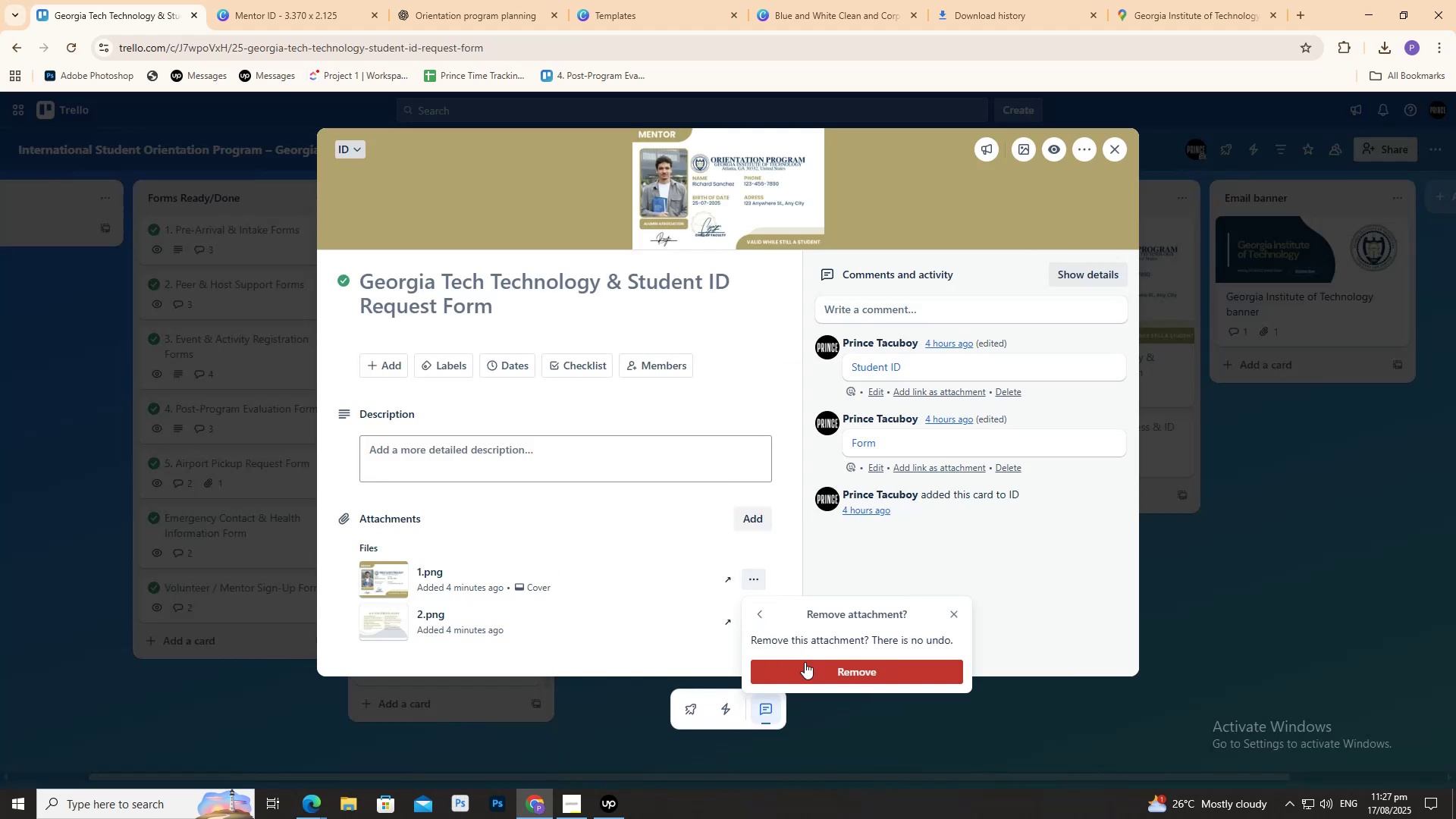 
left_click([812, 673])
 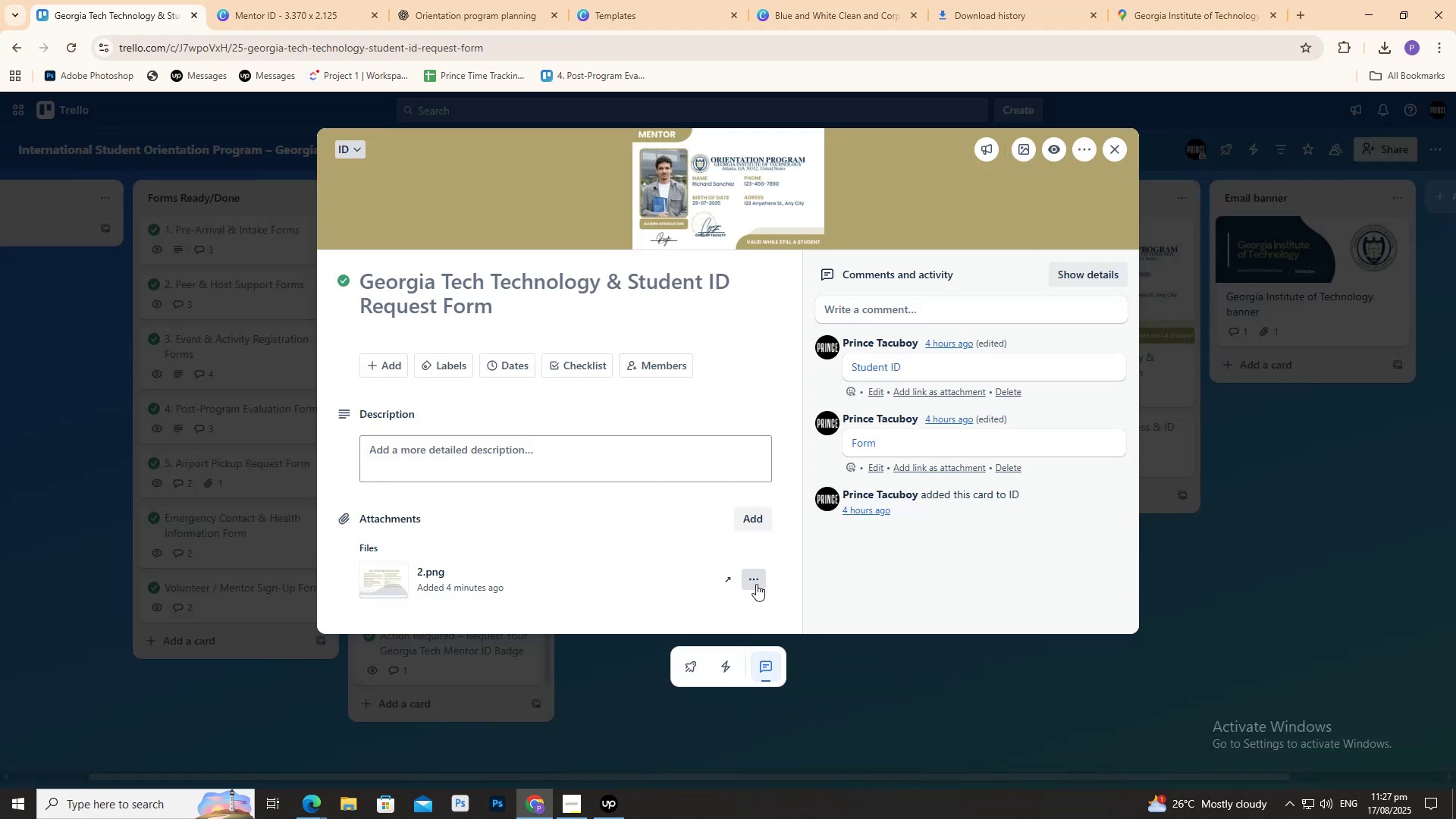 
left_click([755, 581])
 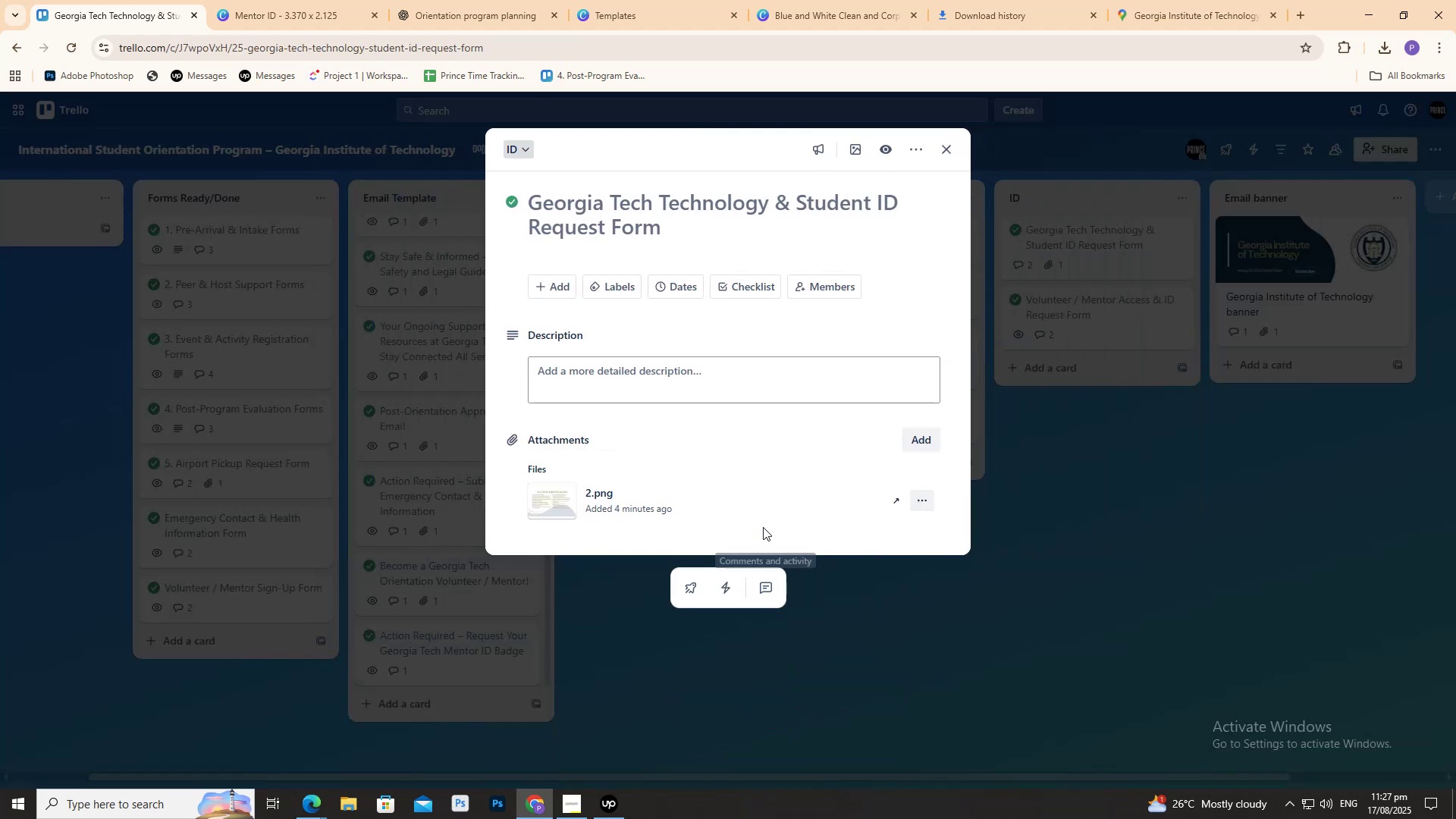 
left_click([766, 513])
 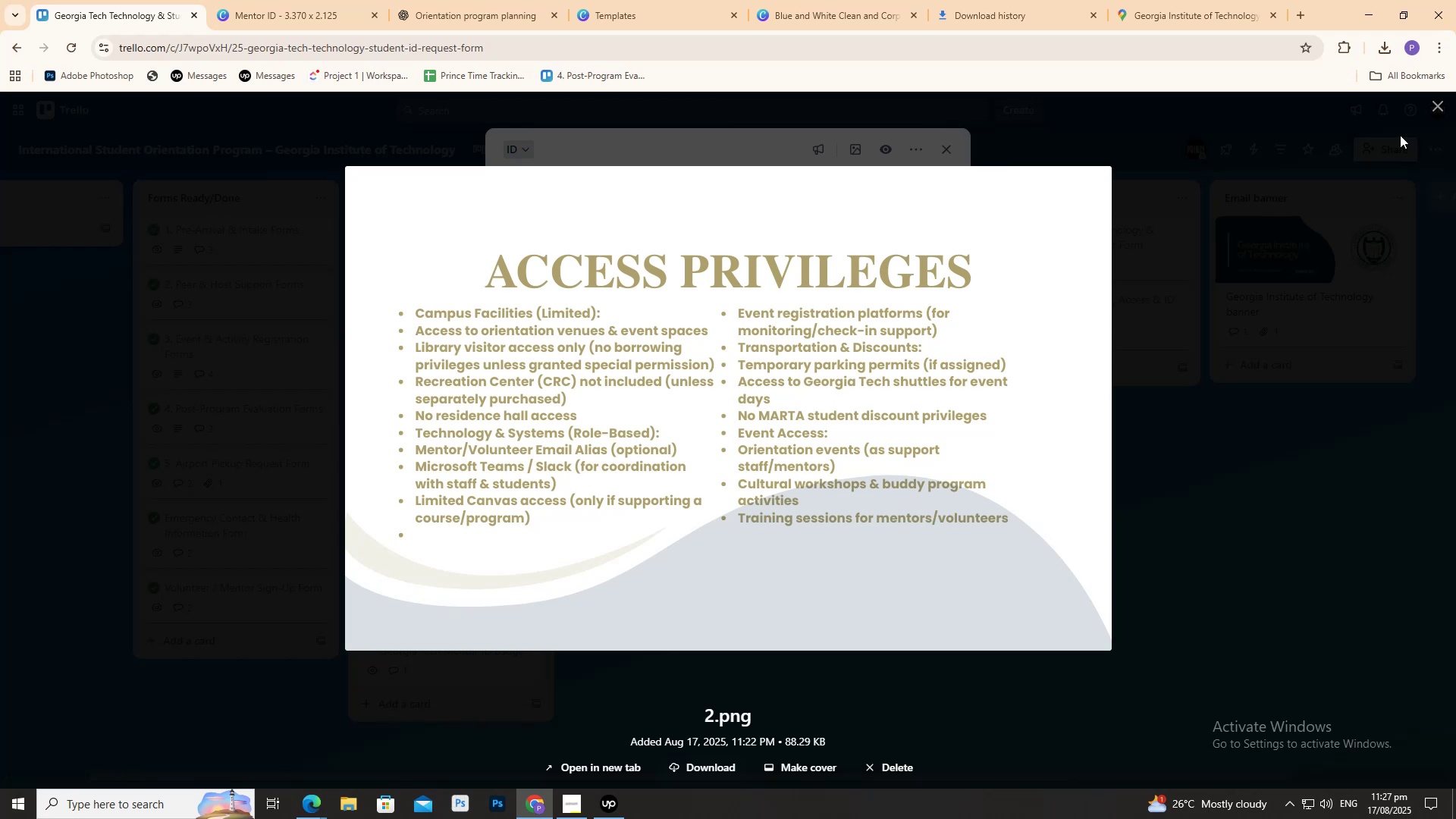 
left_click([1436, 101])
 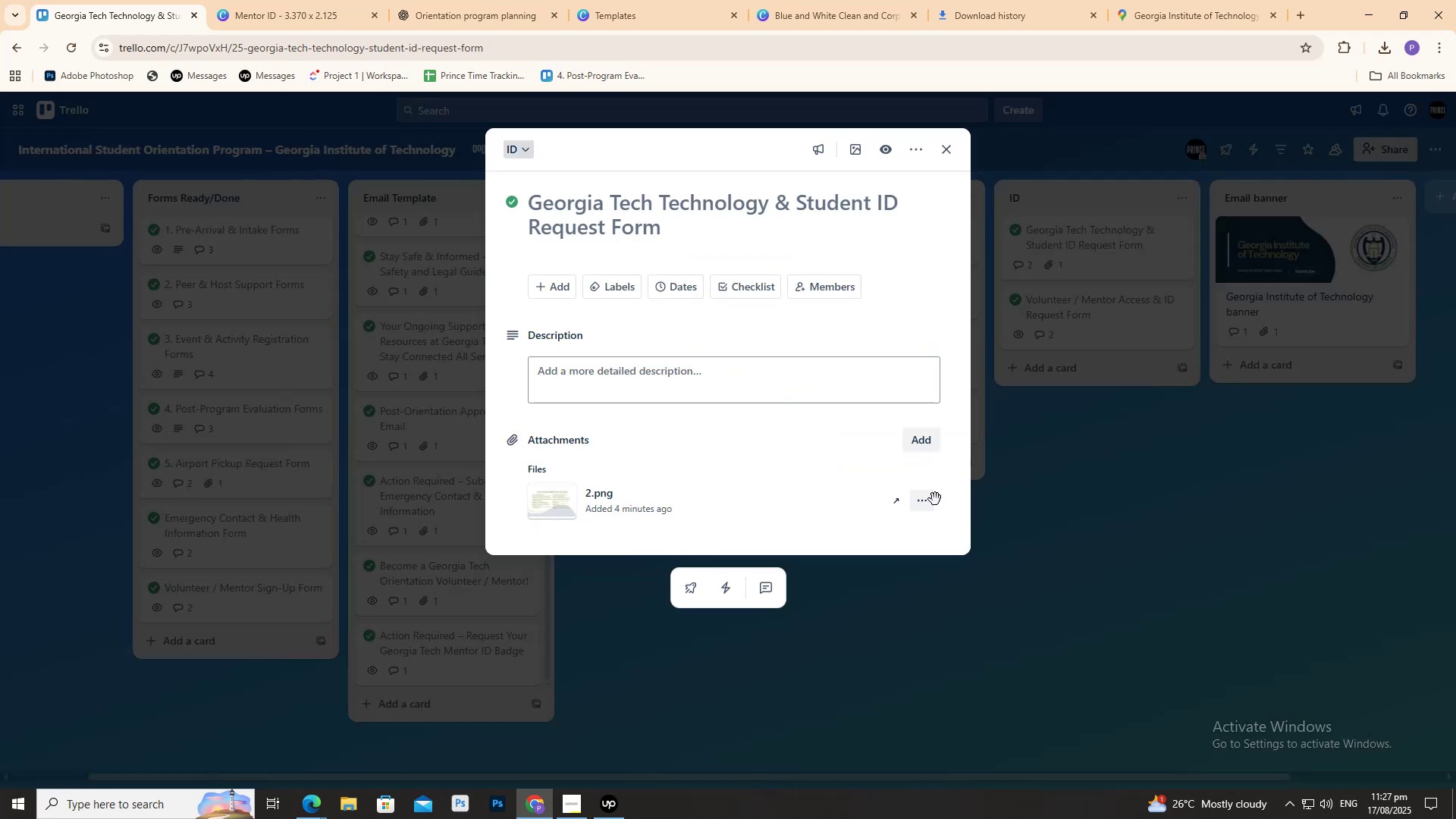 
double_click([922, 511])
 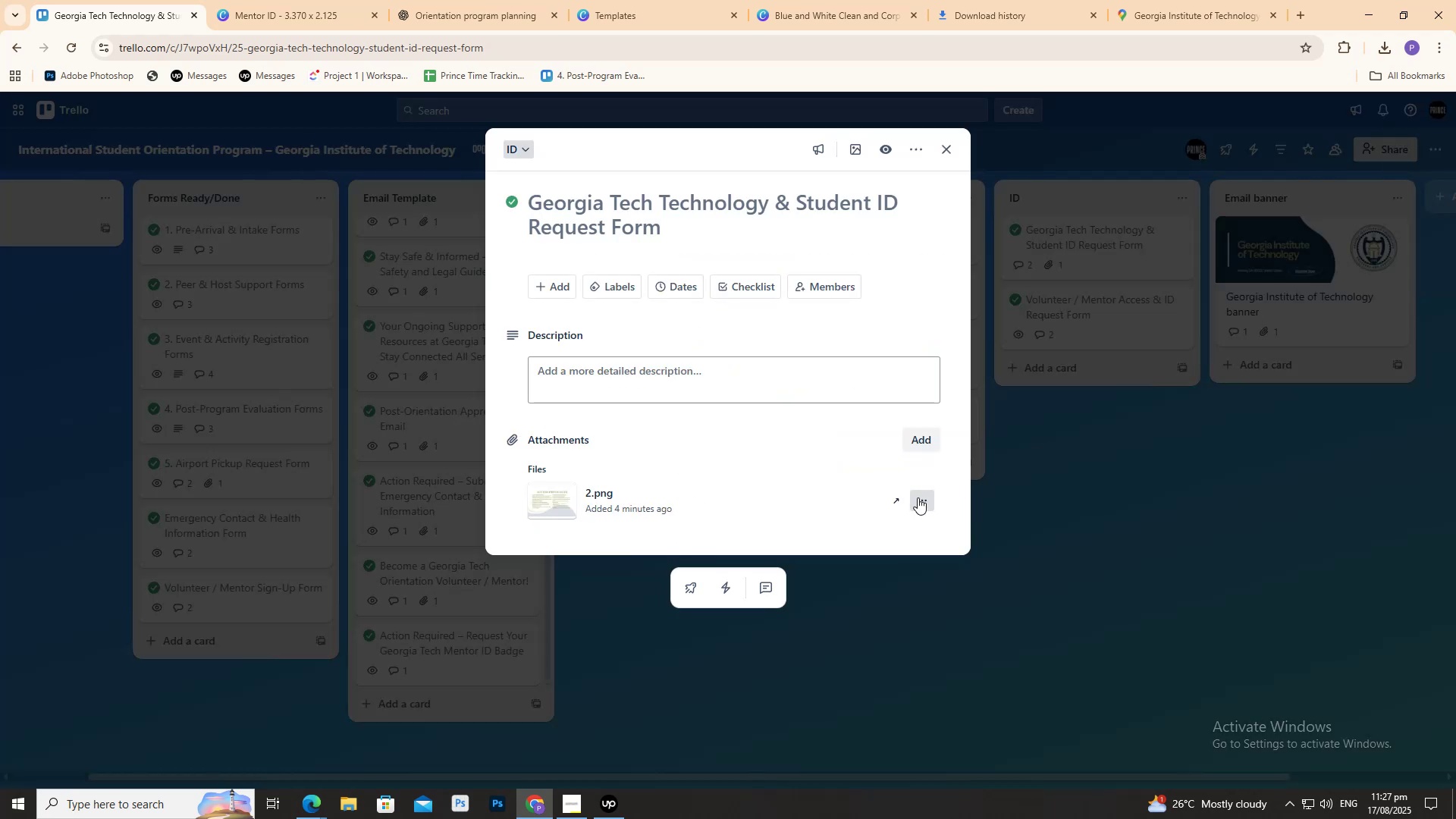 
triple_click([918, 497])
 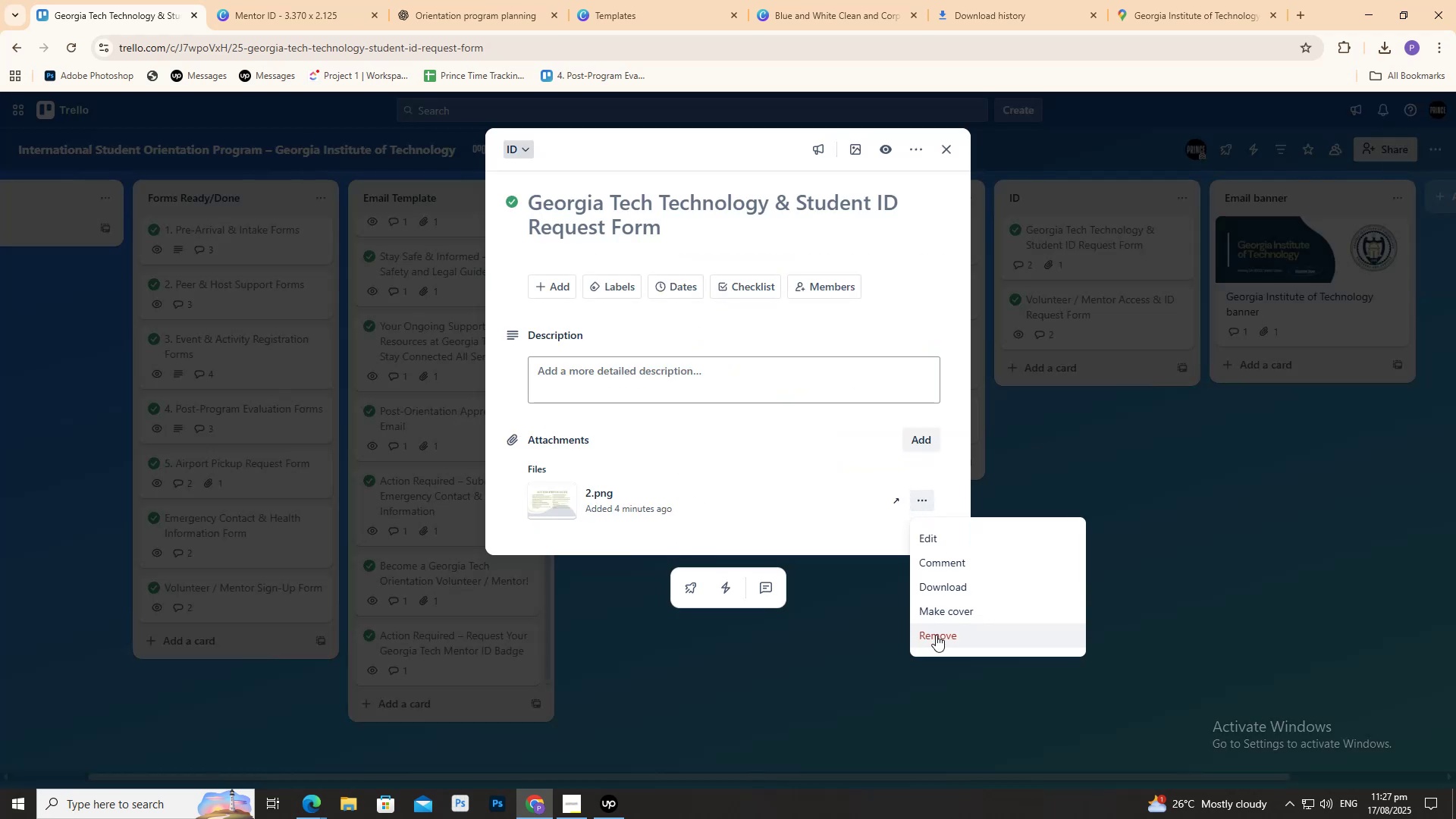 
triple_click([936, 635])
 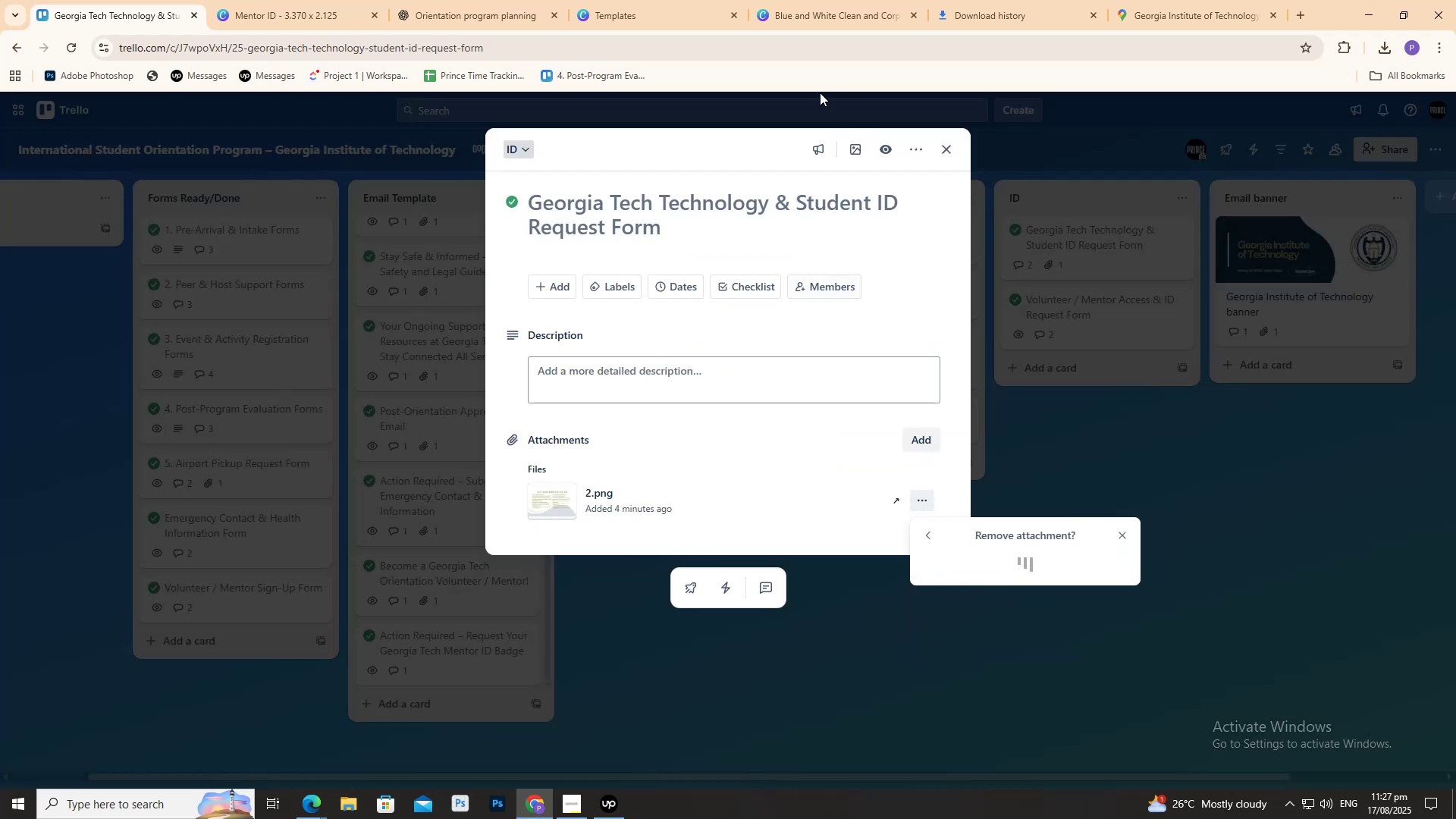 
triple_click([831, 0])
 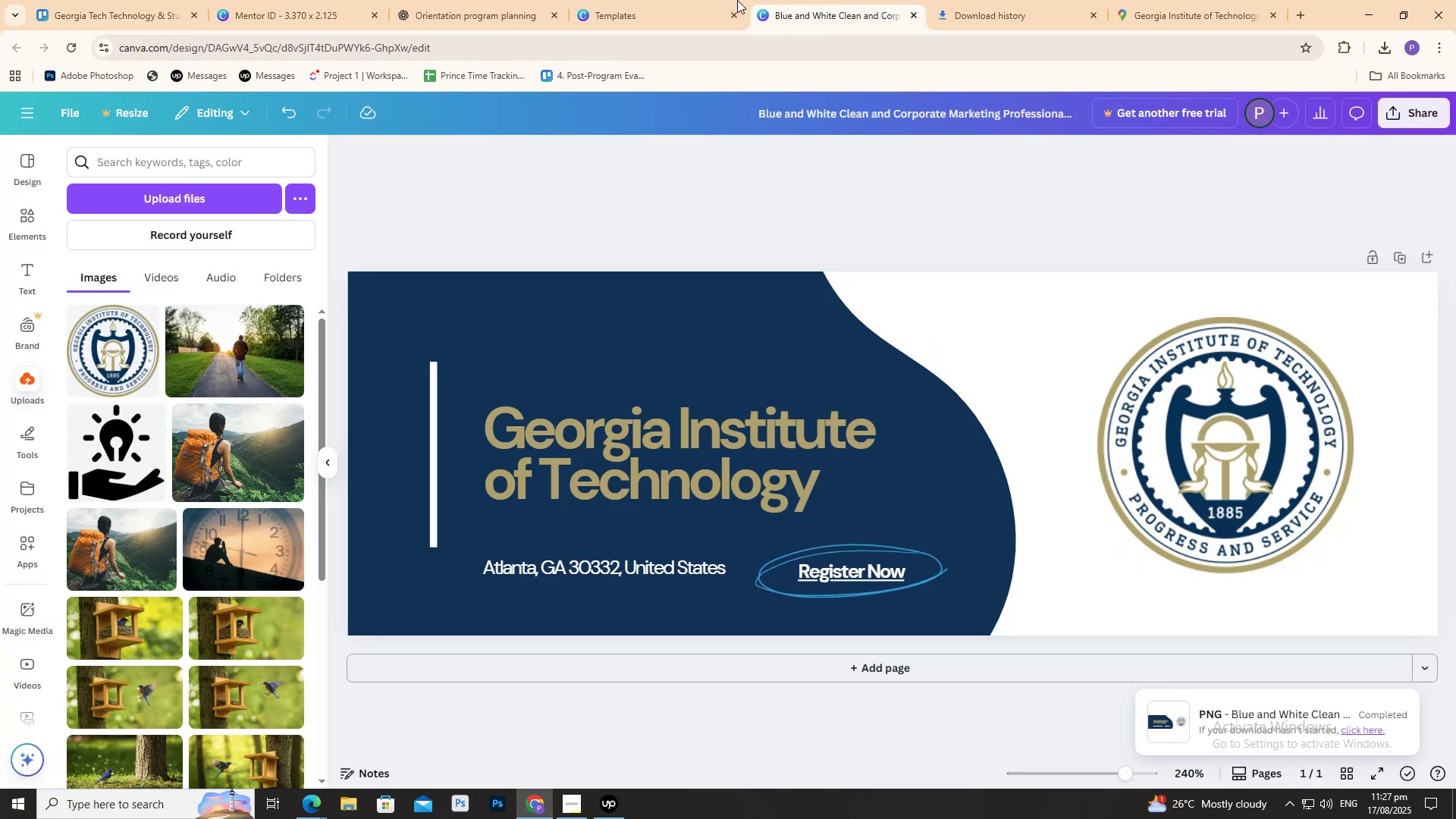 
left_click([696, 0])
 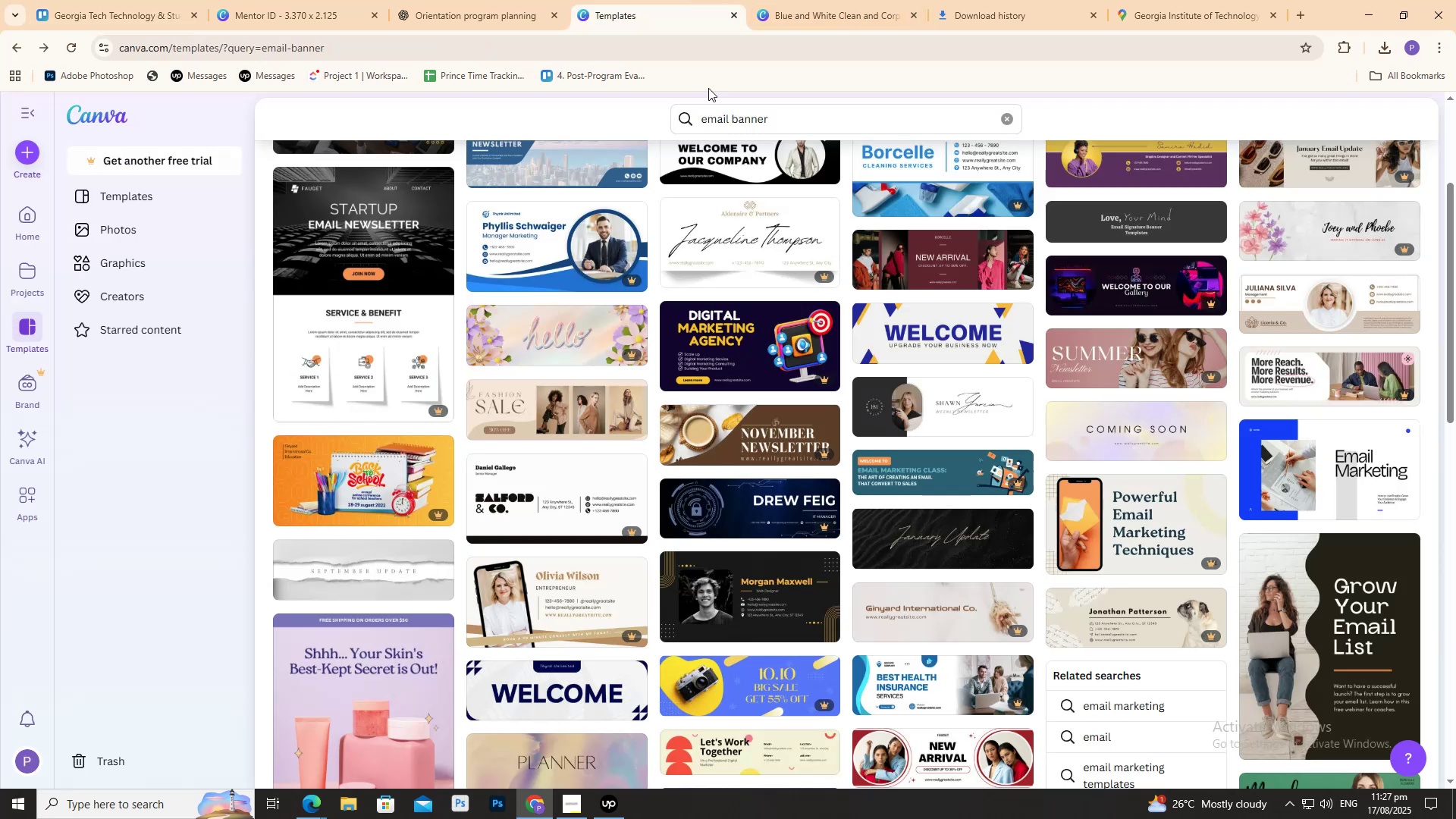 
left_click([767, 0])
 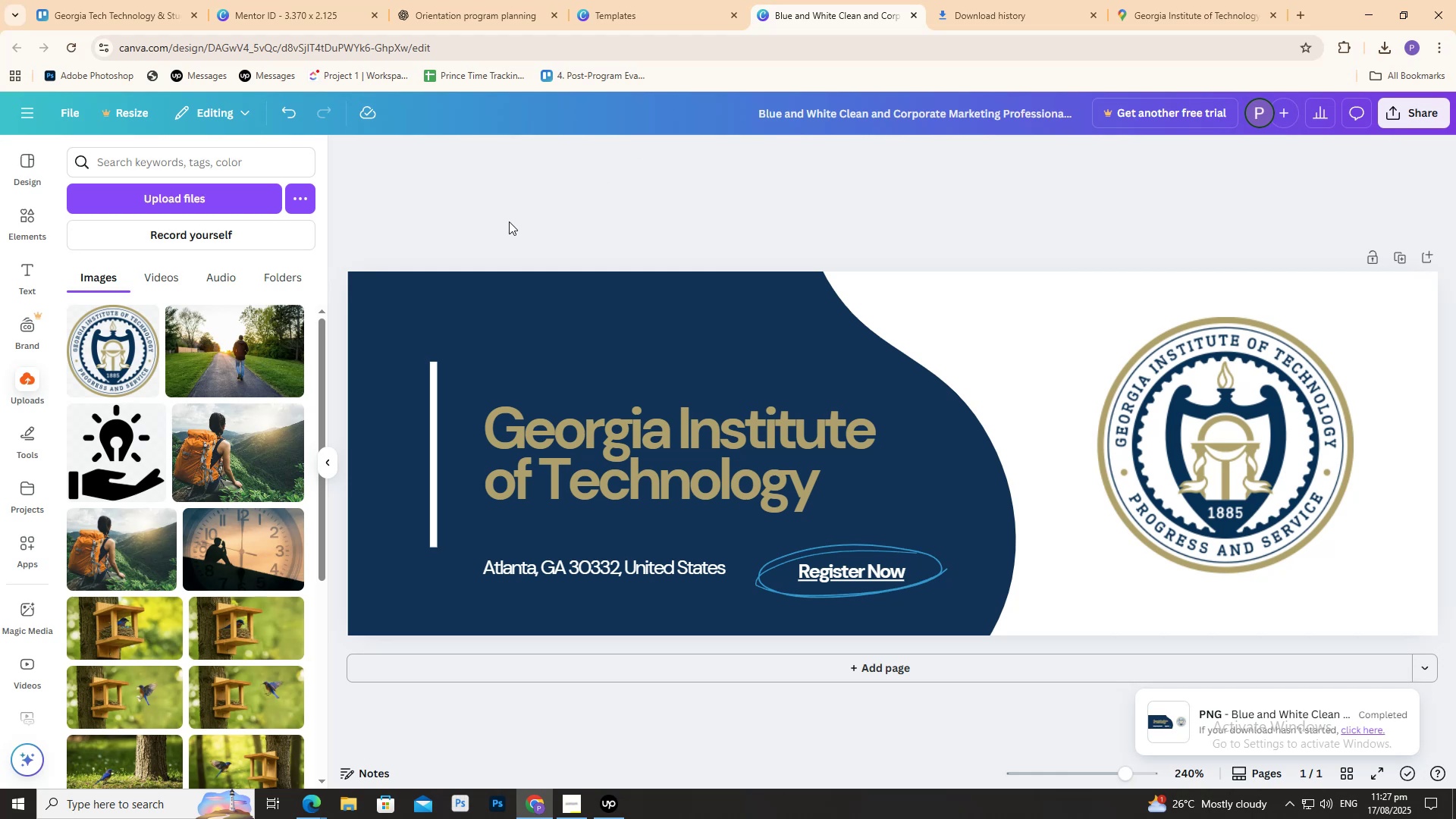 
left_click([498, 211])
 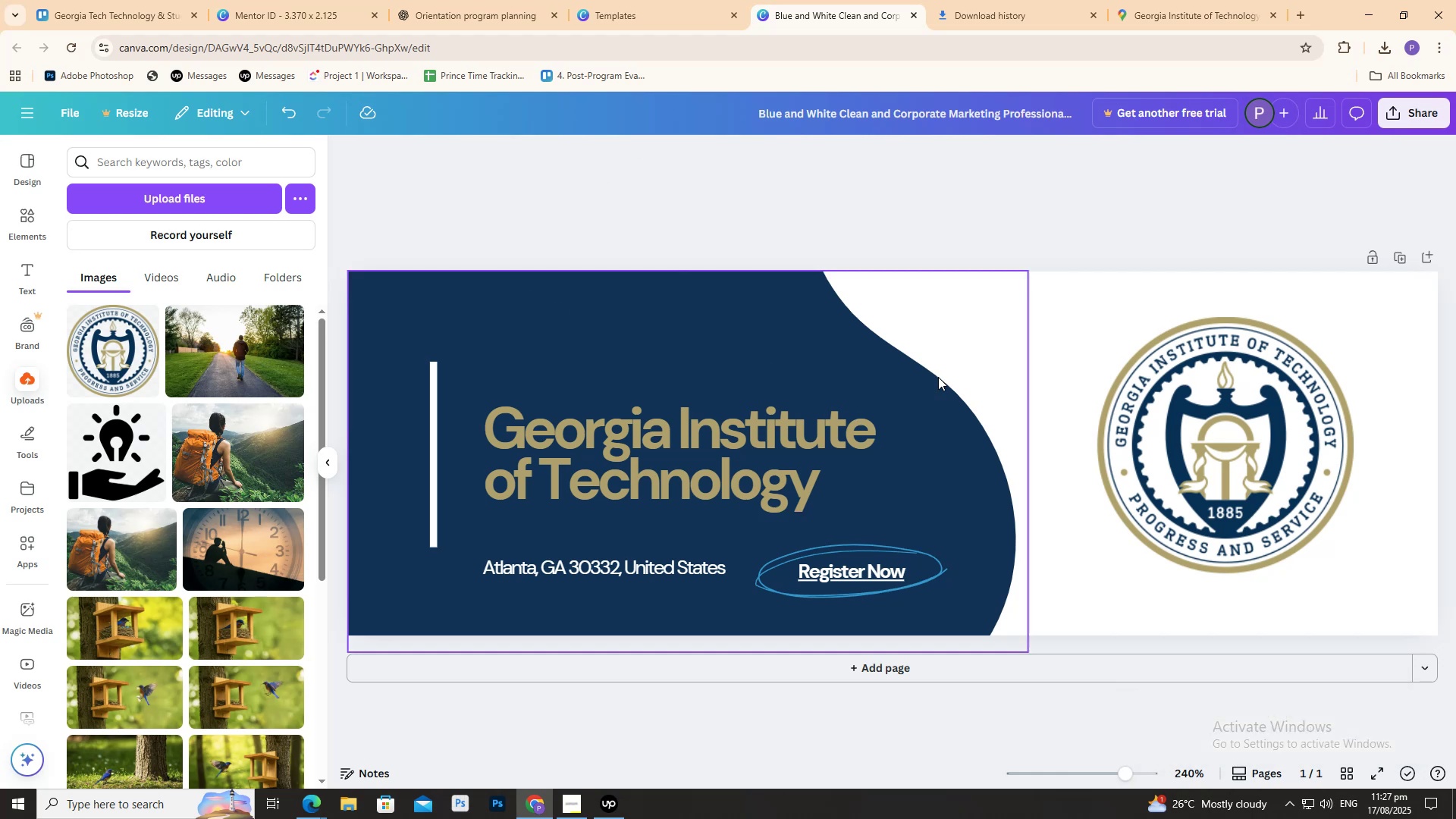 
scroll: coordinate [1020, 312], scroll_direction: up, amount: 1.0
 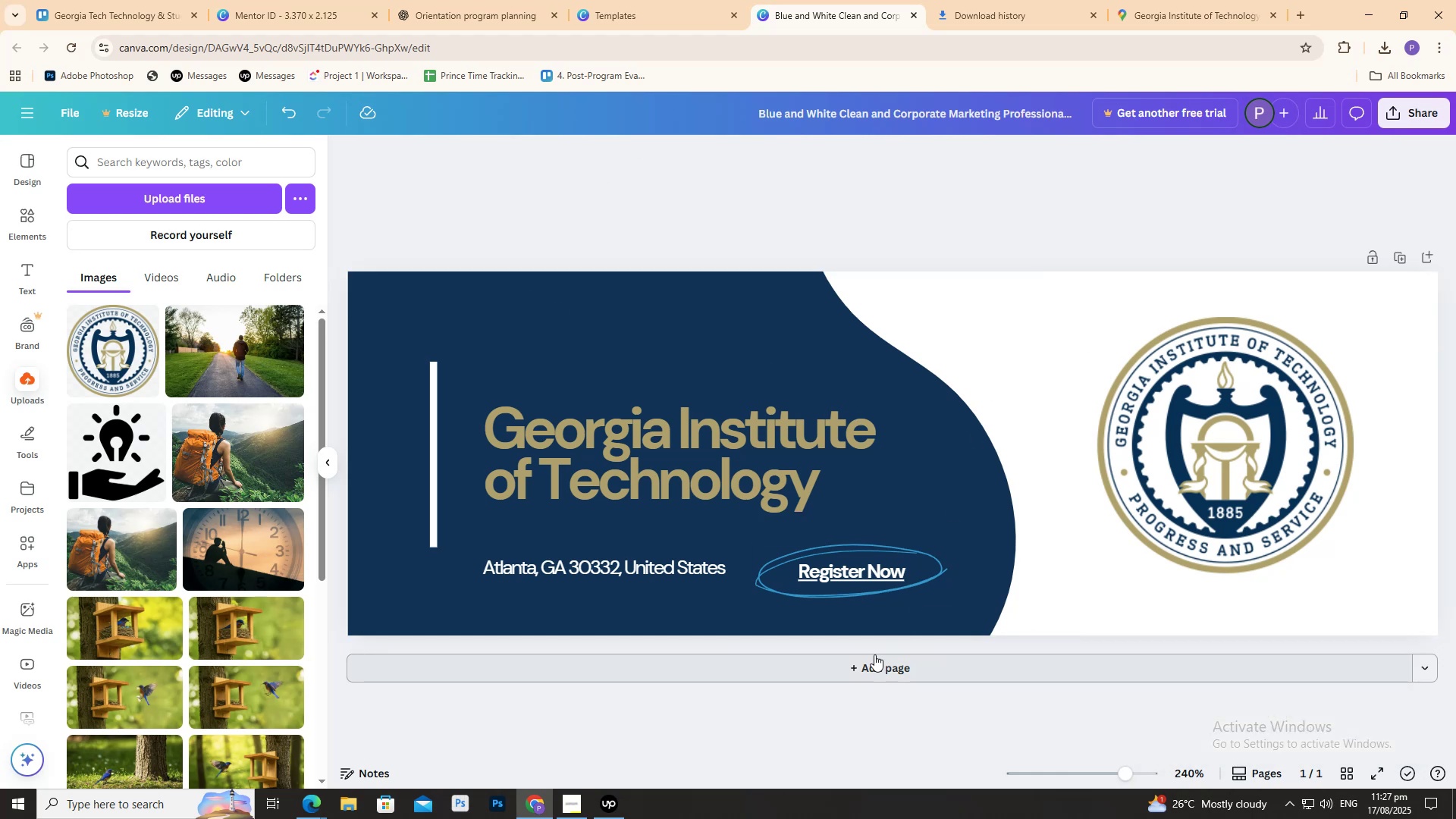 
mouse_move([880, 573])
 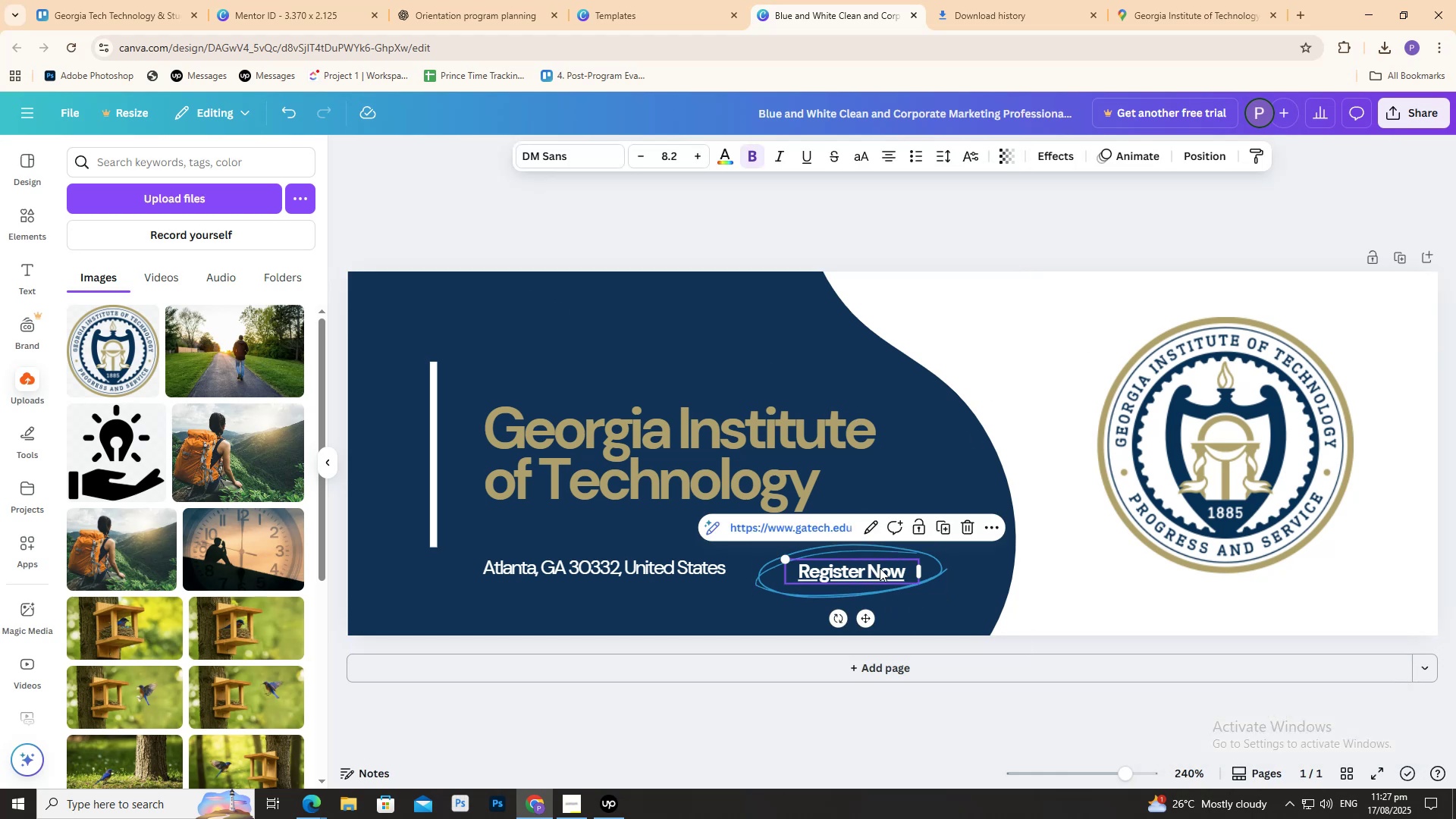 
double_click([881, 569])
 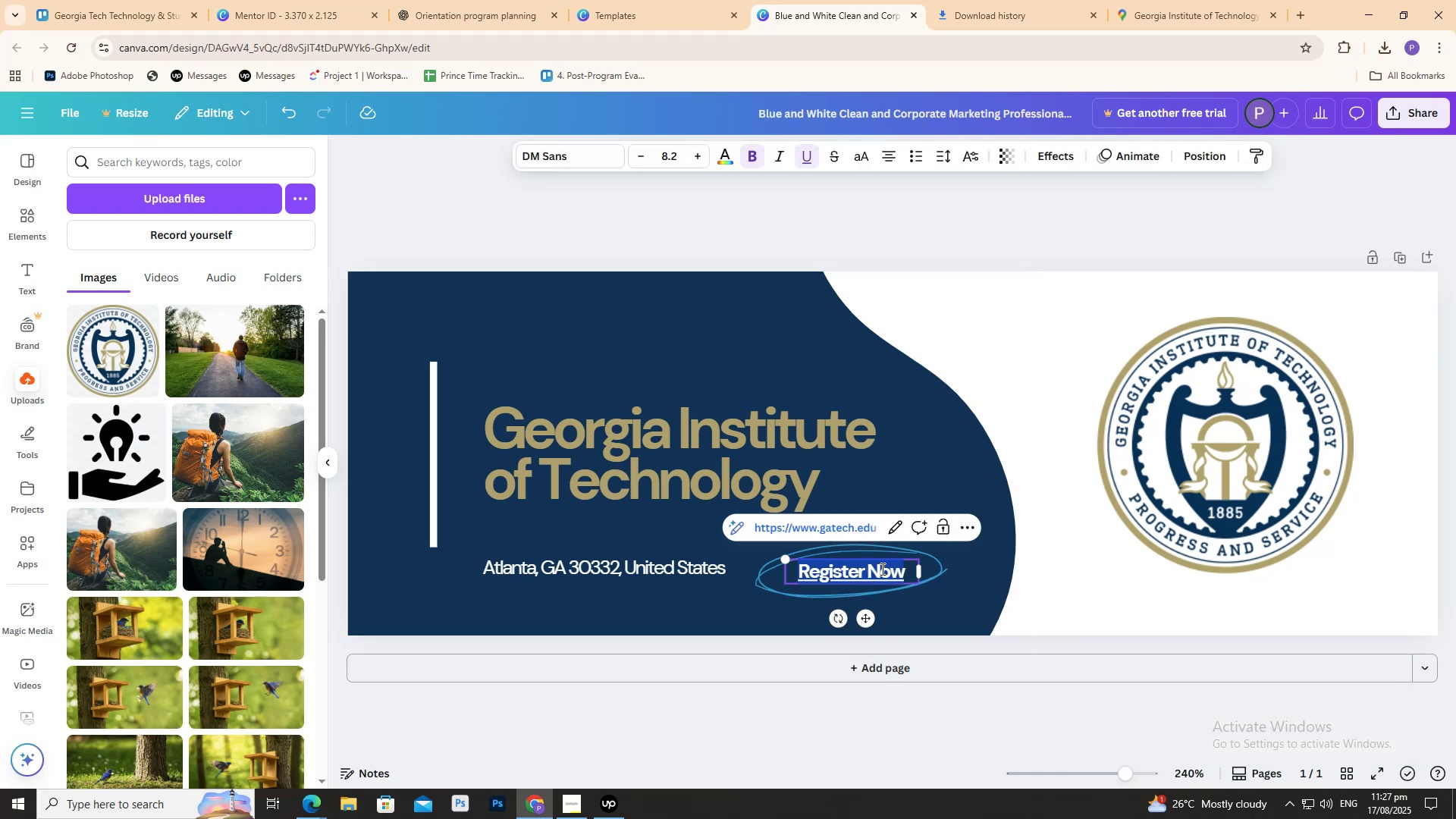 
triple_click([881, 569])
 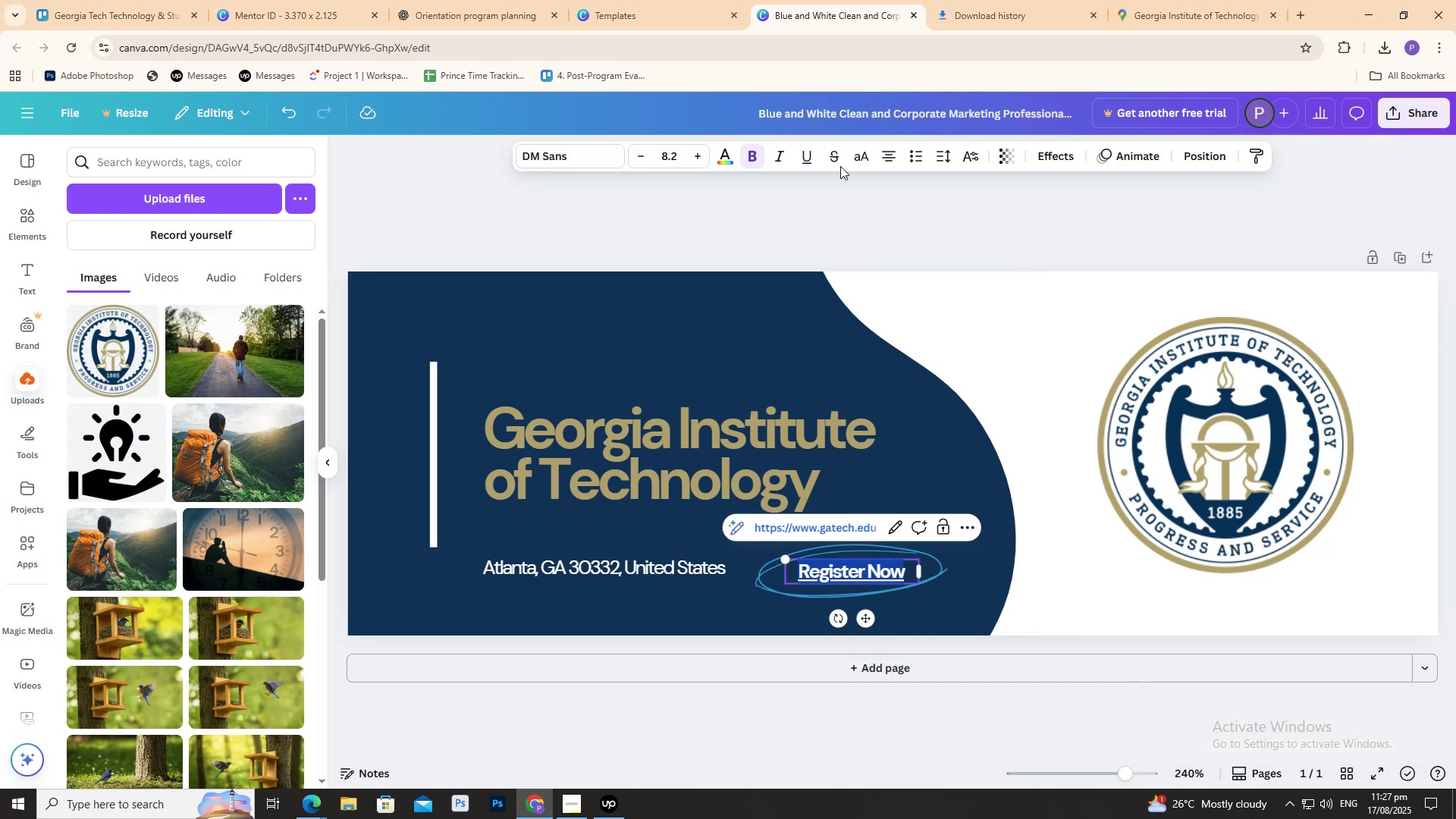 
left_click([496, 0])
 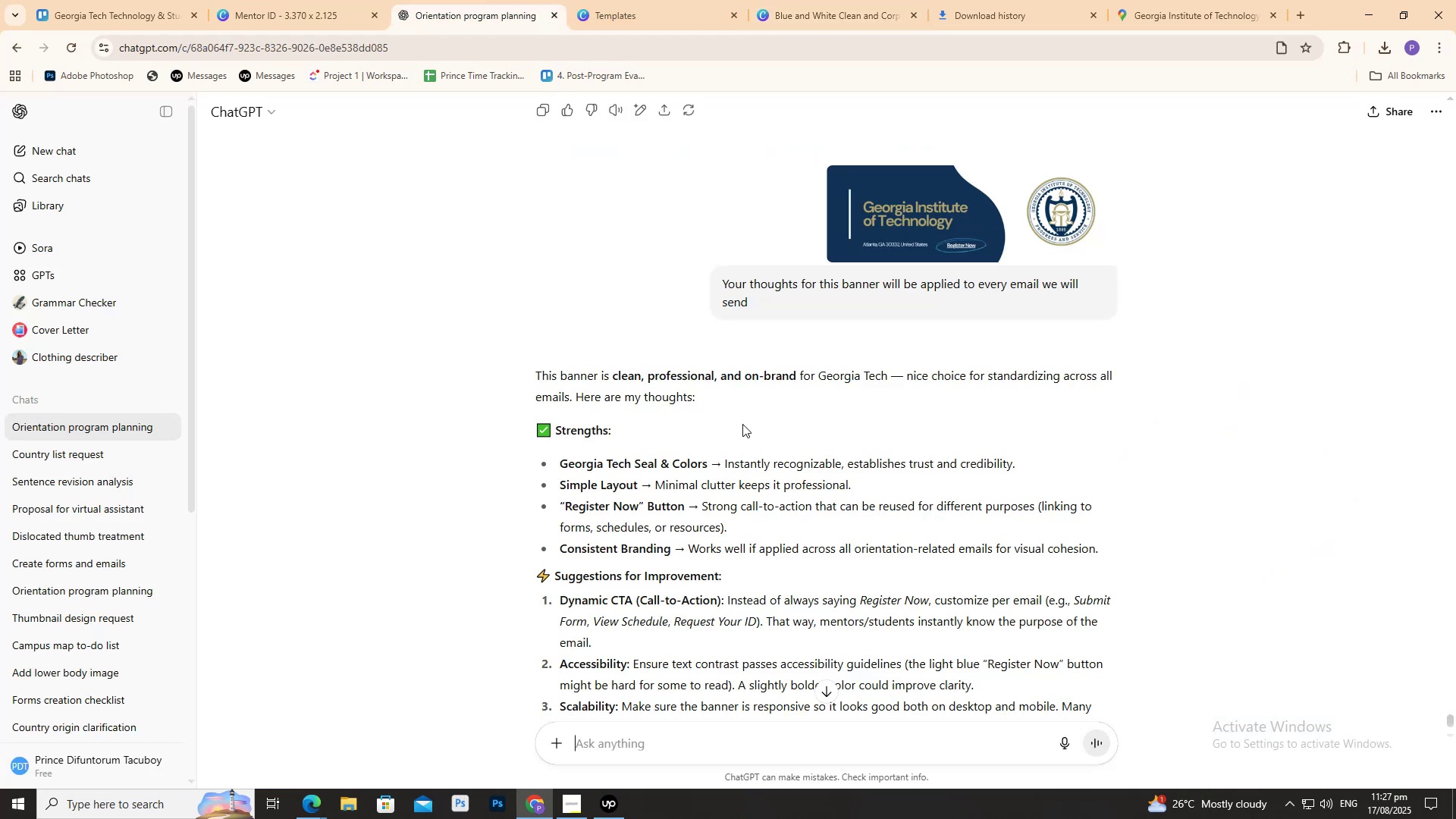 
scroll: coordinate [709, 392], scroll_direction: down, amount: 4.0
 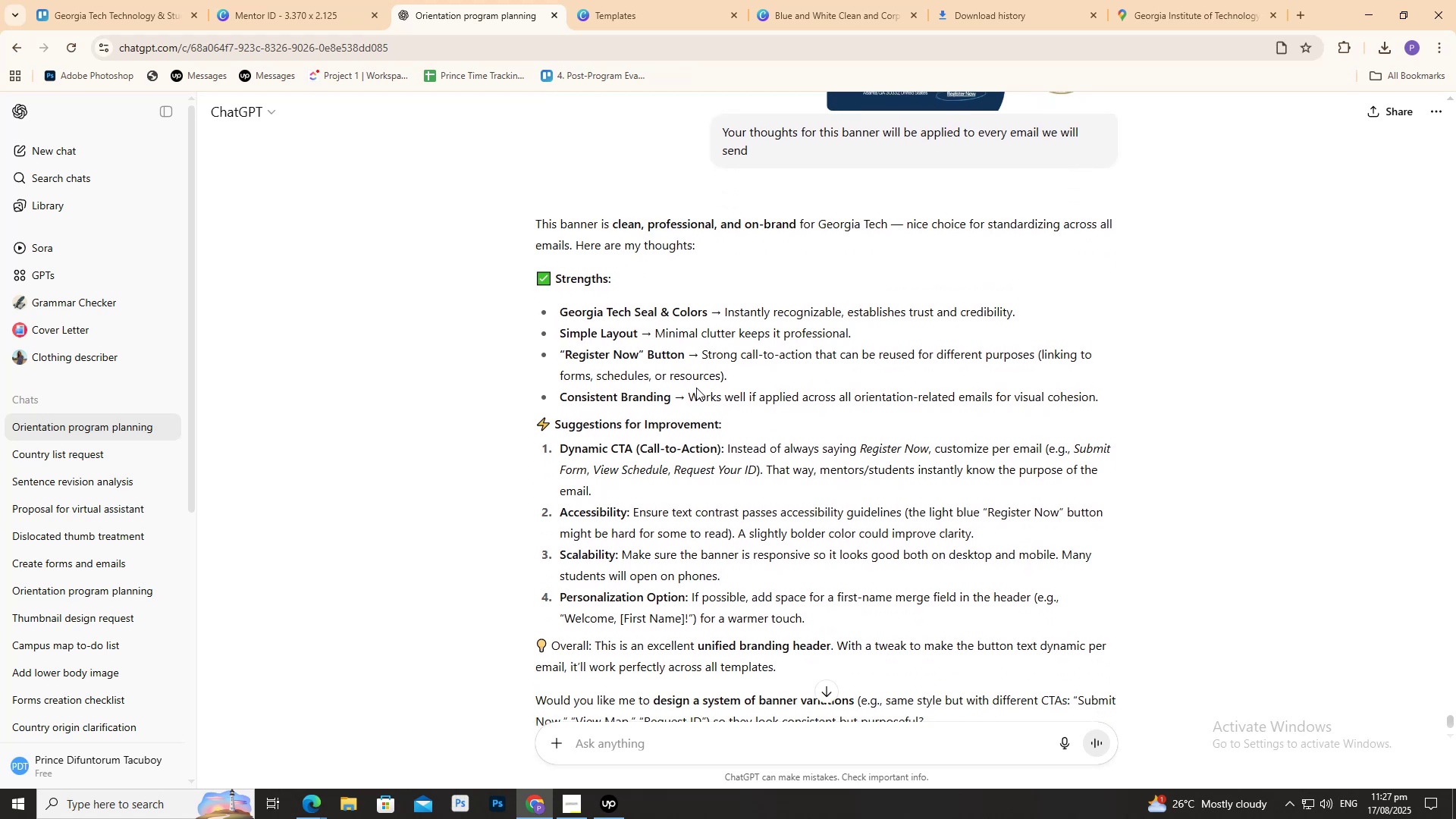 
wait(5.75)
 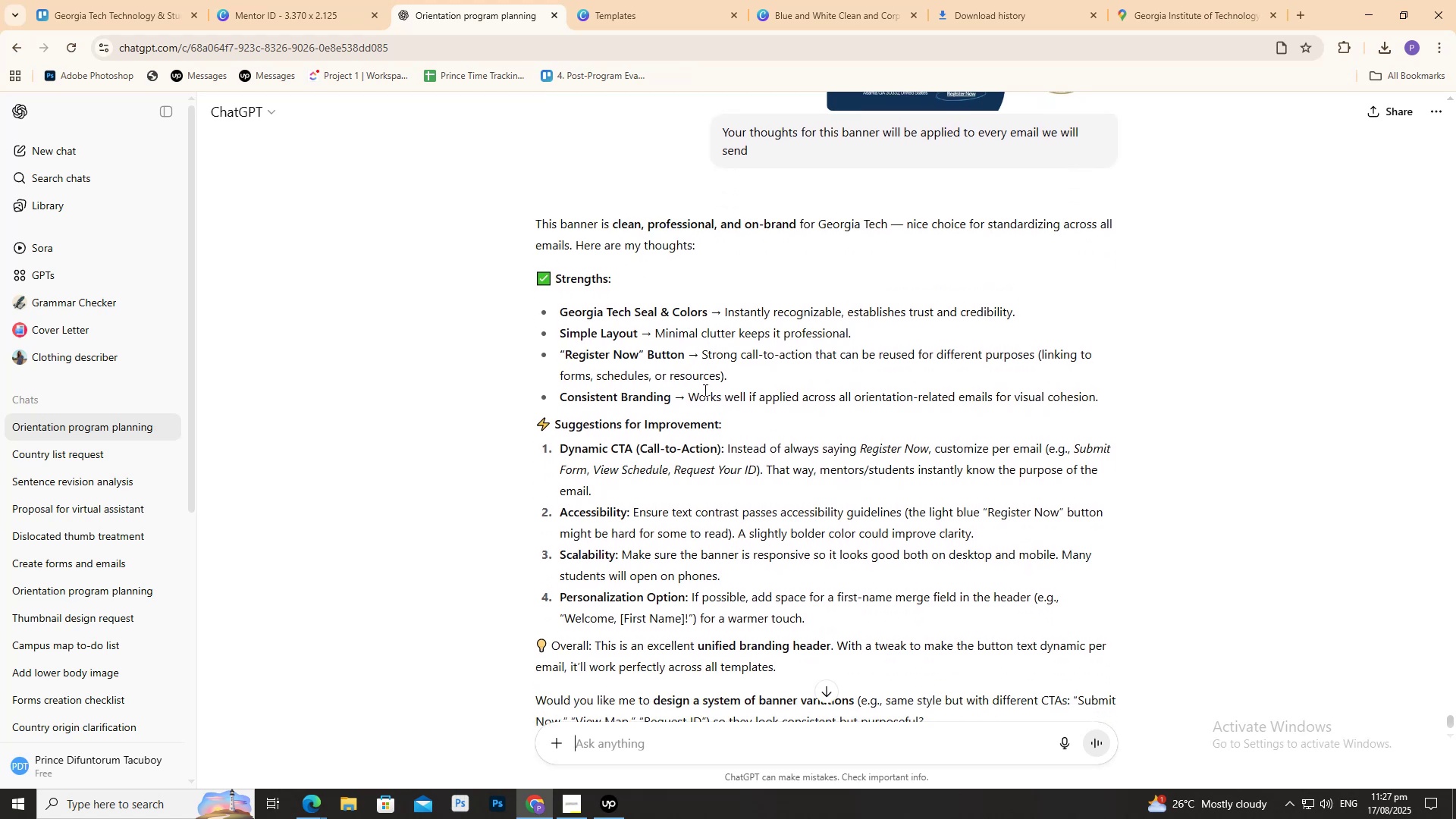 
left_click_drag(start_coordinate=[1075, 452], to_coordinate=[839, 461])
 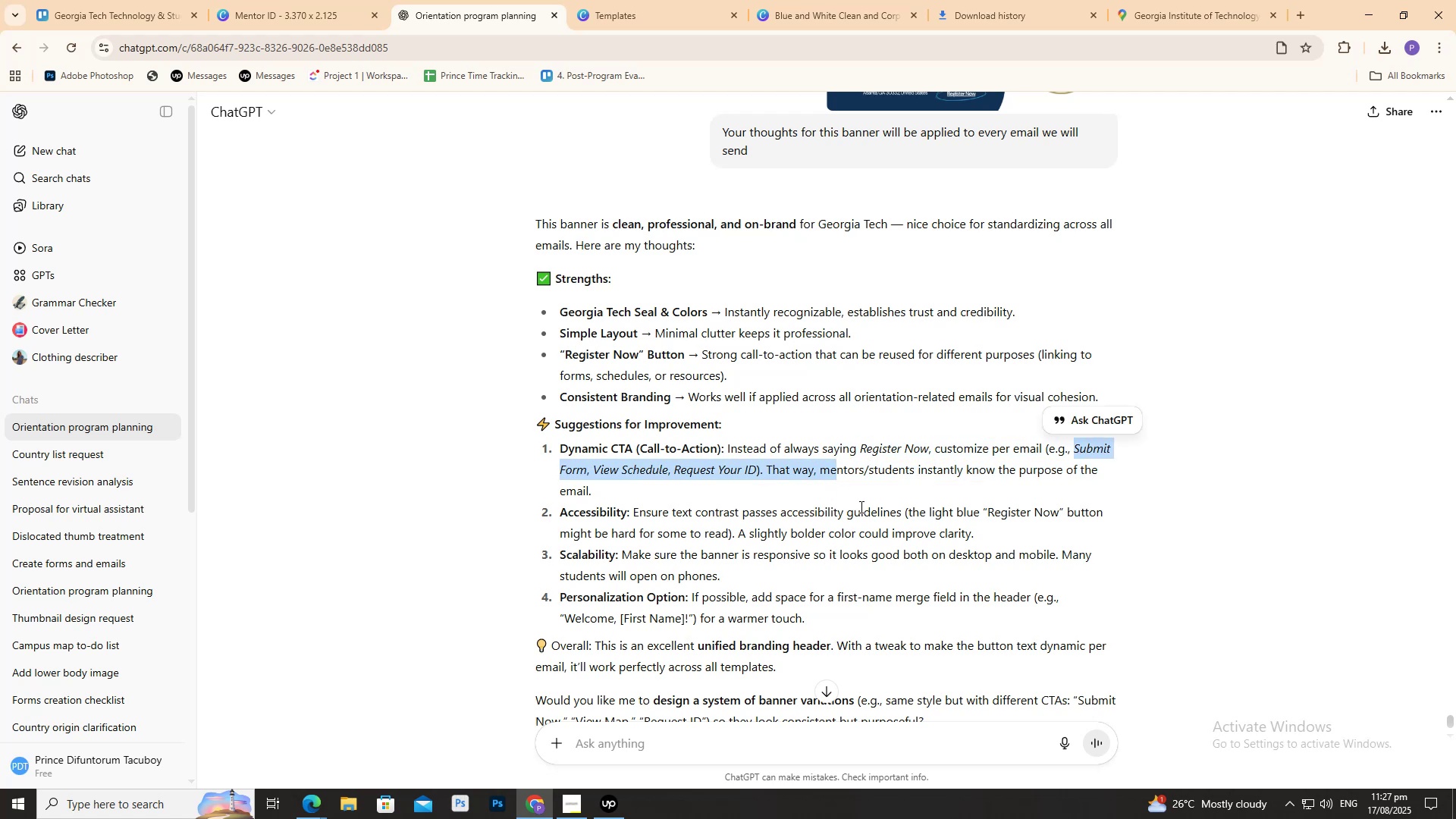 
left_click([860, 507])
 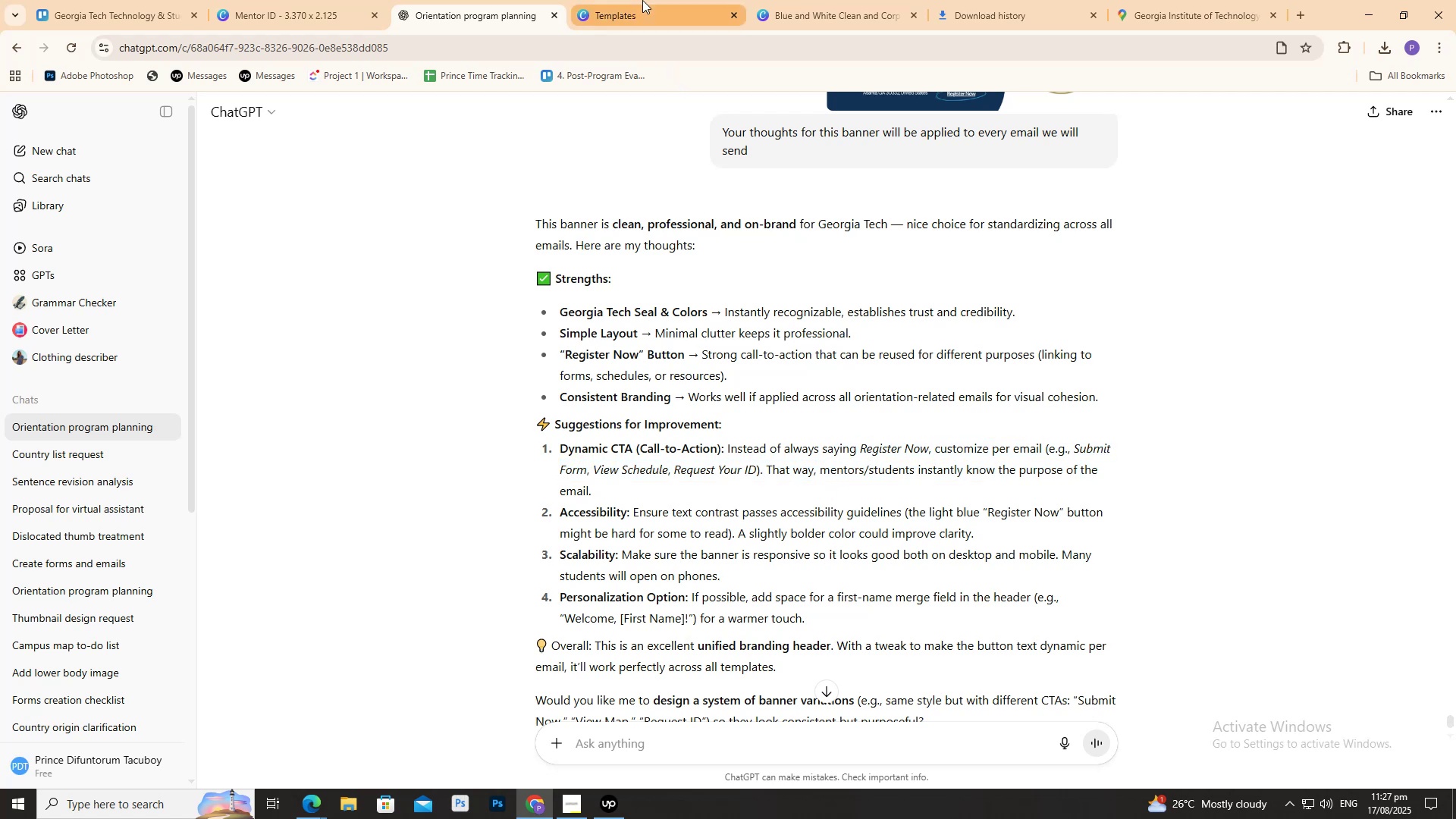 
left_click([640, 0])
 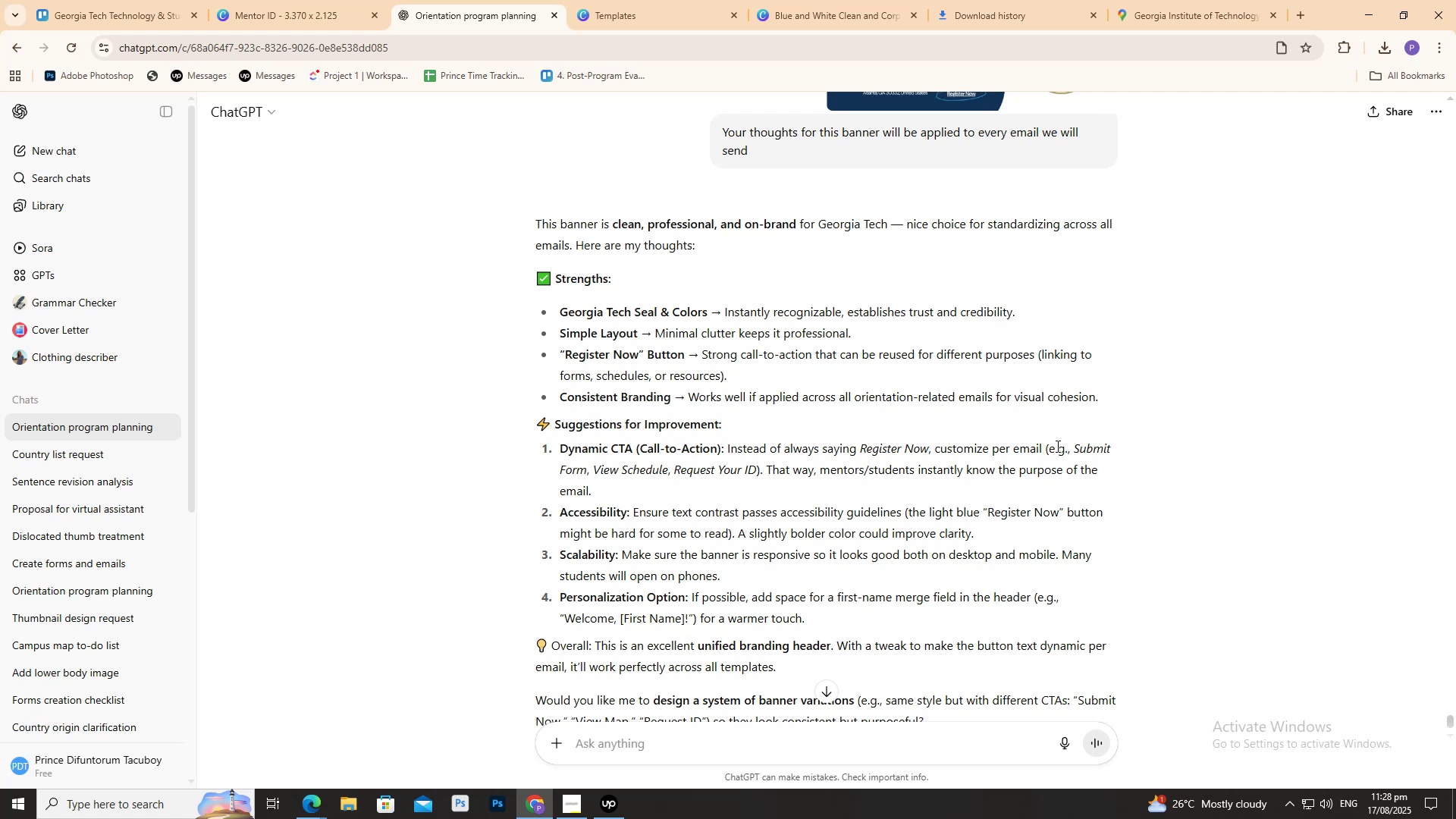 
wait(6.58)
 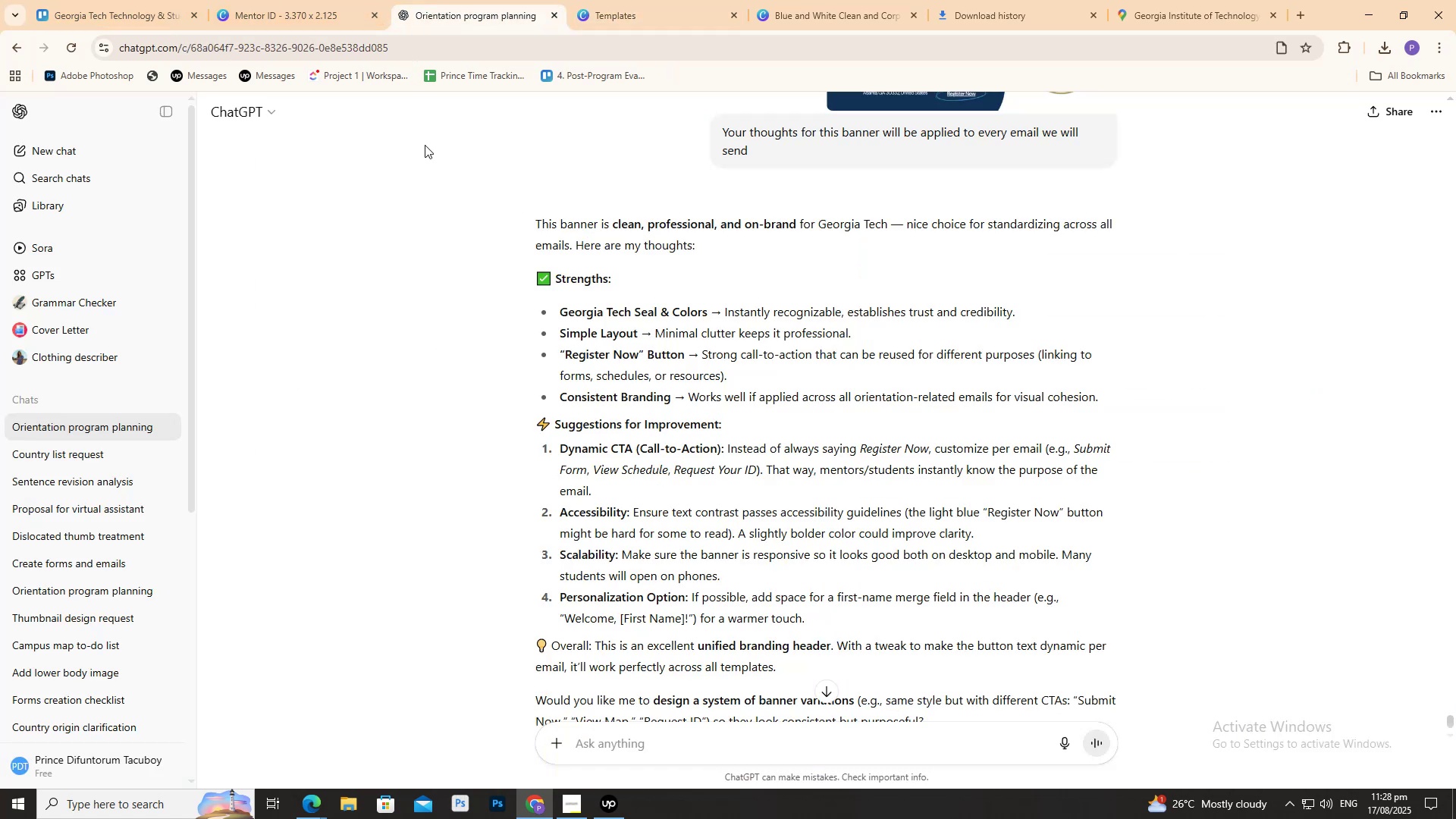 
left_click([721, 0])
 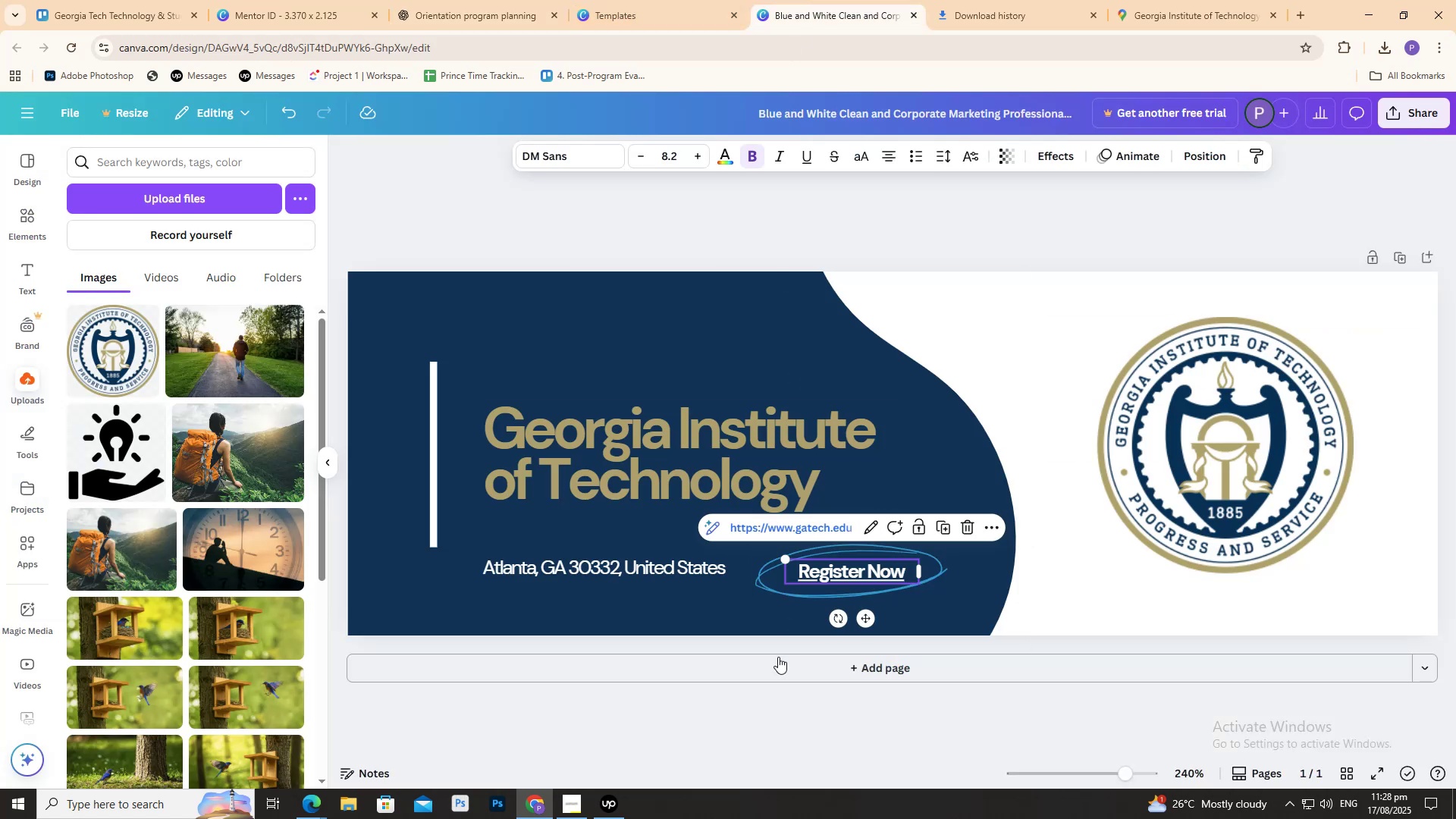 
left_click([766, 697])
 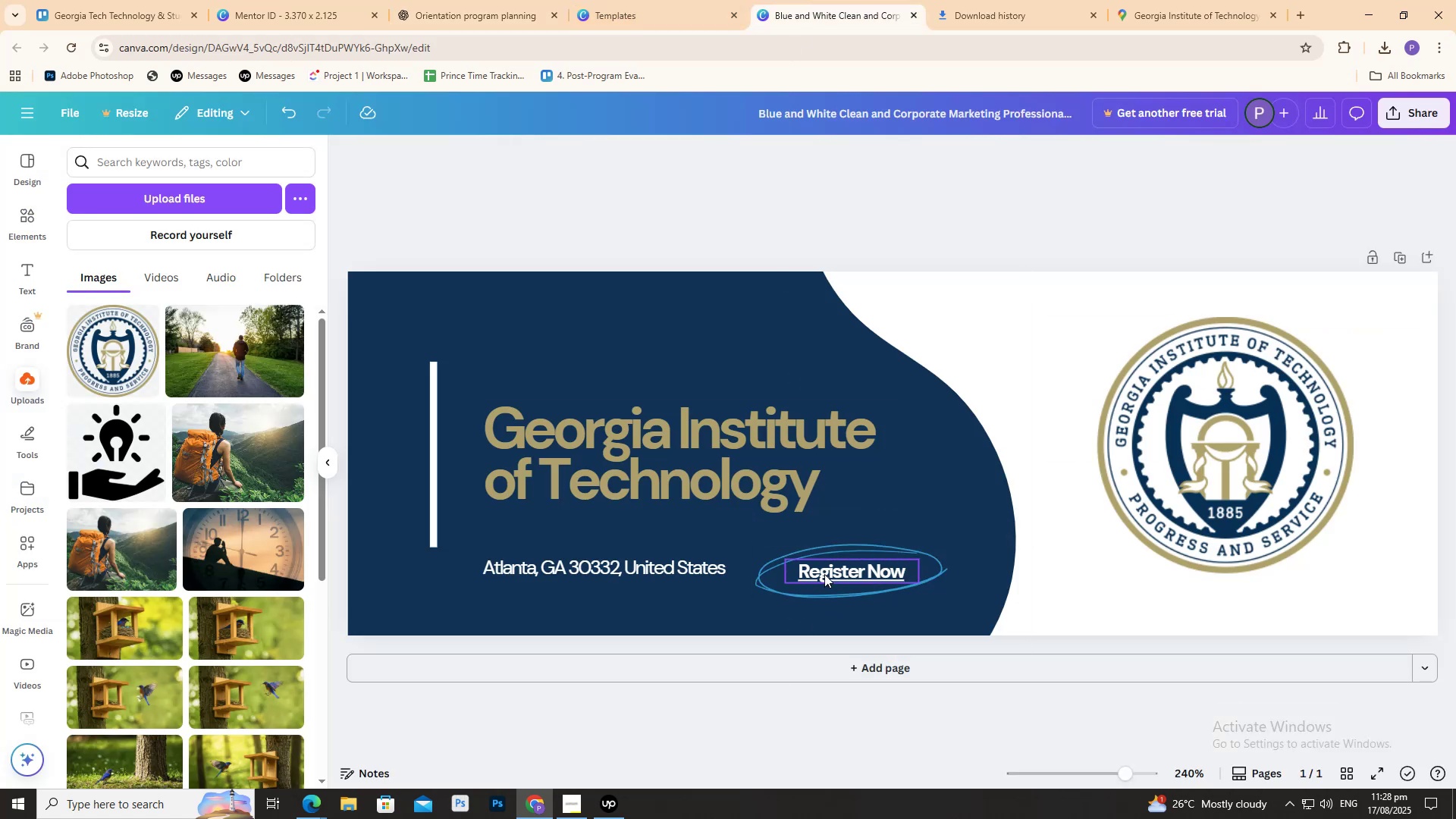 
double_click([824, 574])
 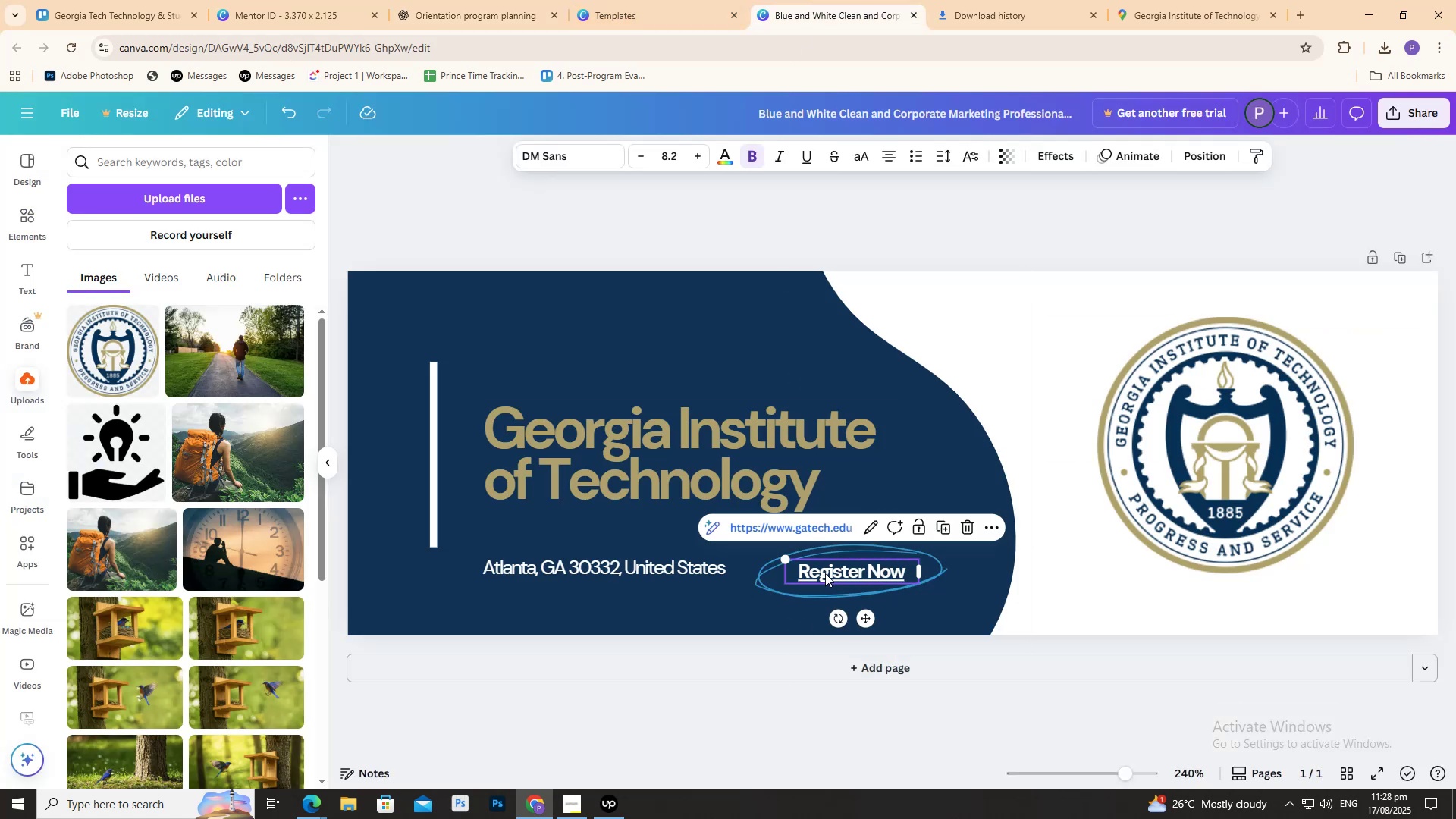 
double_click([825, 573])
 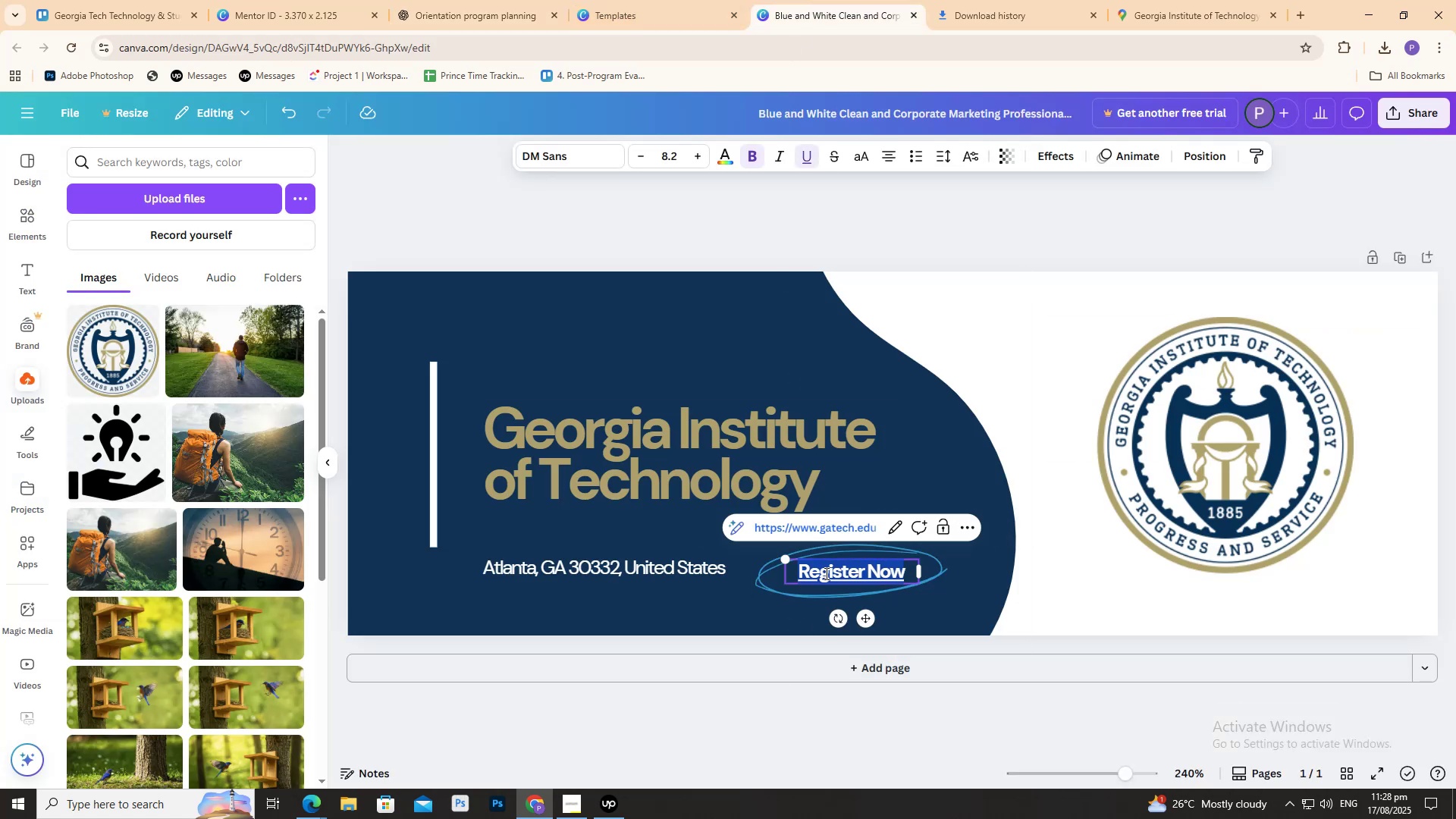 
triple_click([825, 573])
 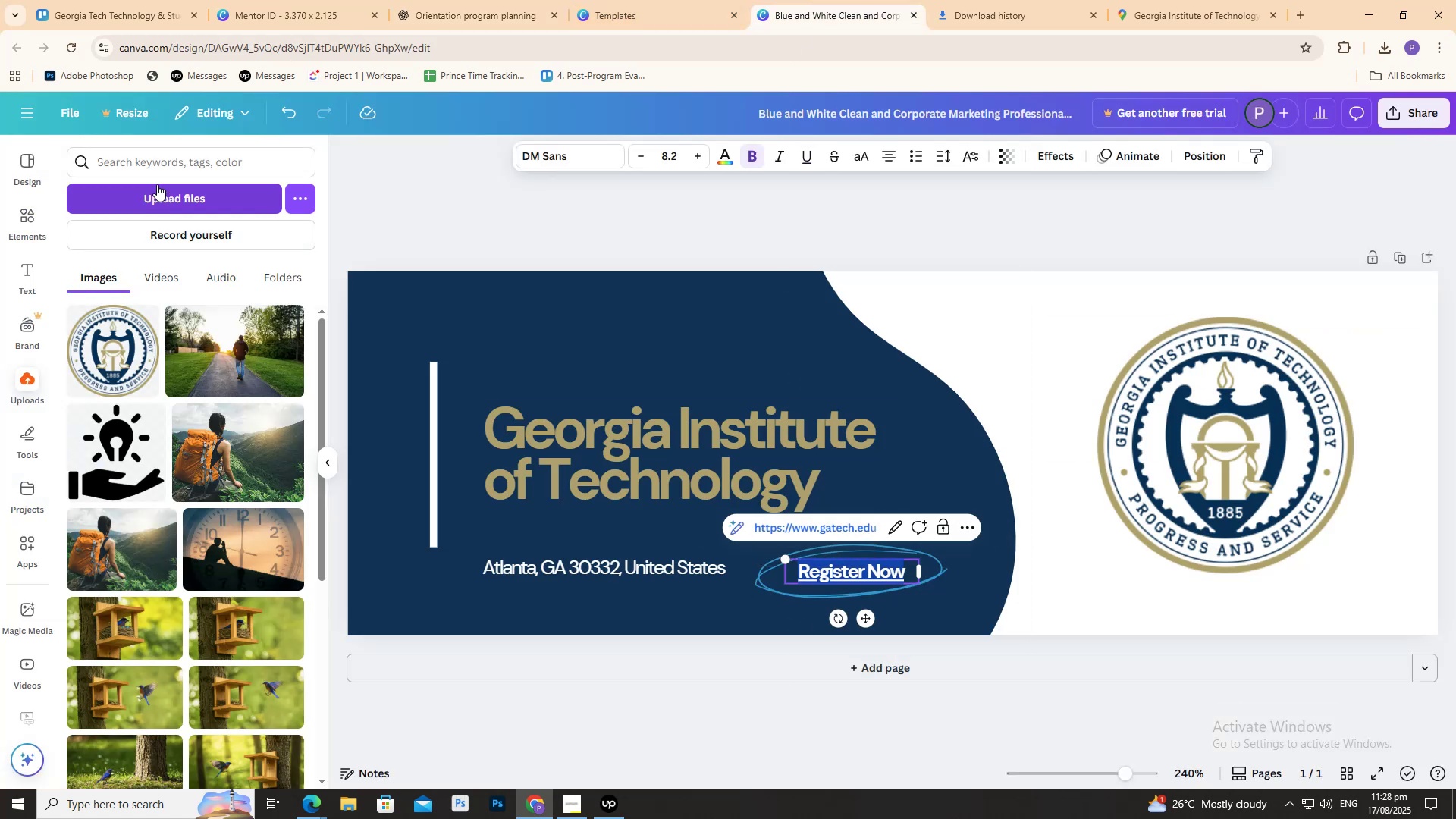 
type(site)
 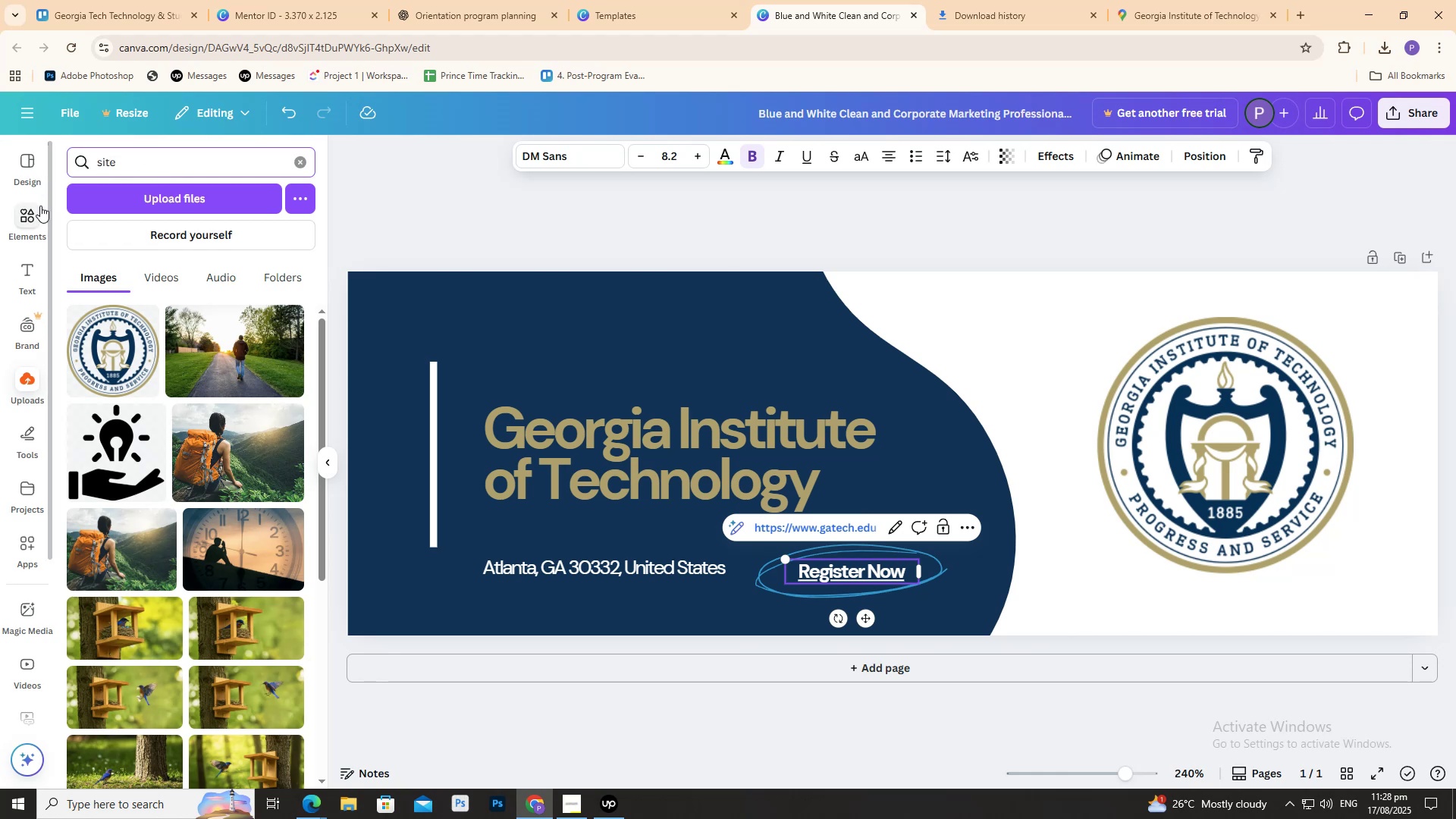 
left_click([27, 212])
 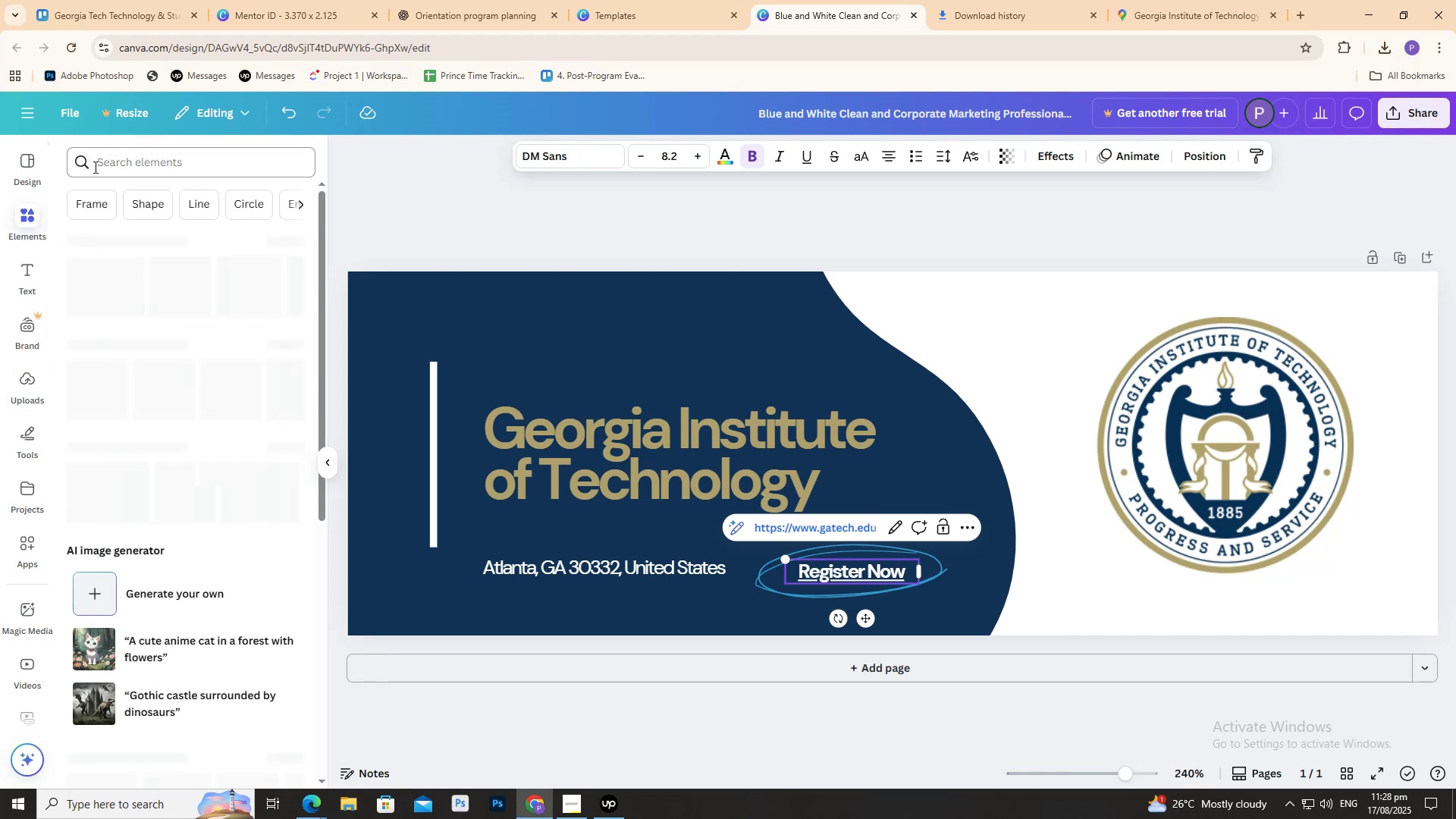 
double_click([98, 164])
 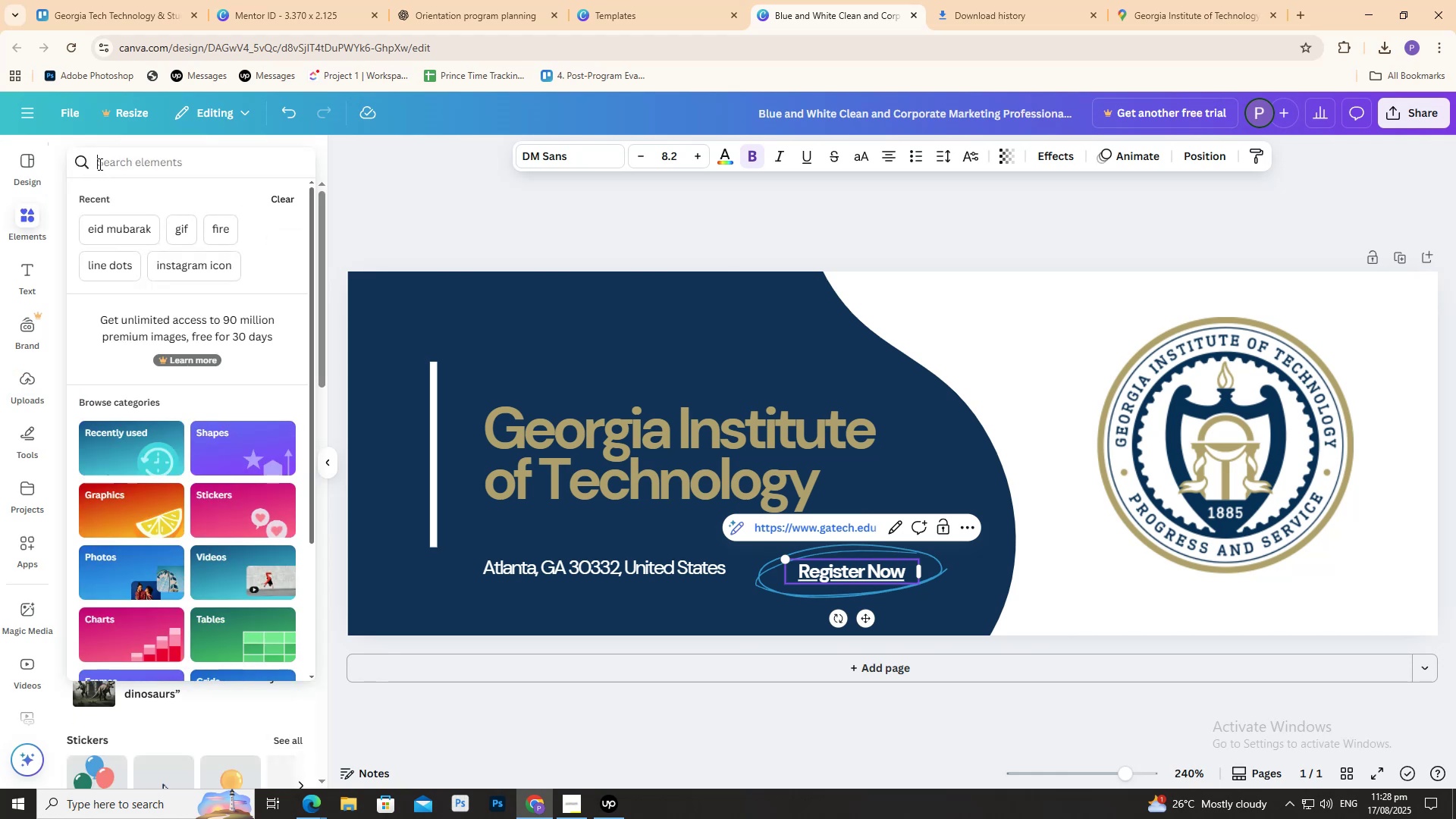 
type(web)
 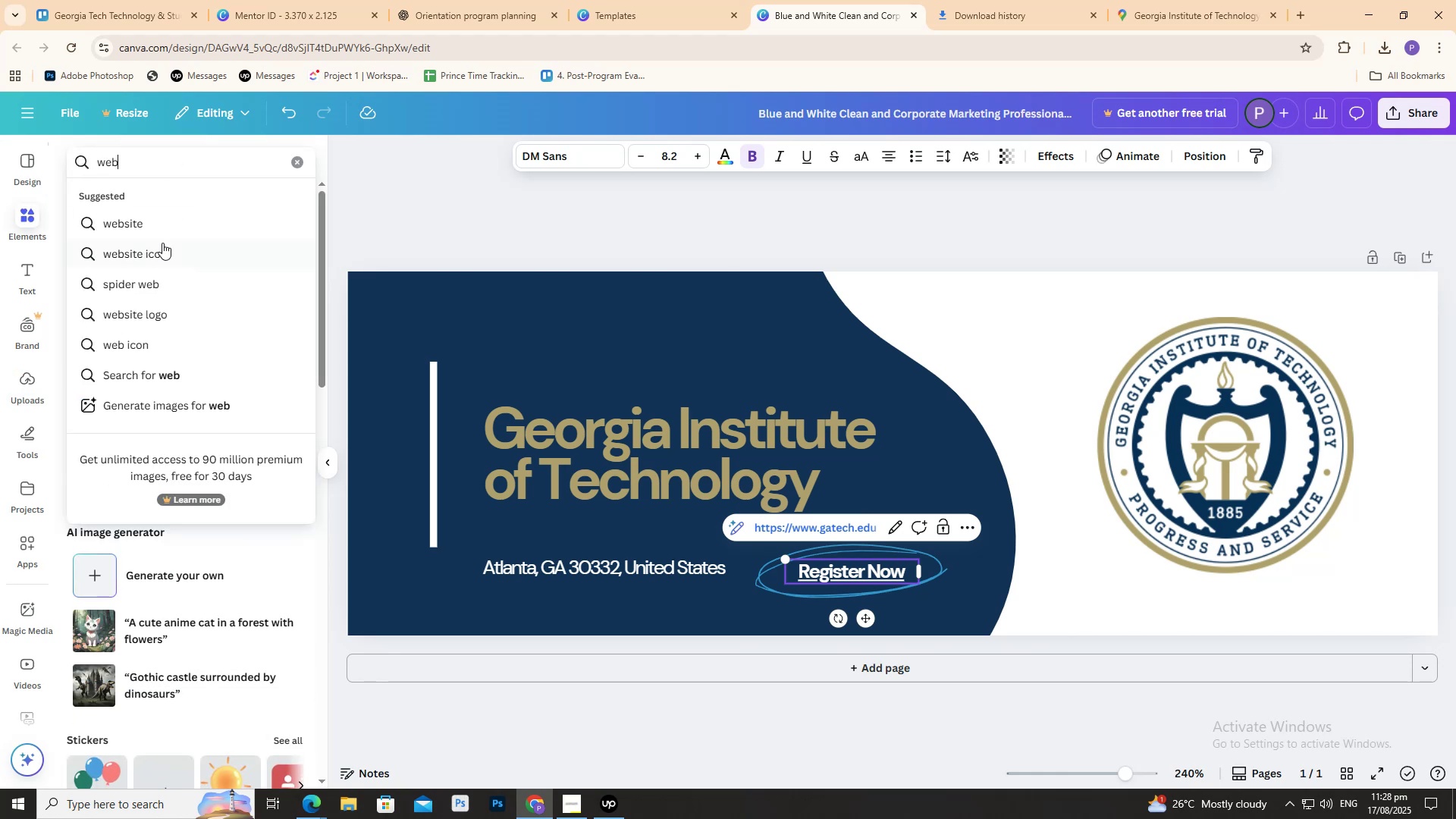 
left_click([162, 229])
 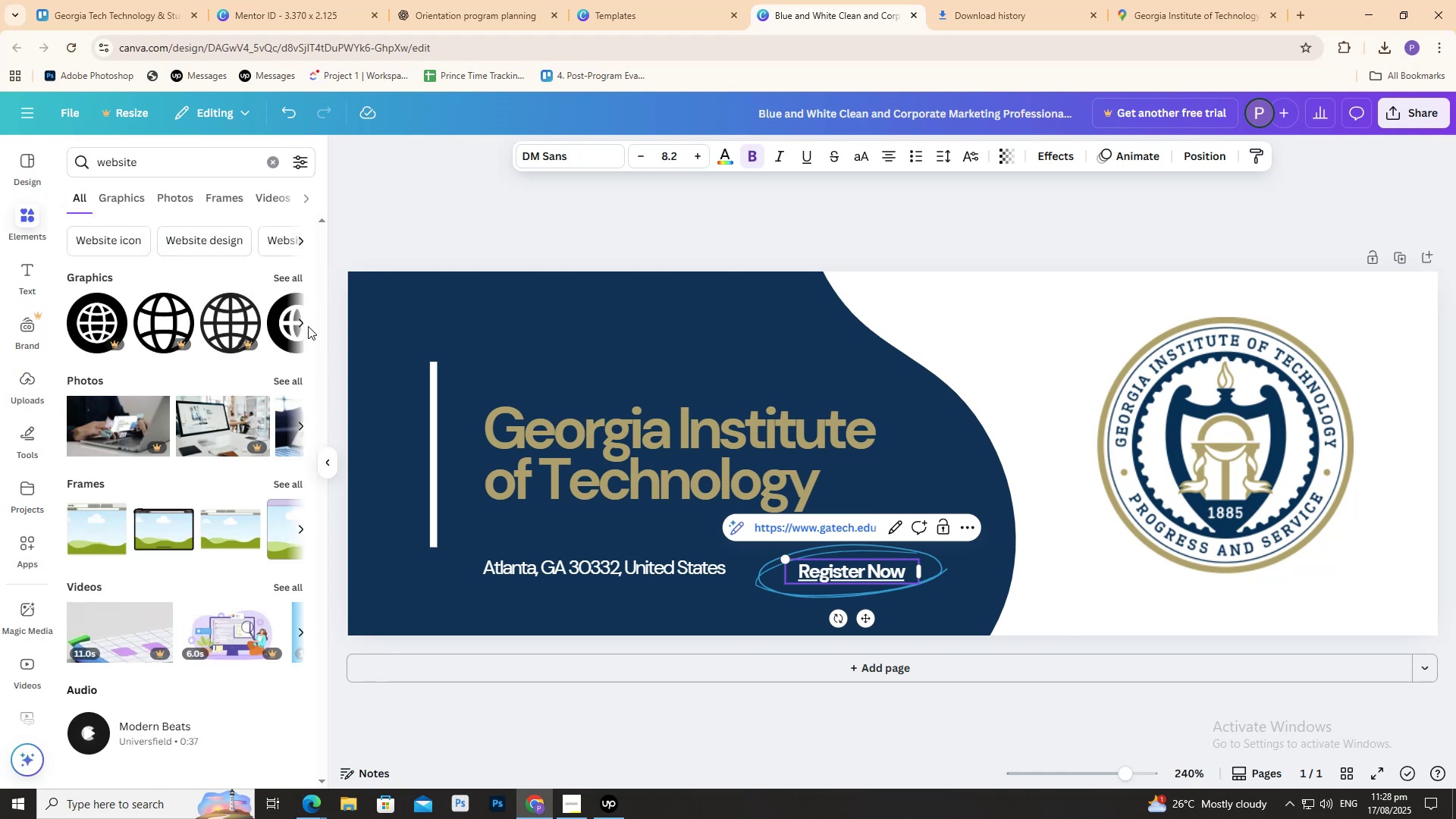 
double_click([302, 321])
 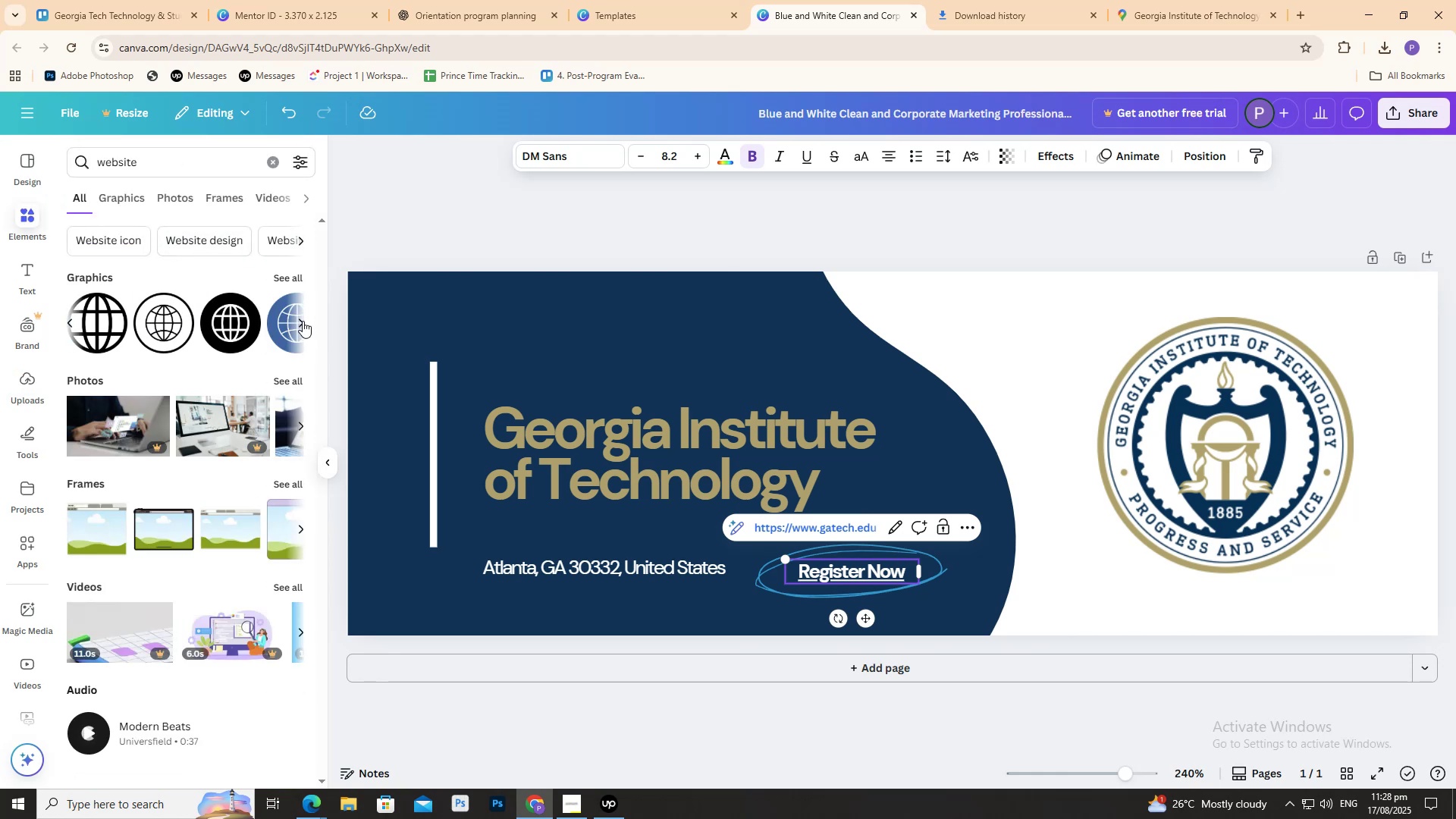 
left_click([303, 321])
 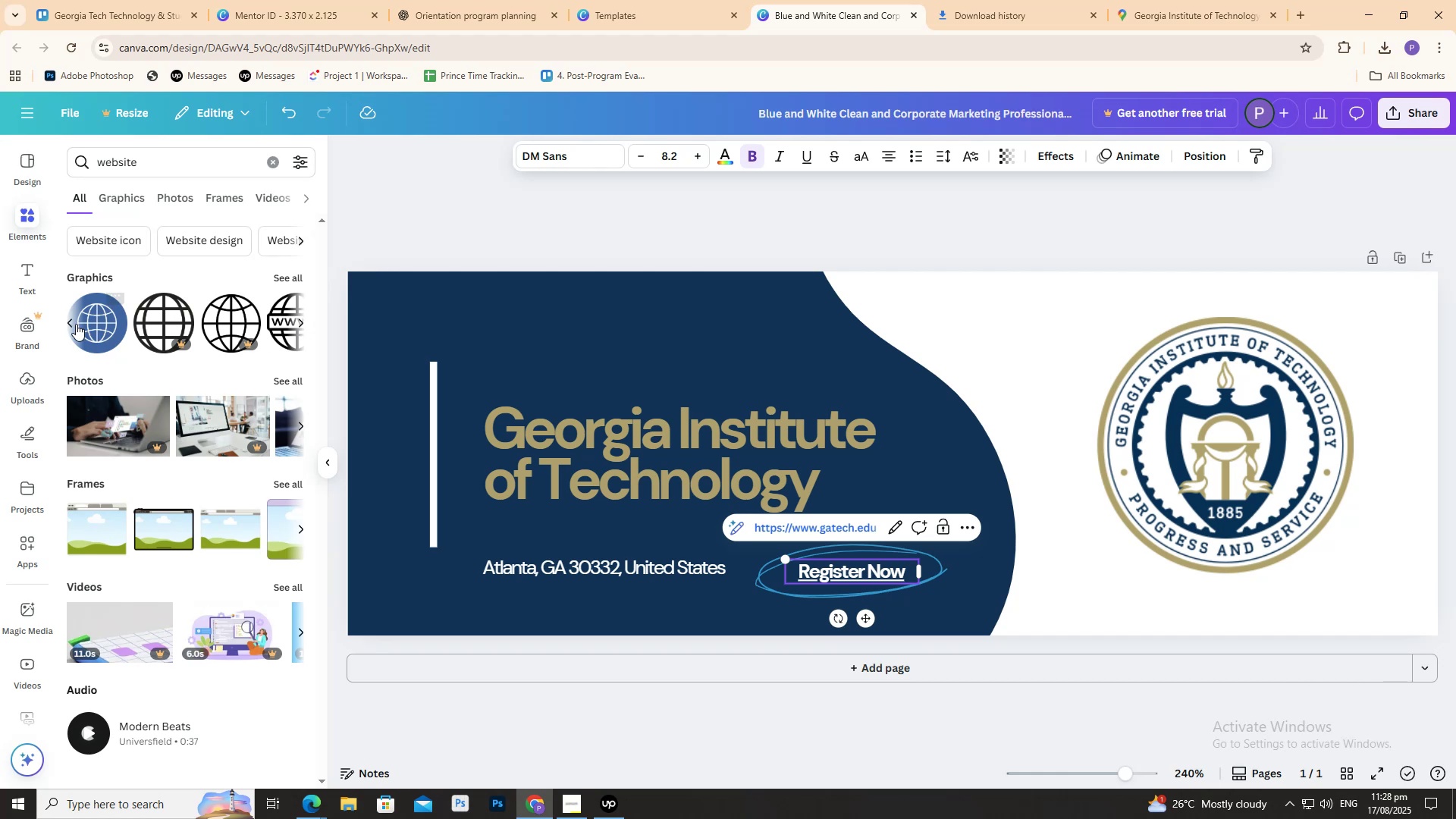 
left_click([67, 322])
 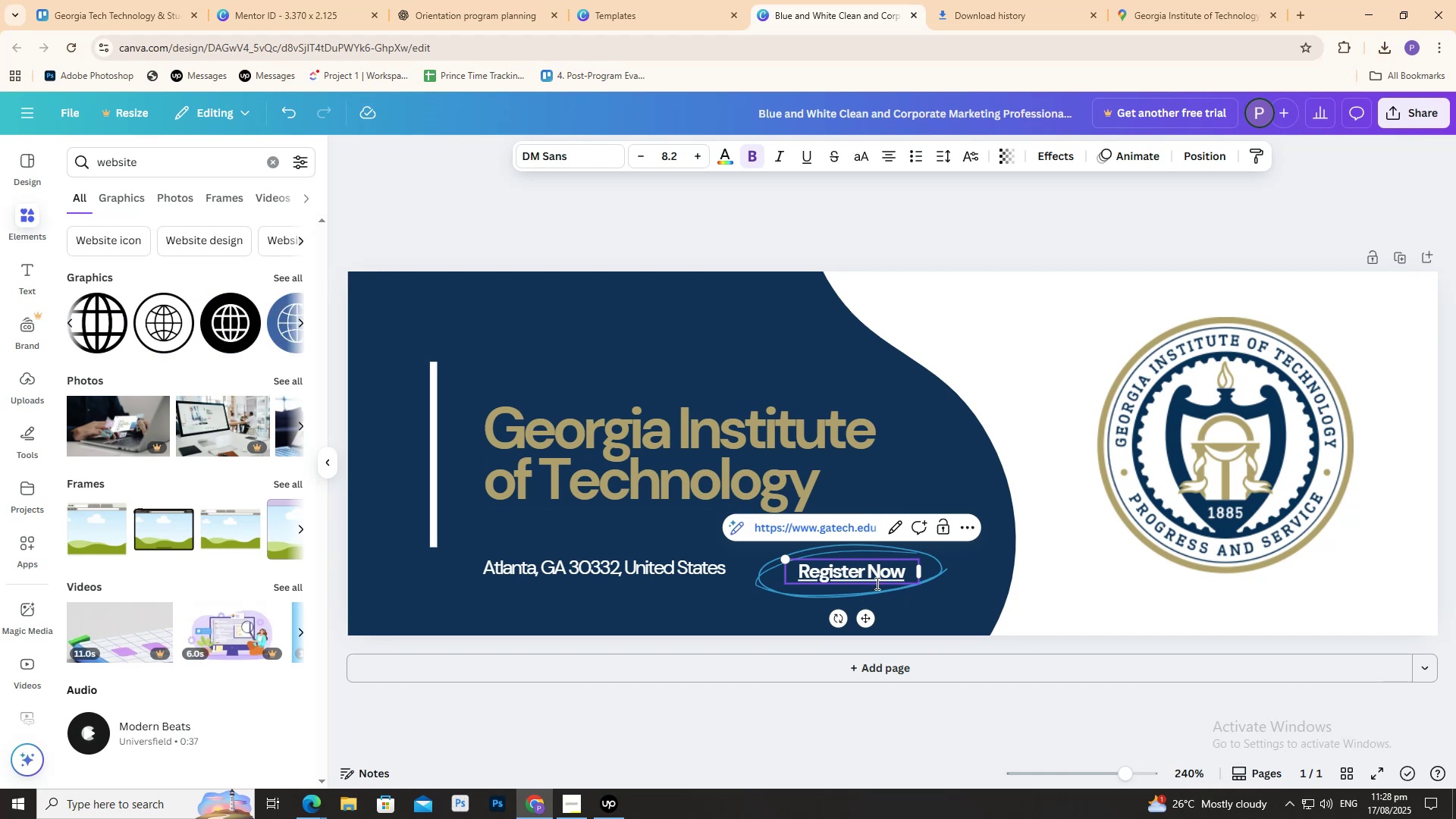 
wait(5.02)
 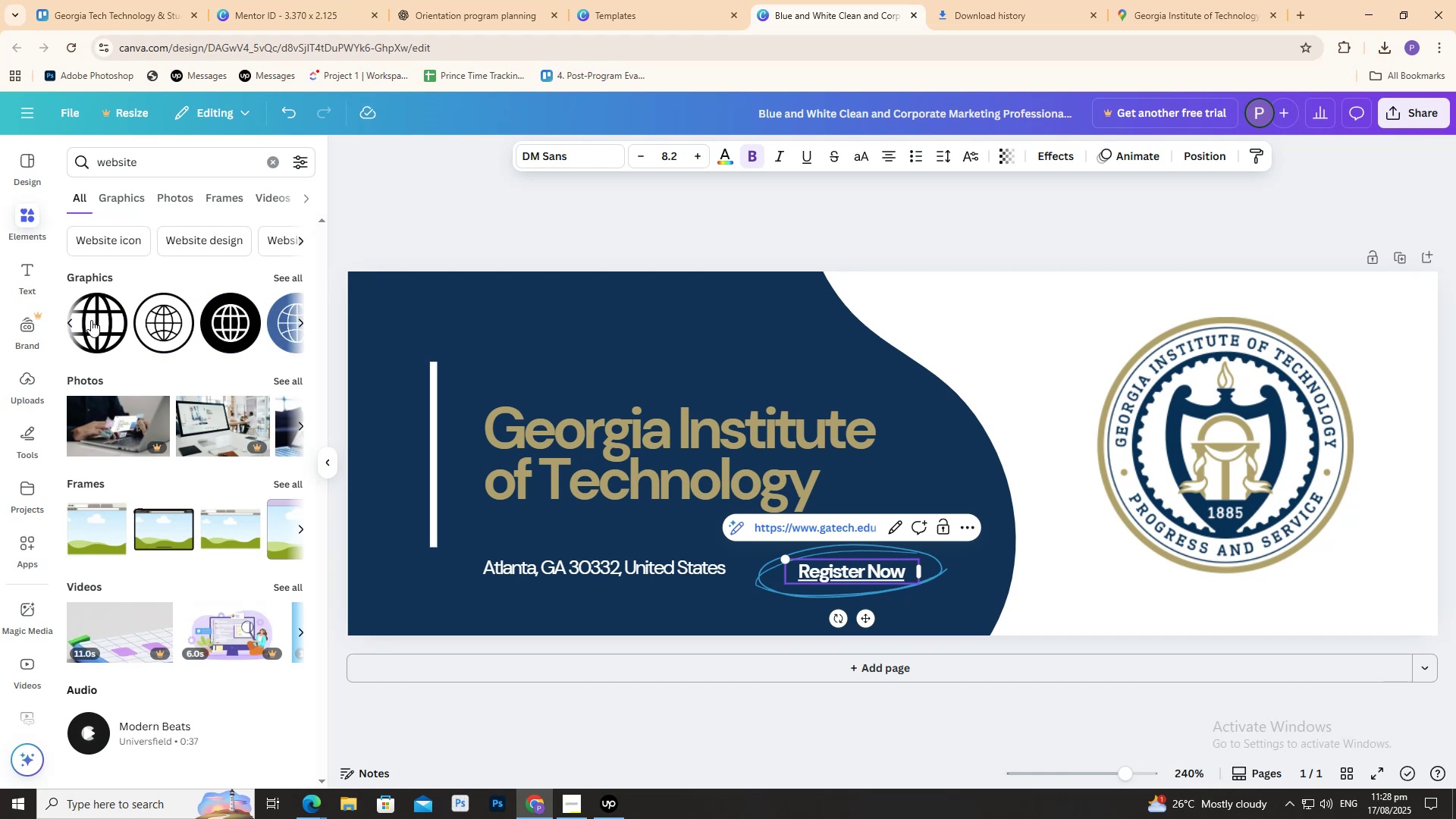 
key(Delete)
 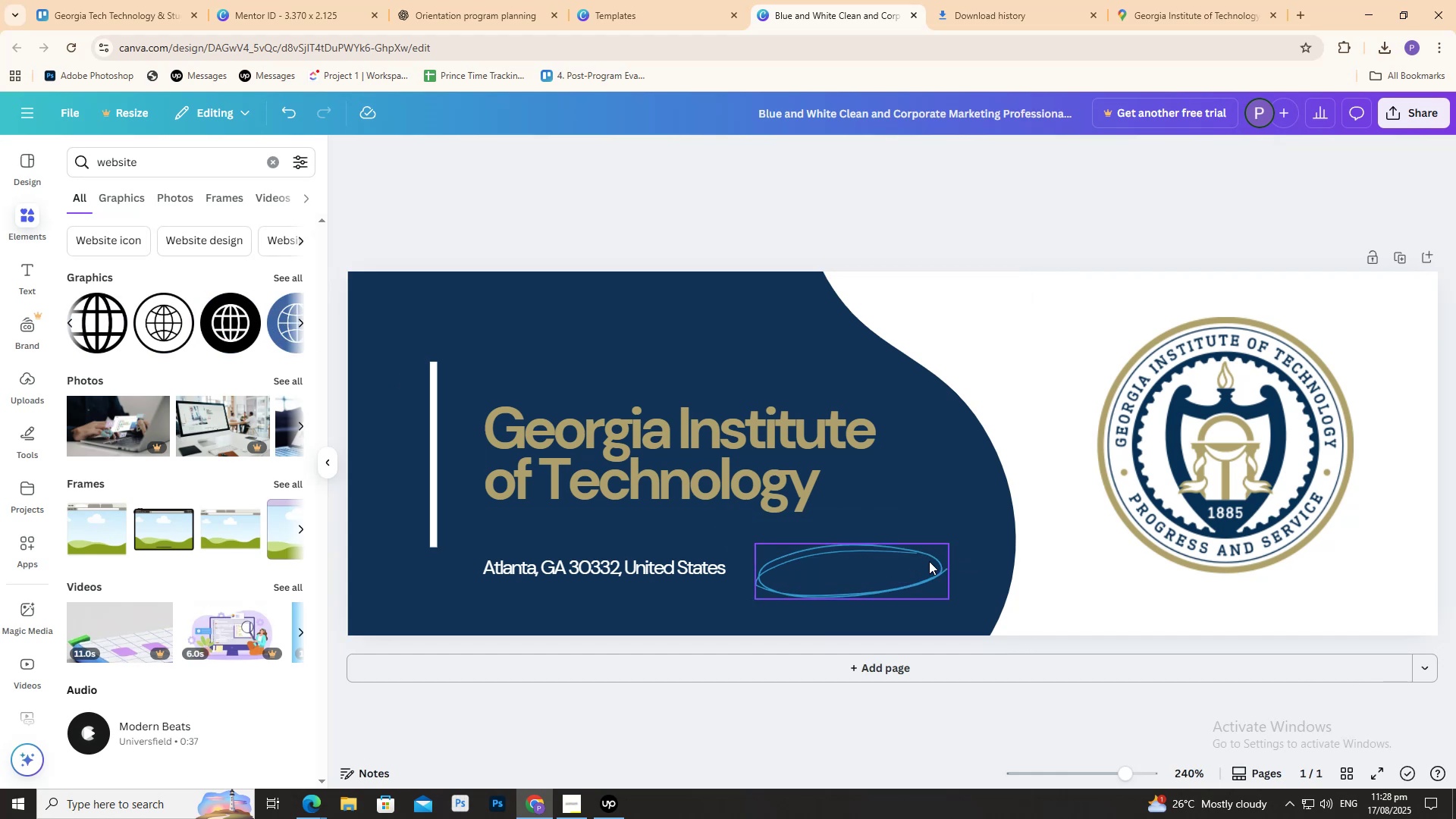 
left_click([929, 561])
 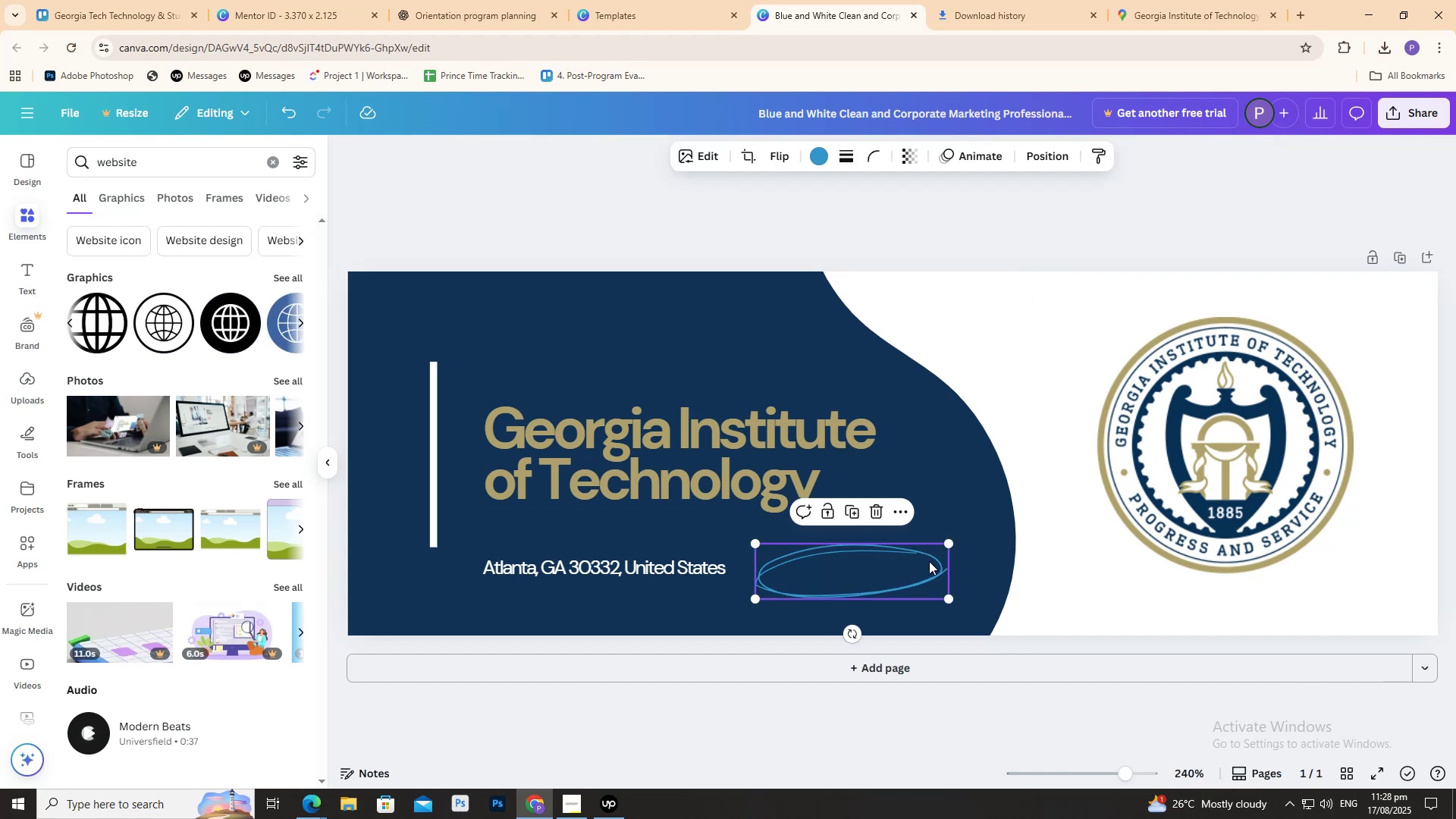 
key(Delete)
 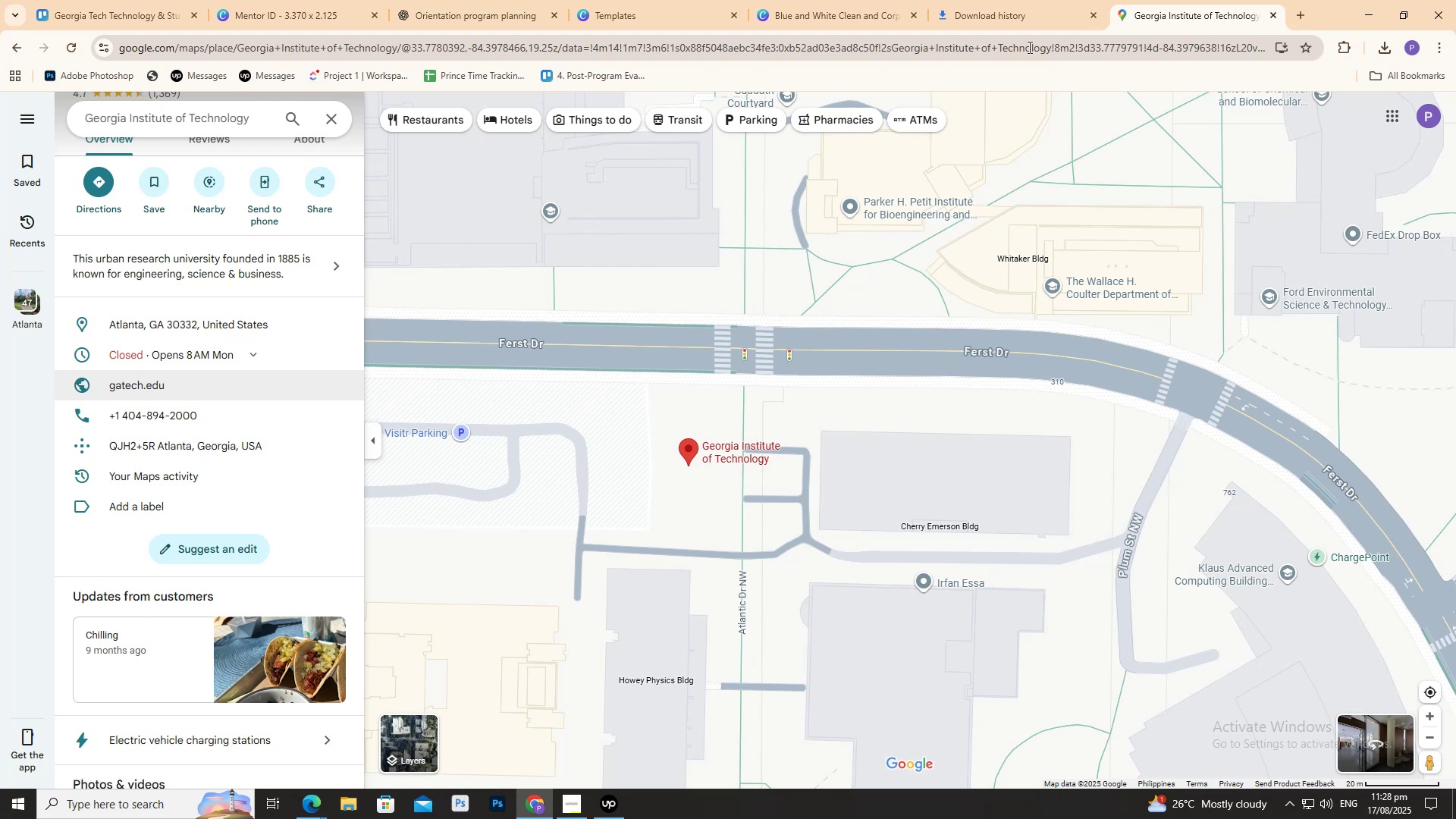 
left_click([1006, 0])
 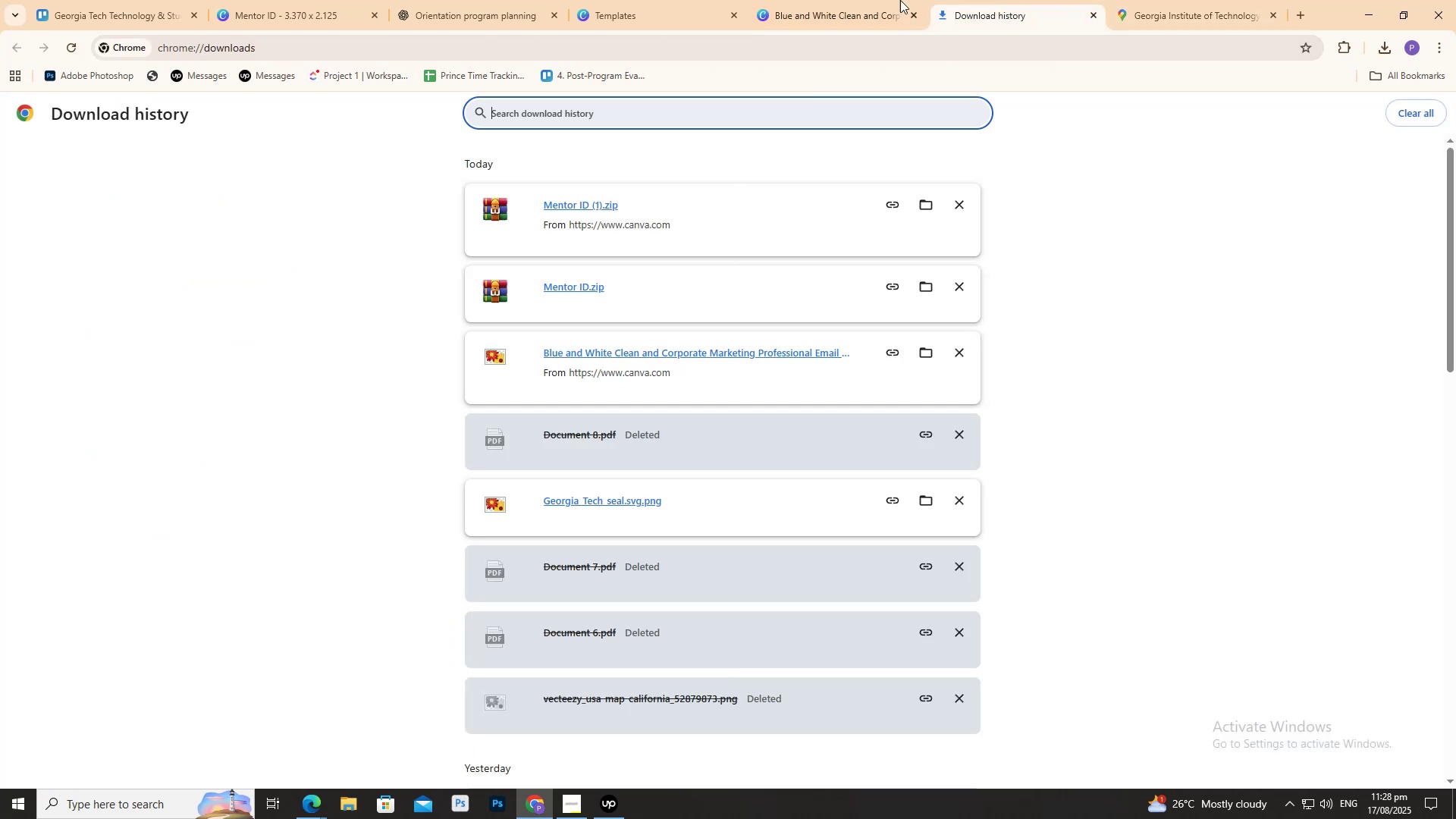 
left_click_drag(start_coordinate=[868, 0], to_coordinate=[875, 1])
 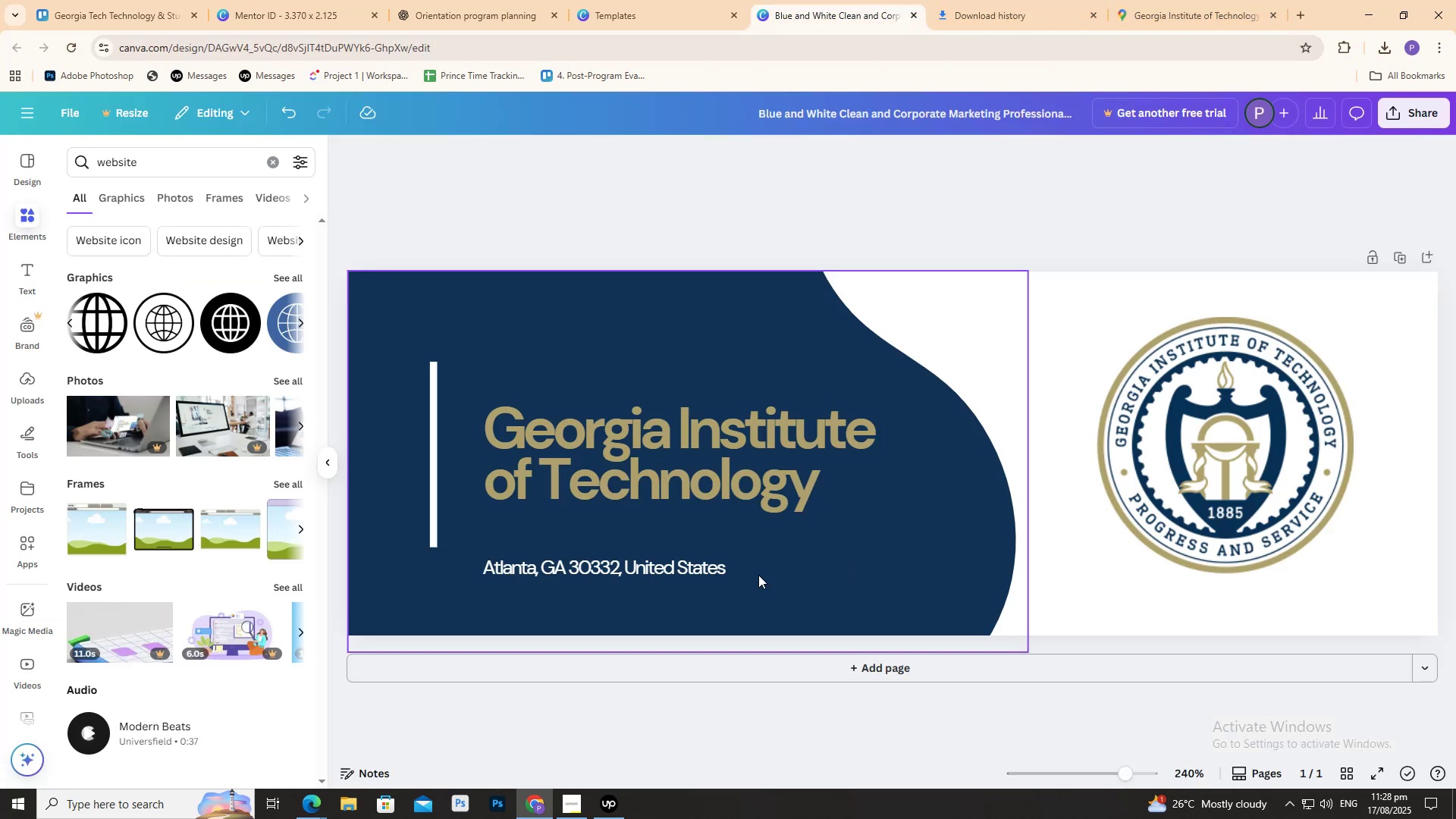 
hold_key(key=AltLeft, duration=1.53)
left_click_drag(start_coordinate=[698, 566], to_coordinate=[698, 587])
 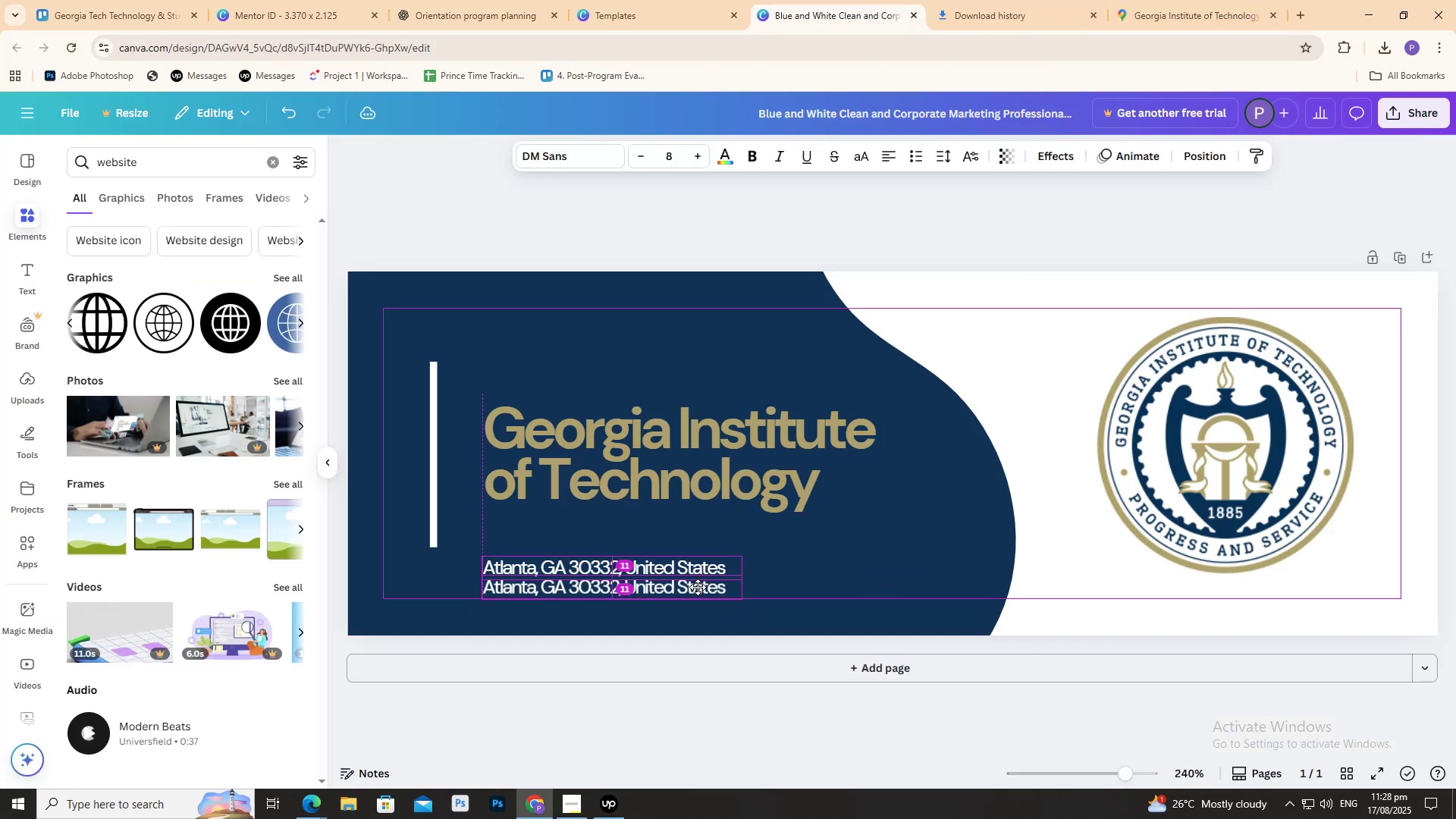 
key(Alt+AltLeft)
 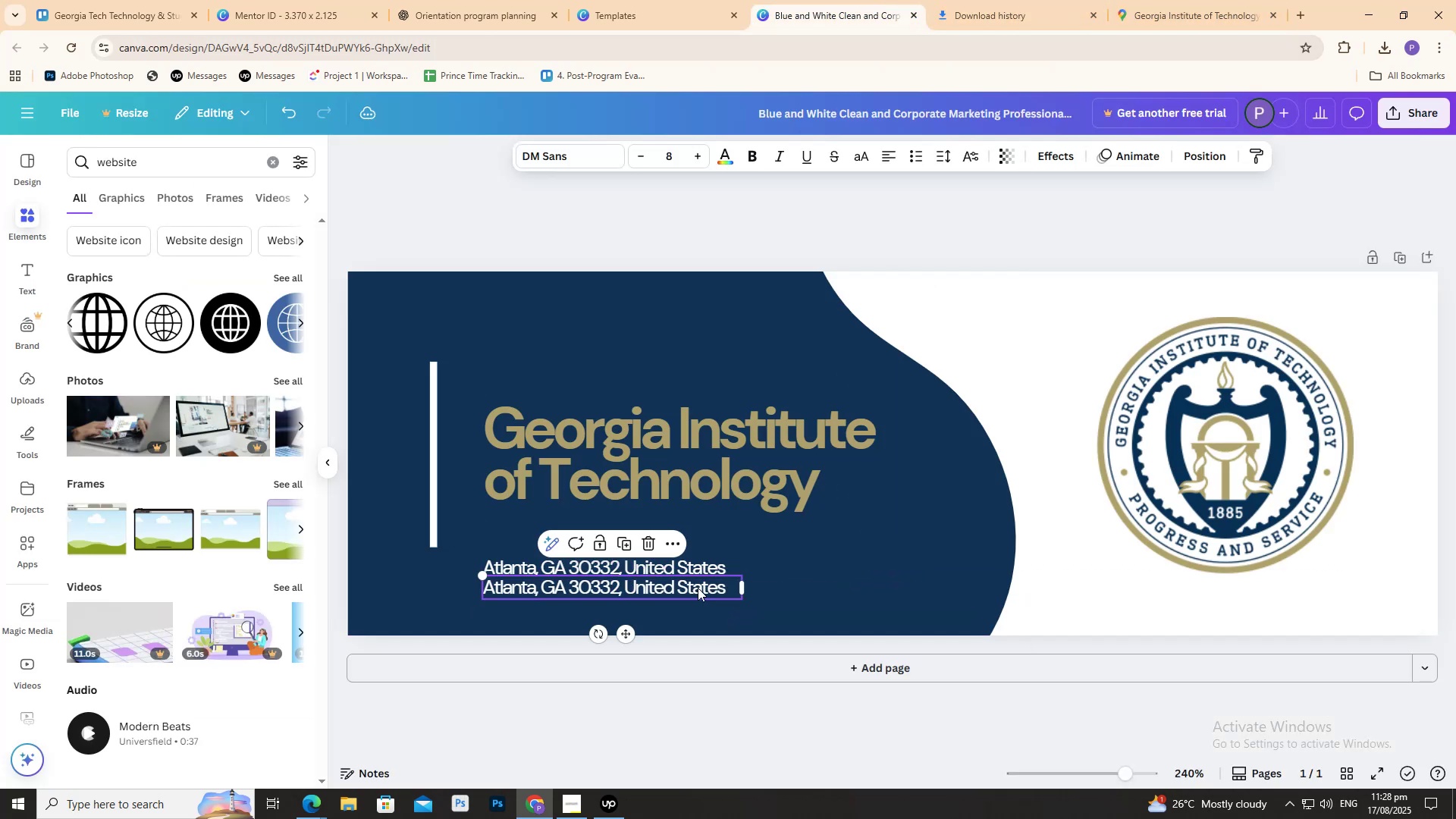 
key(Alt+AltLeft)
 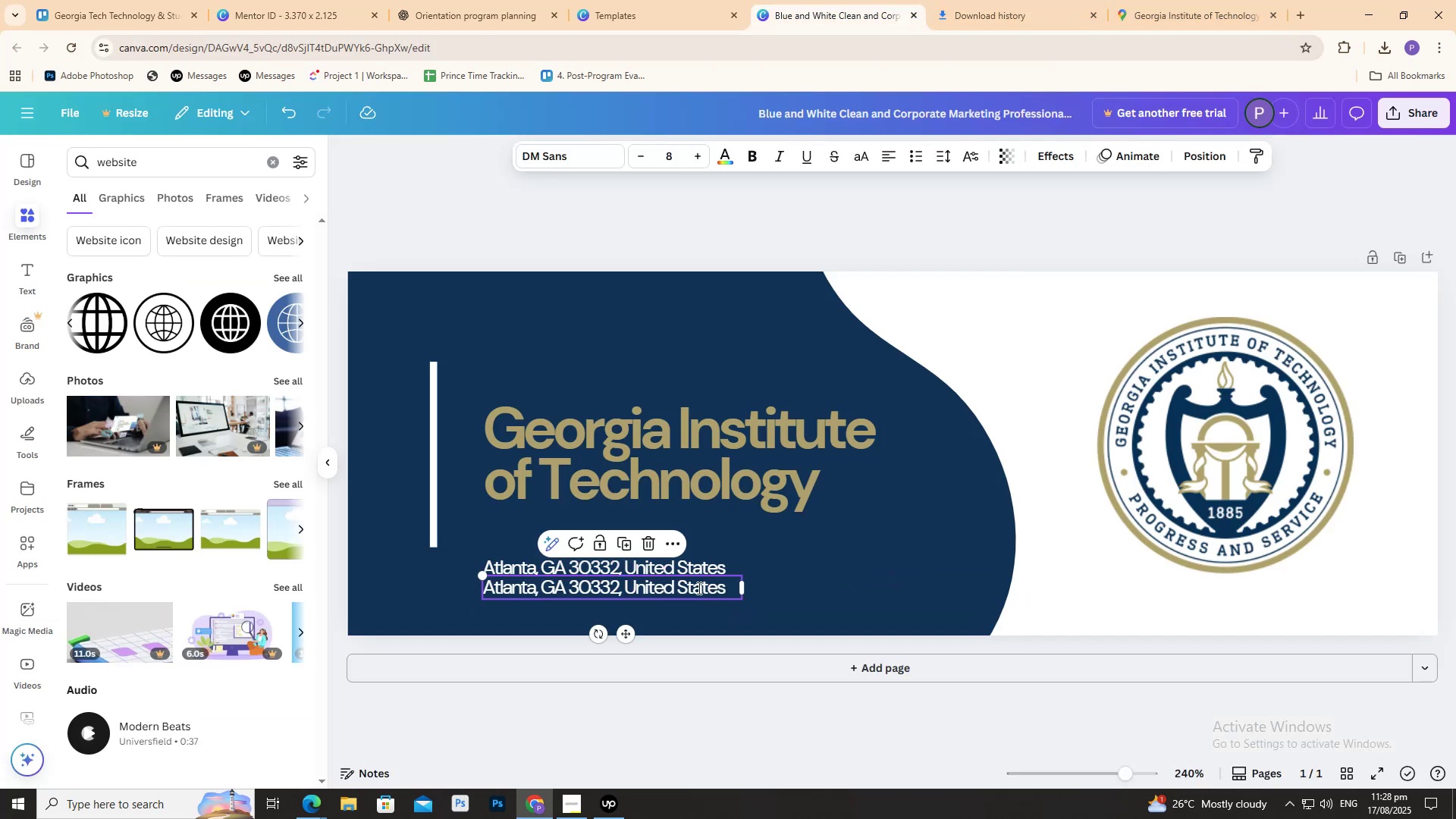 
double_click([698, 588])
 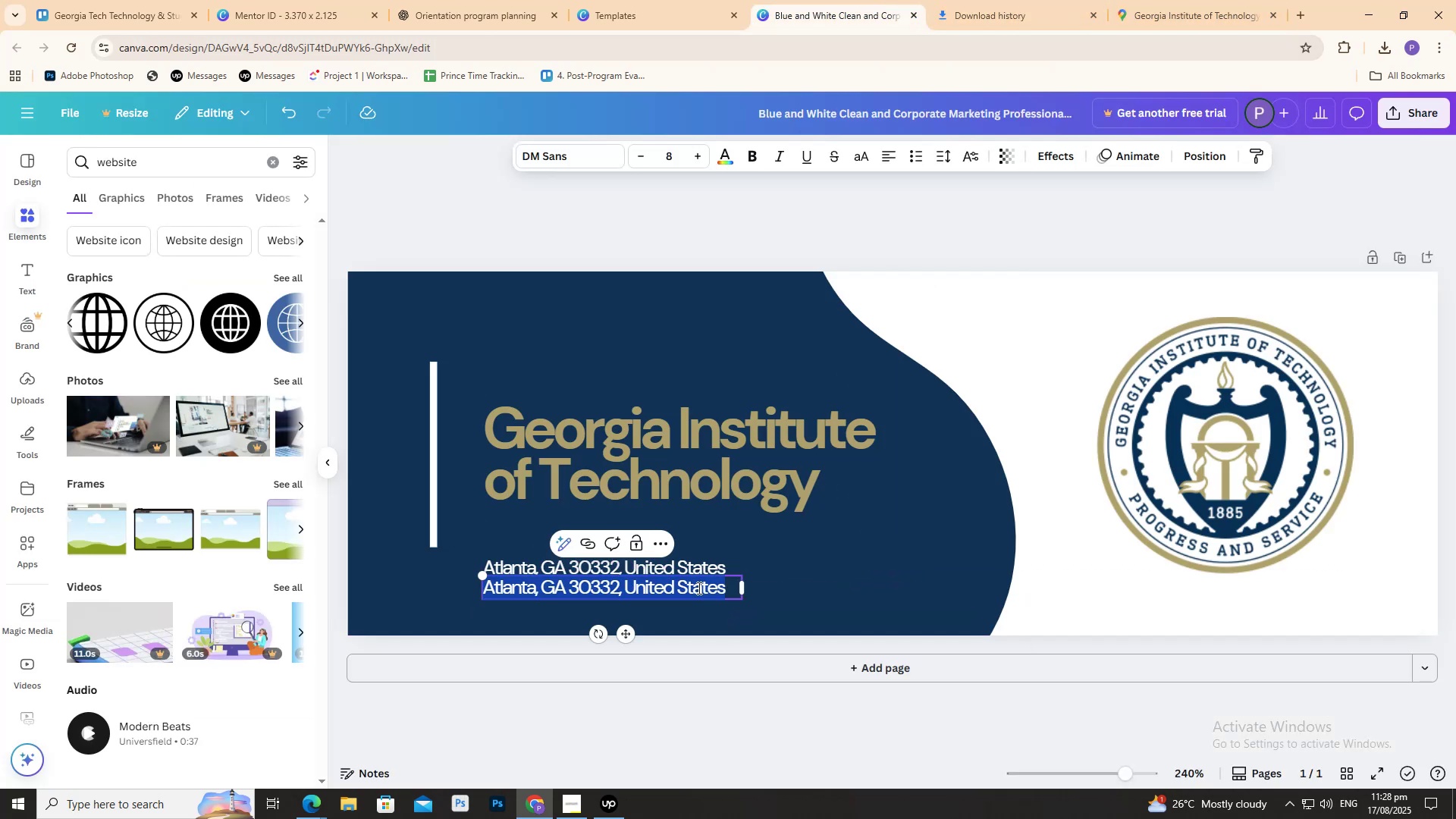 
triple_click([698, 588])
 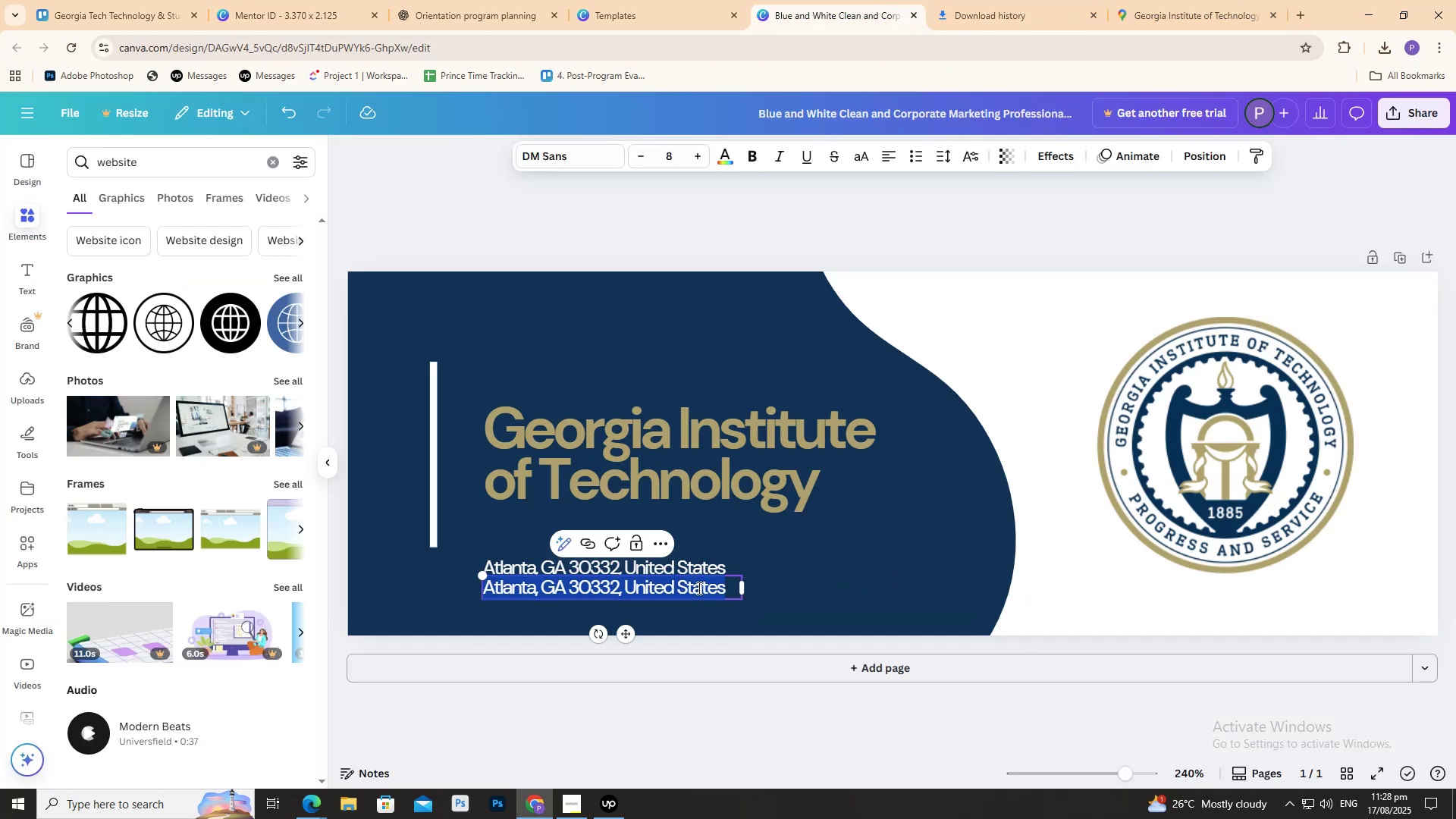 
key(Control+V)
 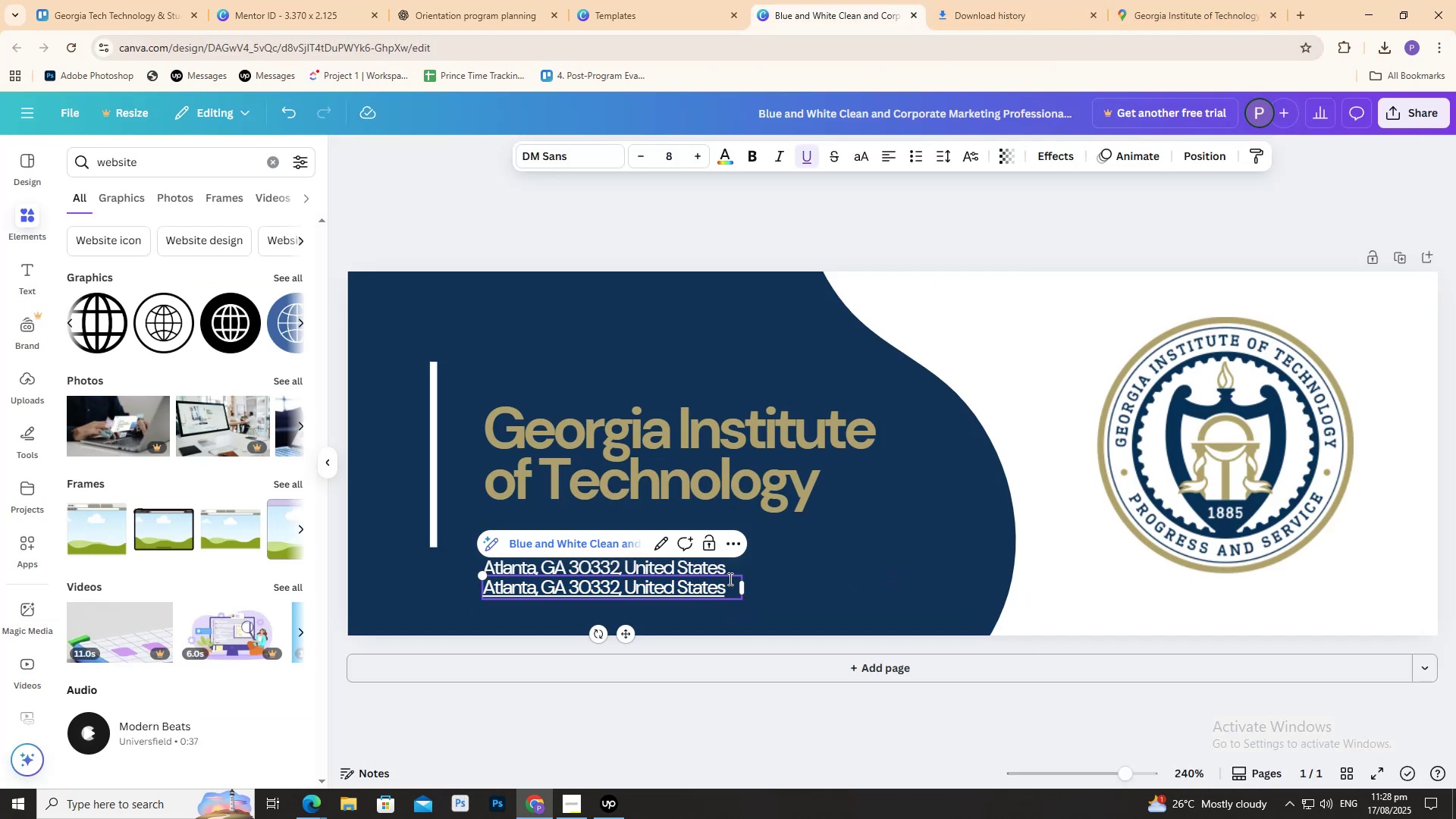 
key(Control+A)
 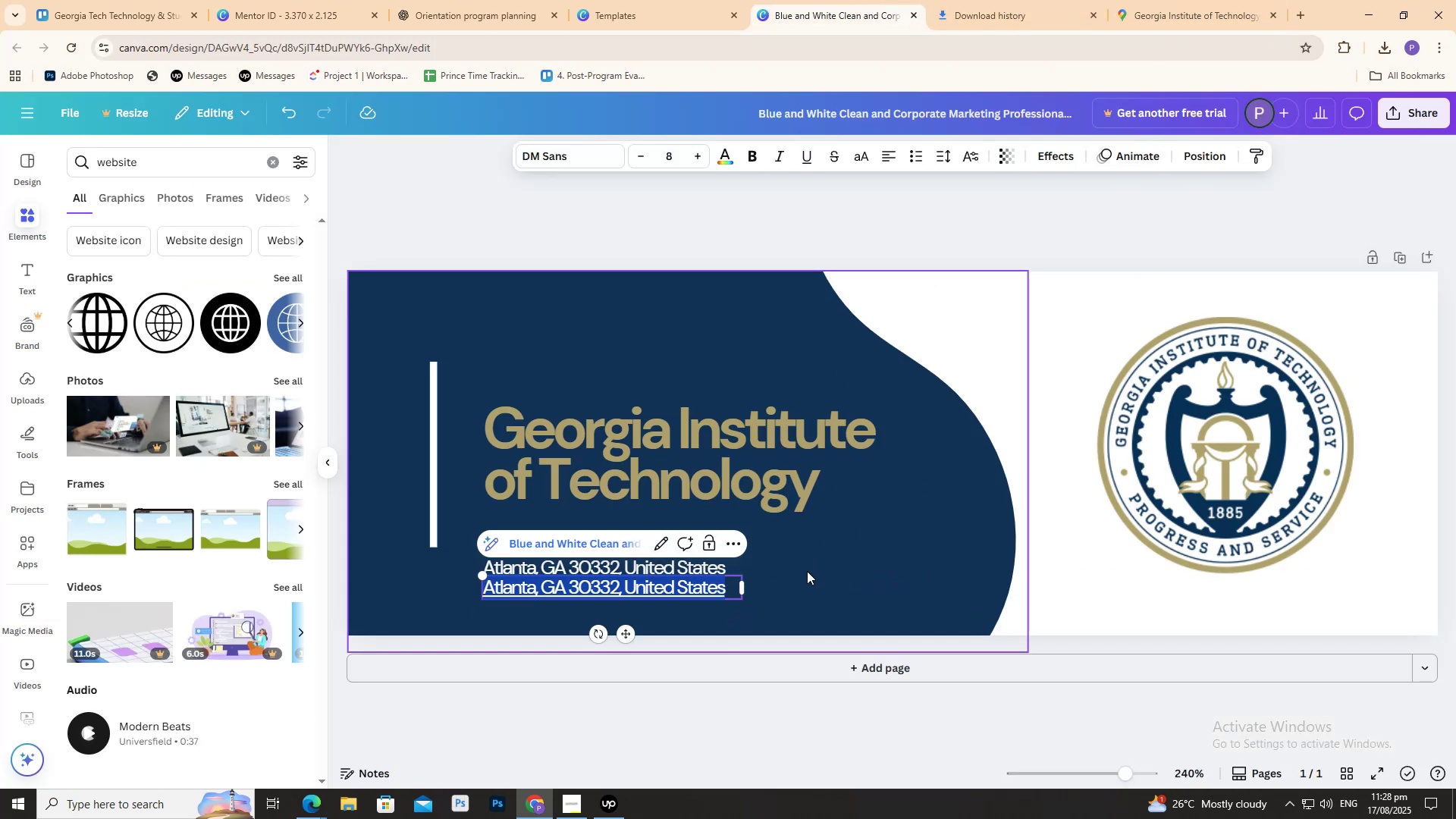 
key(Delete)
 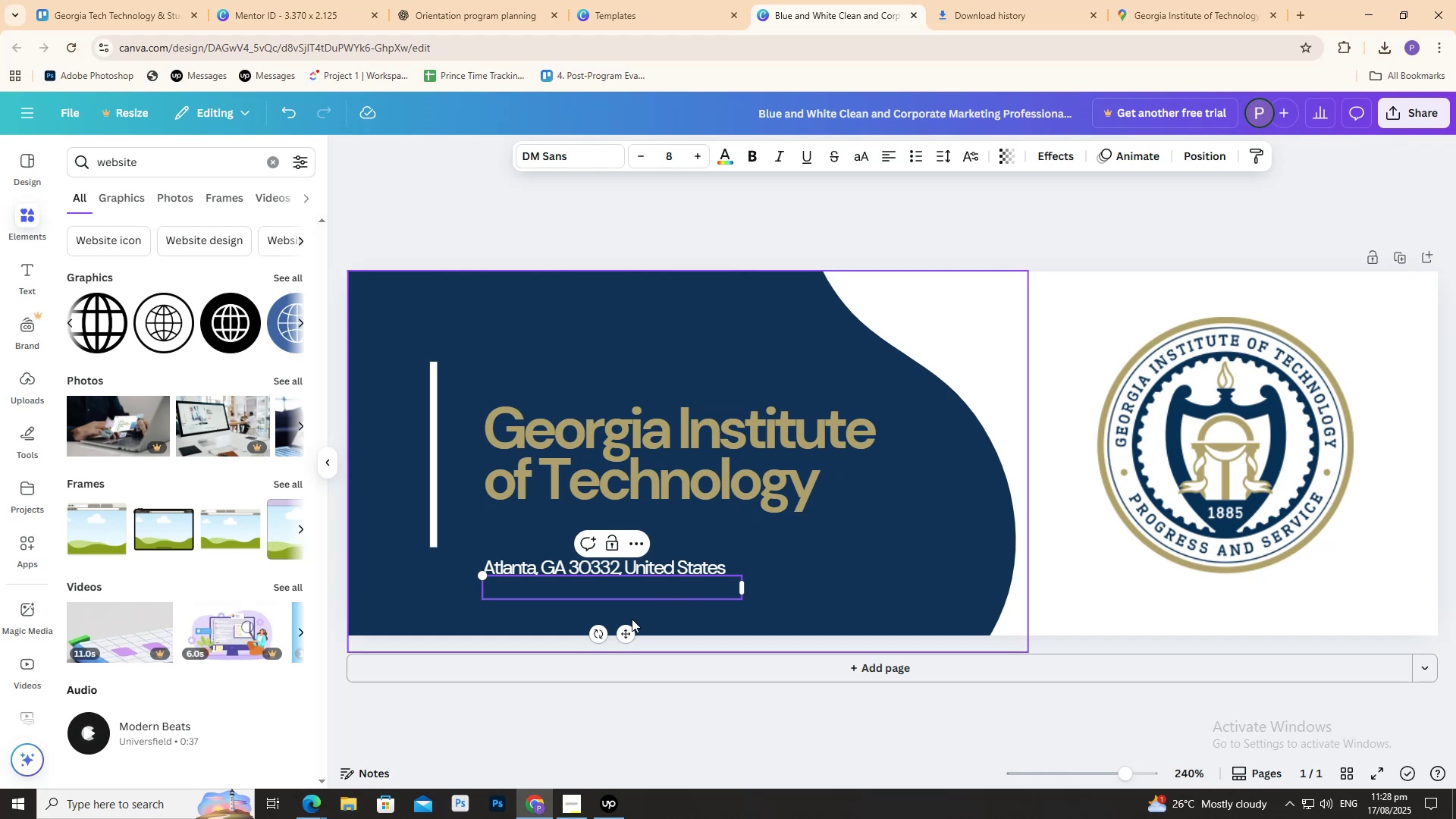 
left_click([626, 632])
 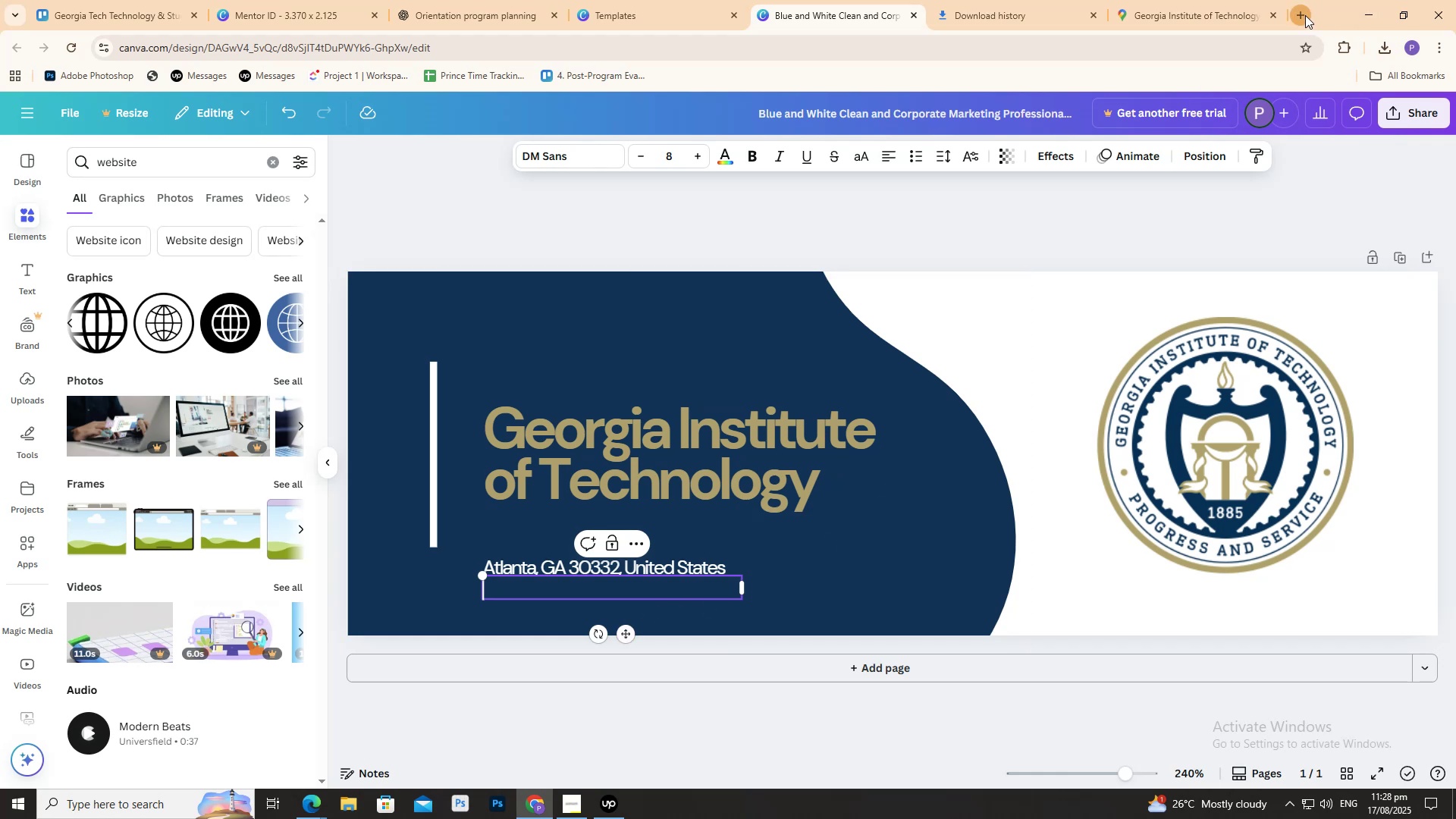 
type(we)
key(Backspace)
key(Backspace)
key(Backspace)
key(Backspace)
key(Backspace)
 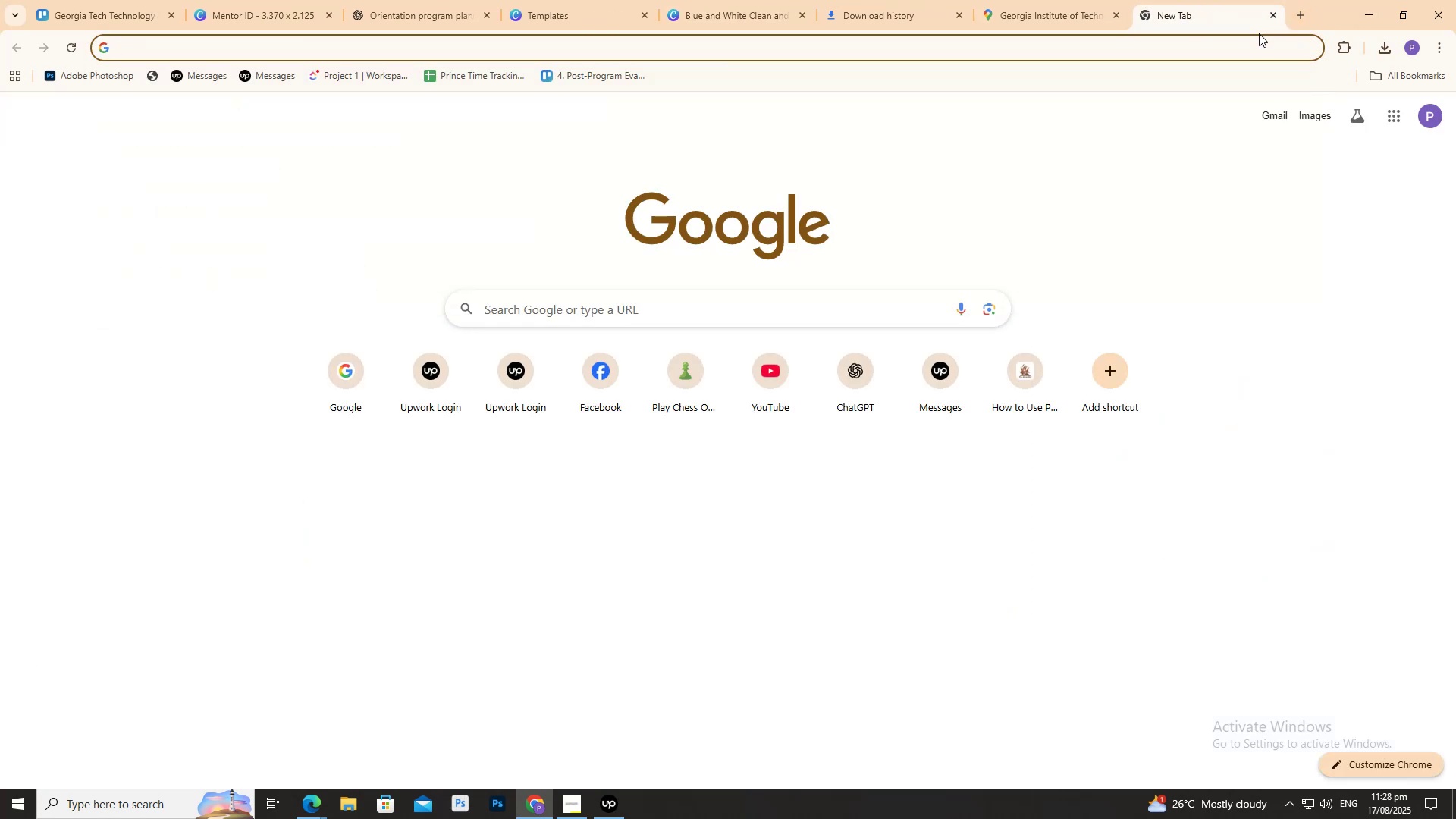 
wait(6.13)
 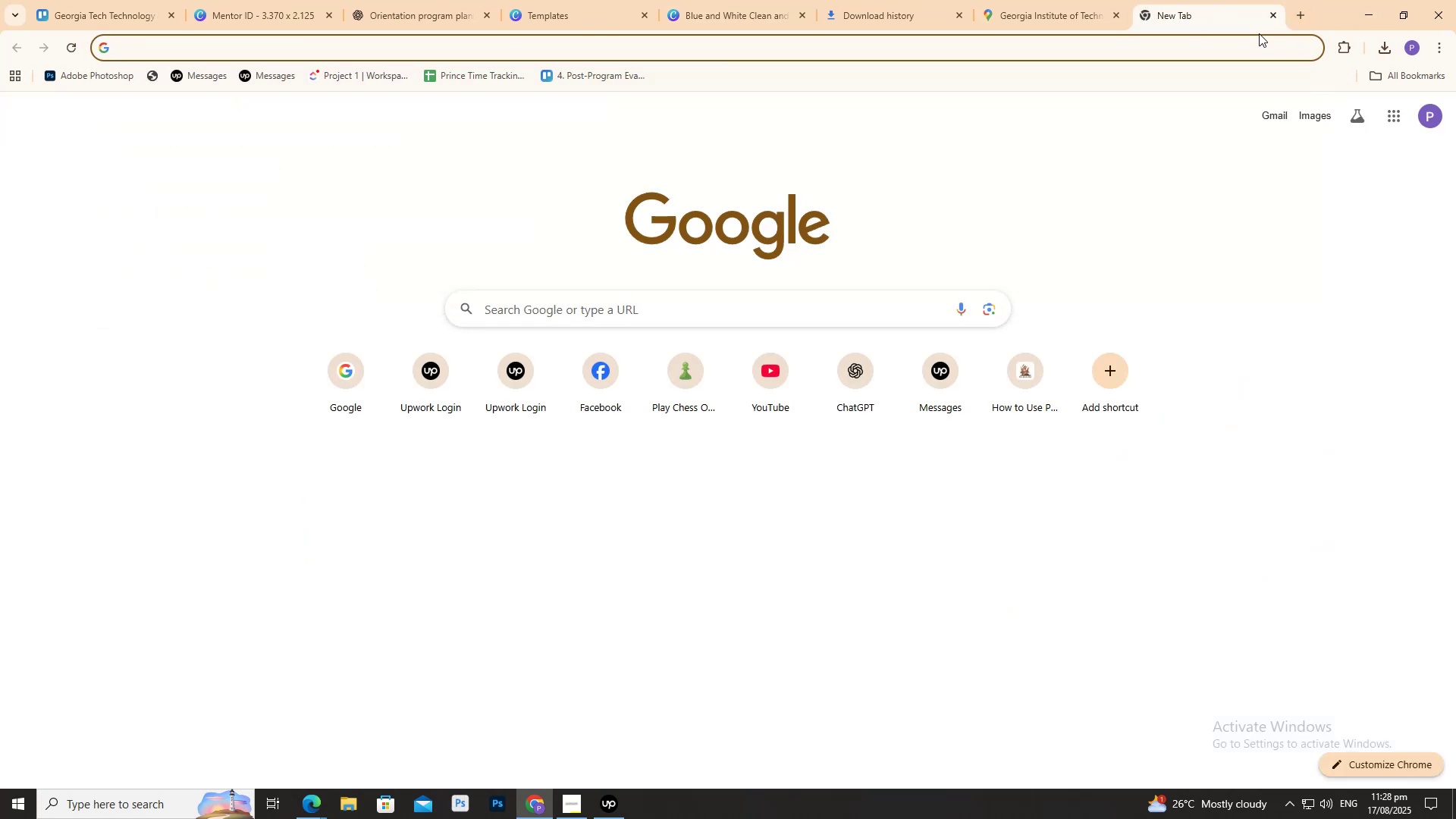 
type(o)
key(Backspace)
key(Backspace)
key(Backspace)
type(georg)
 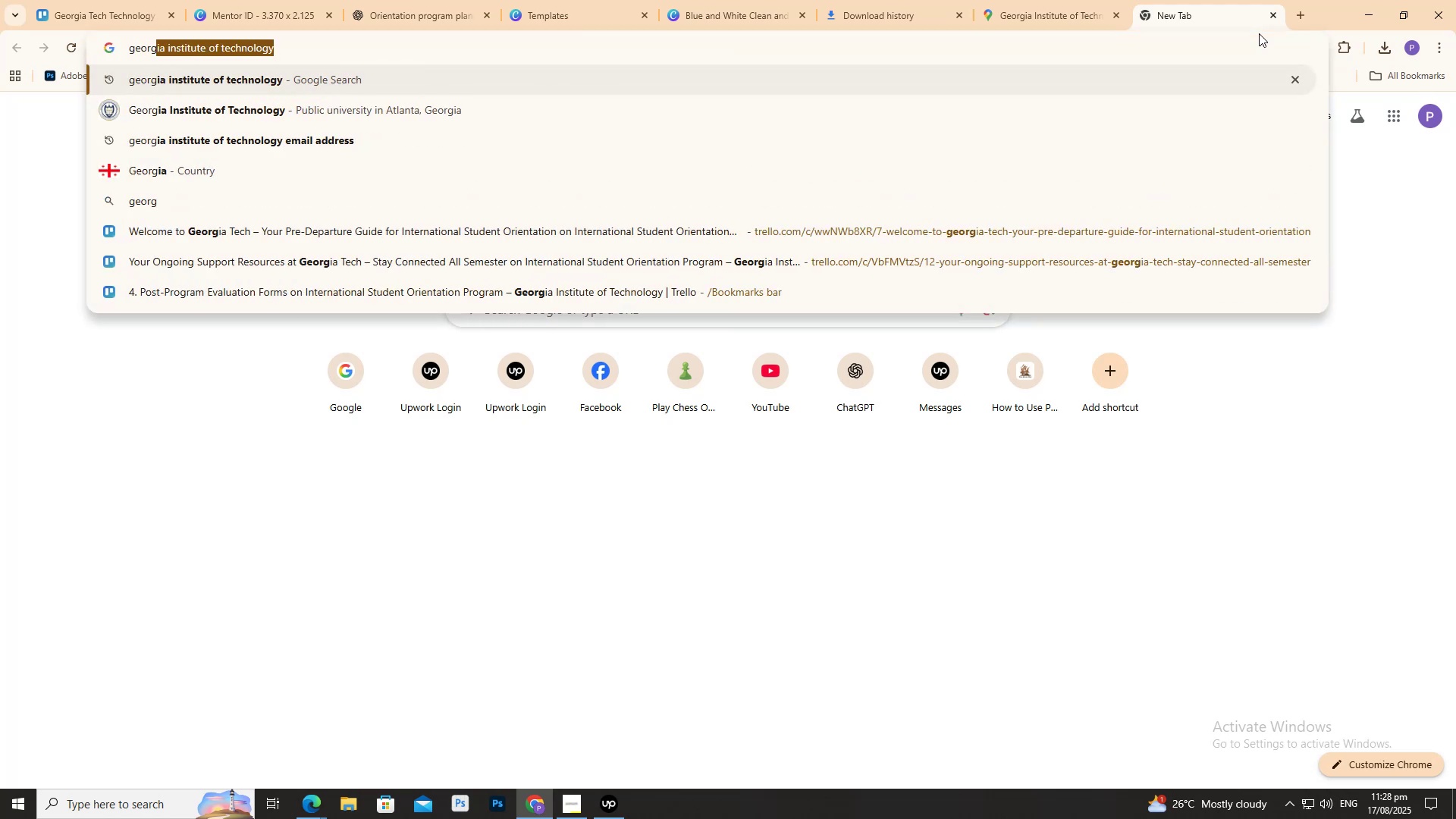 
key(Enter)
 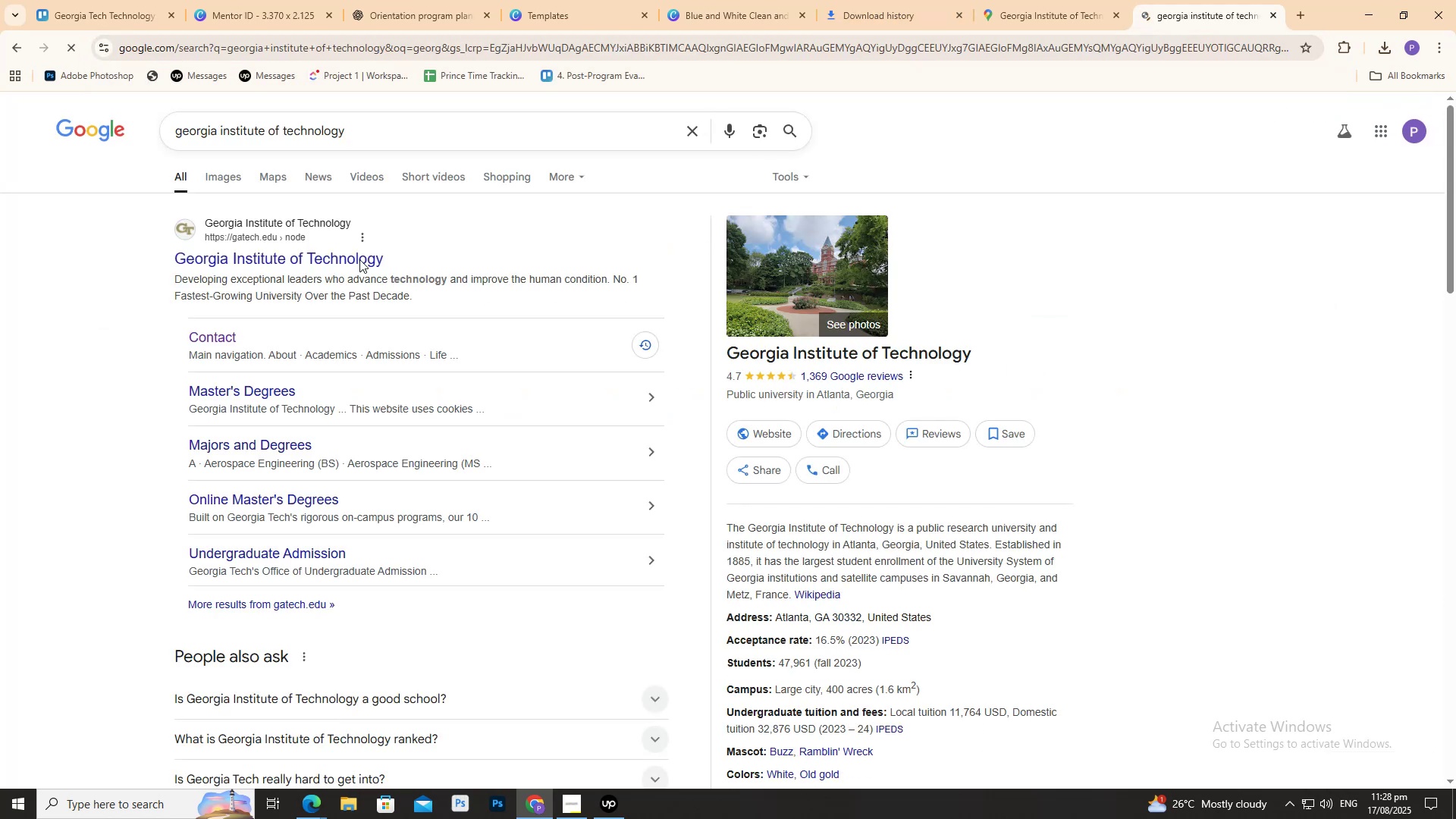 
left_click([332, 250])
 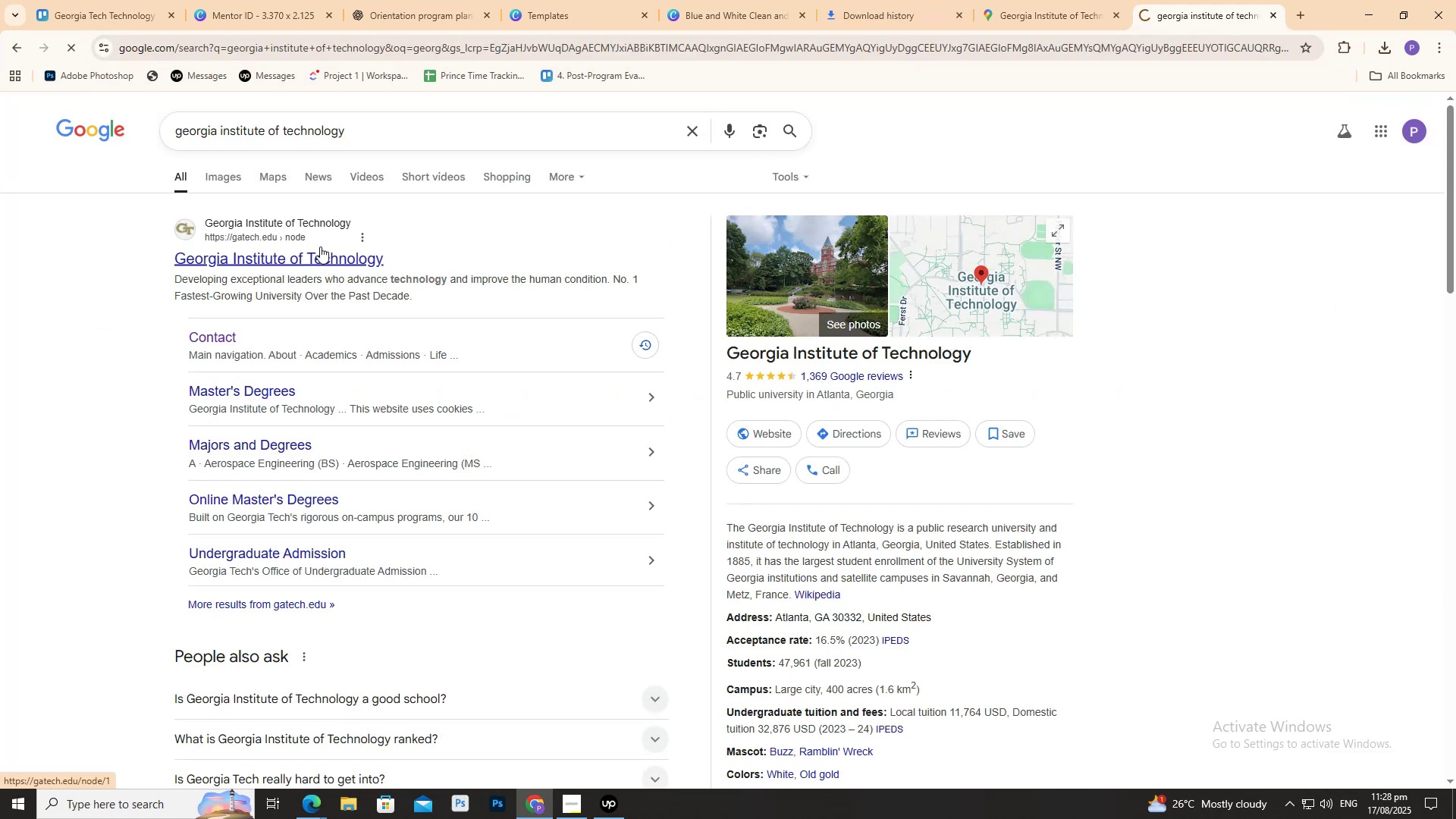 
mouse_move([319, 197])
 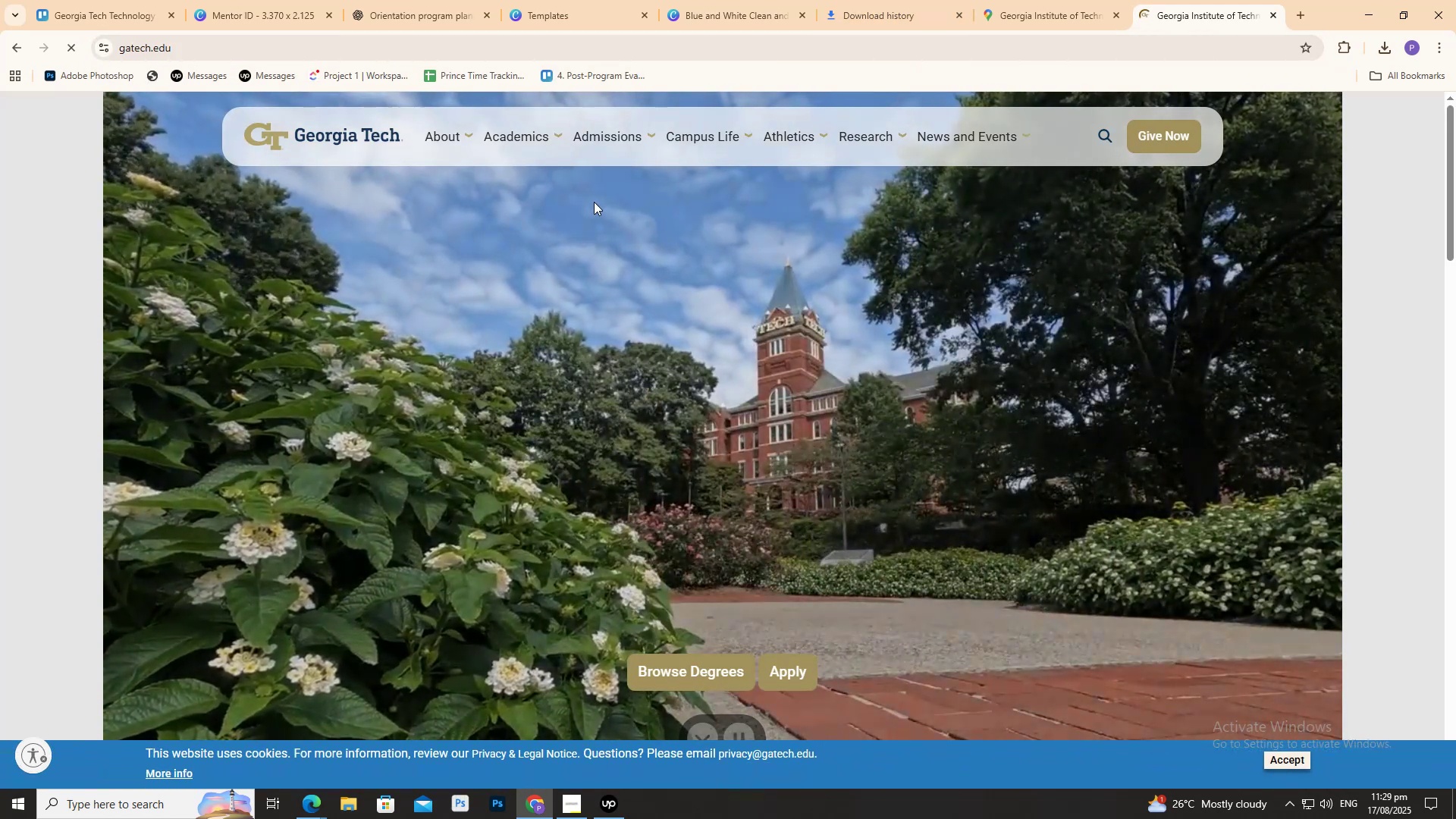 
scroll: coordinate [571, 236], scroll_direction: down, amount: 5.0
 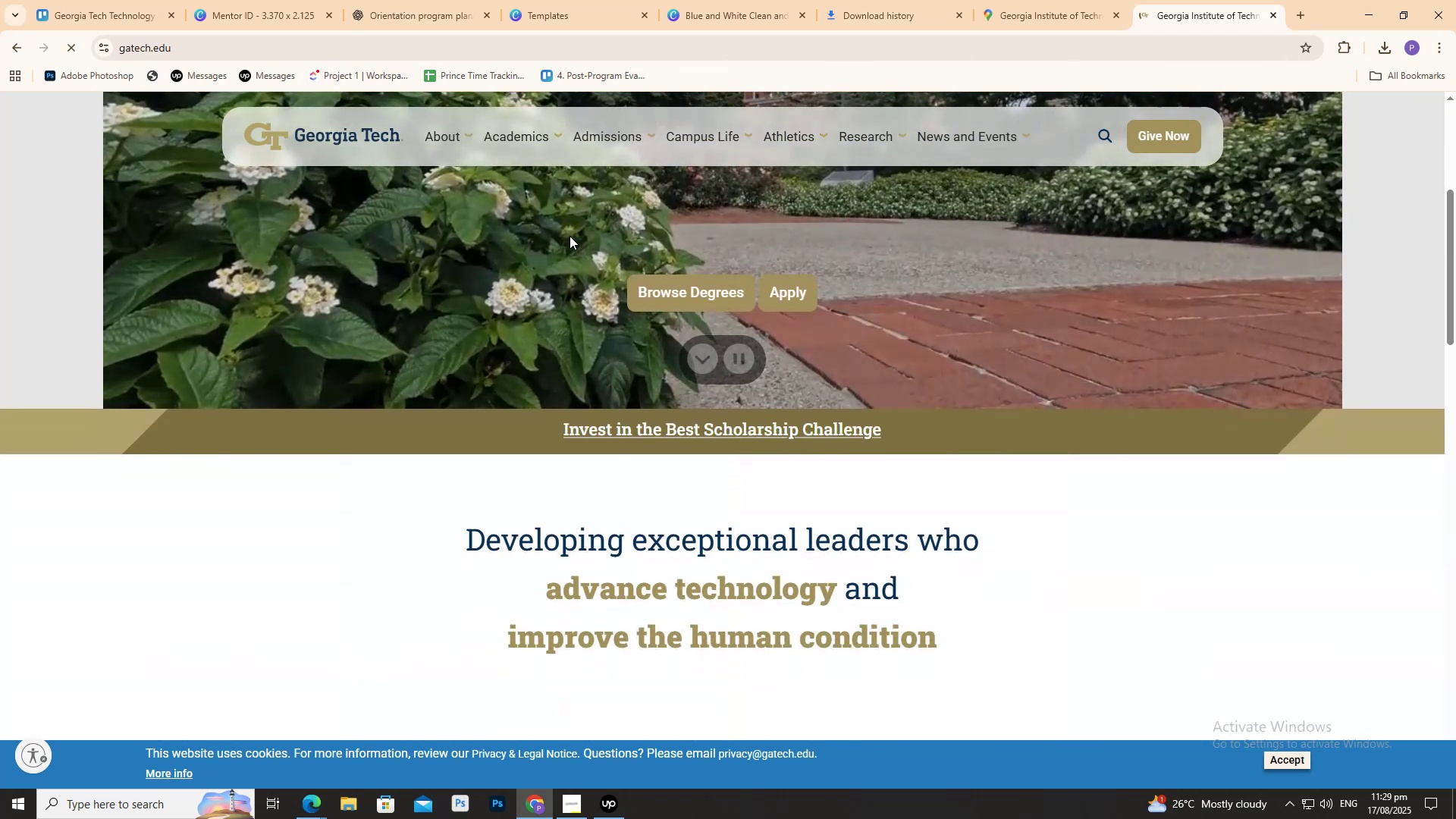 
scroll: coordinate [568, 241], scroll_direction: up, amount: 7.0
 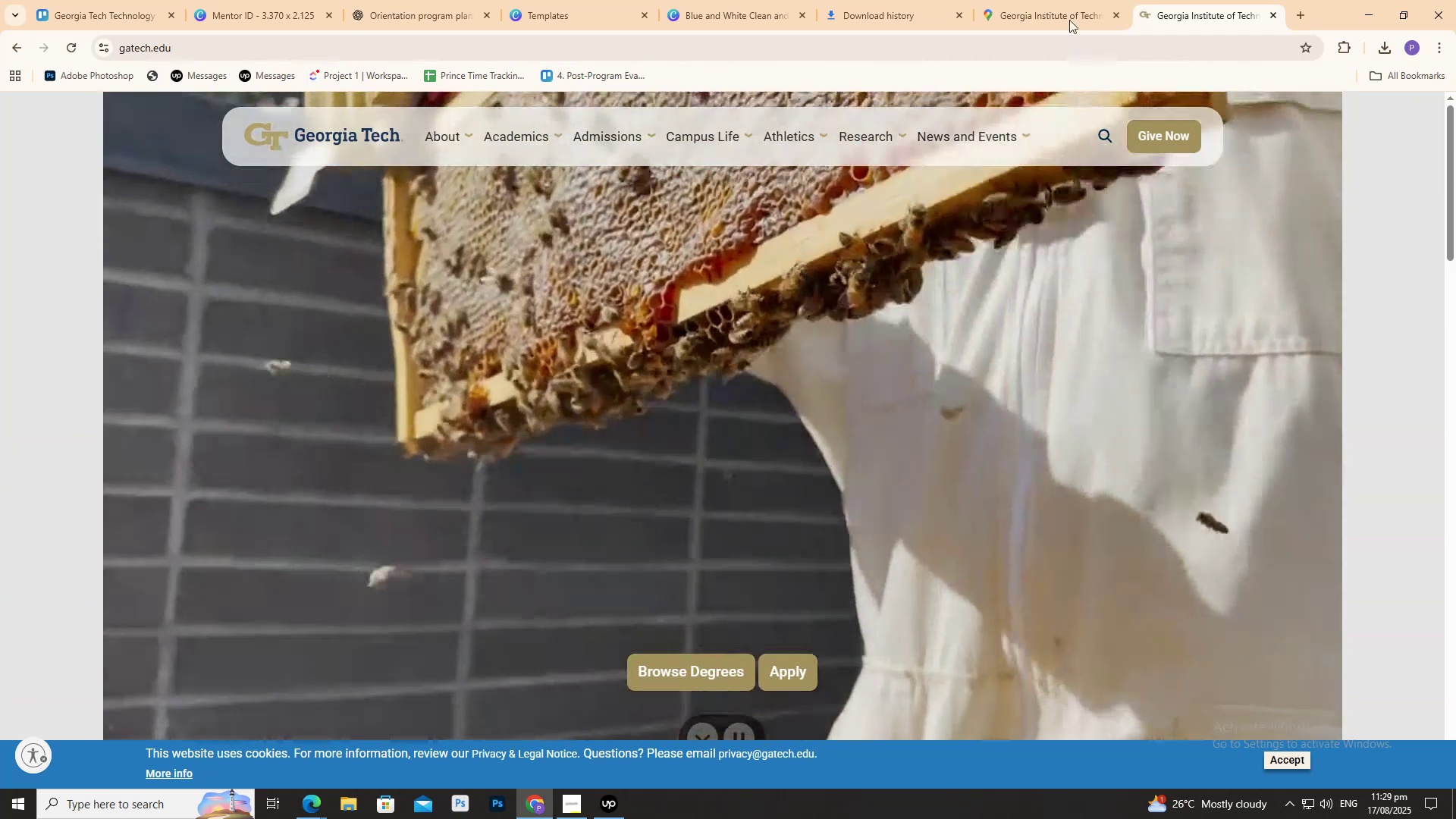 
left_click([1048, 0])
 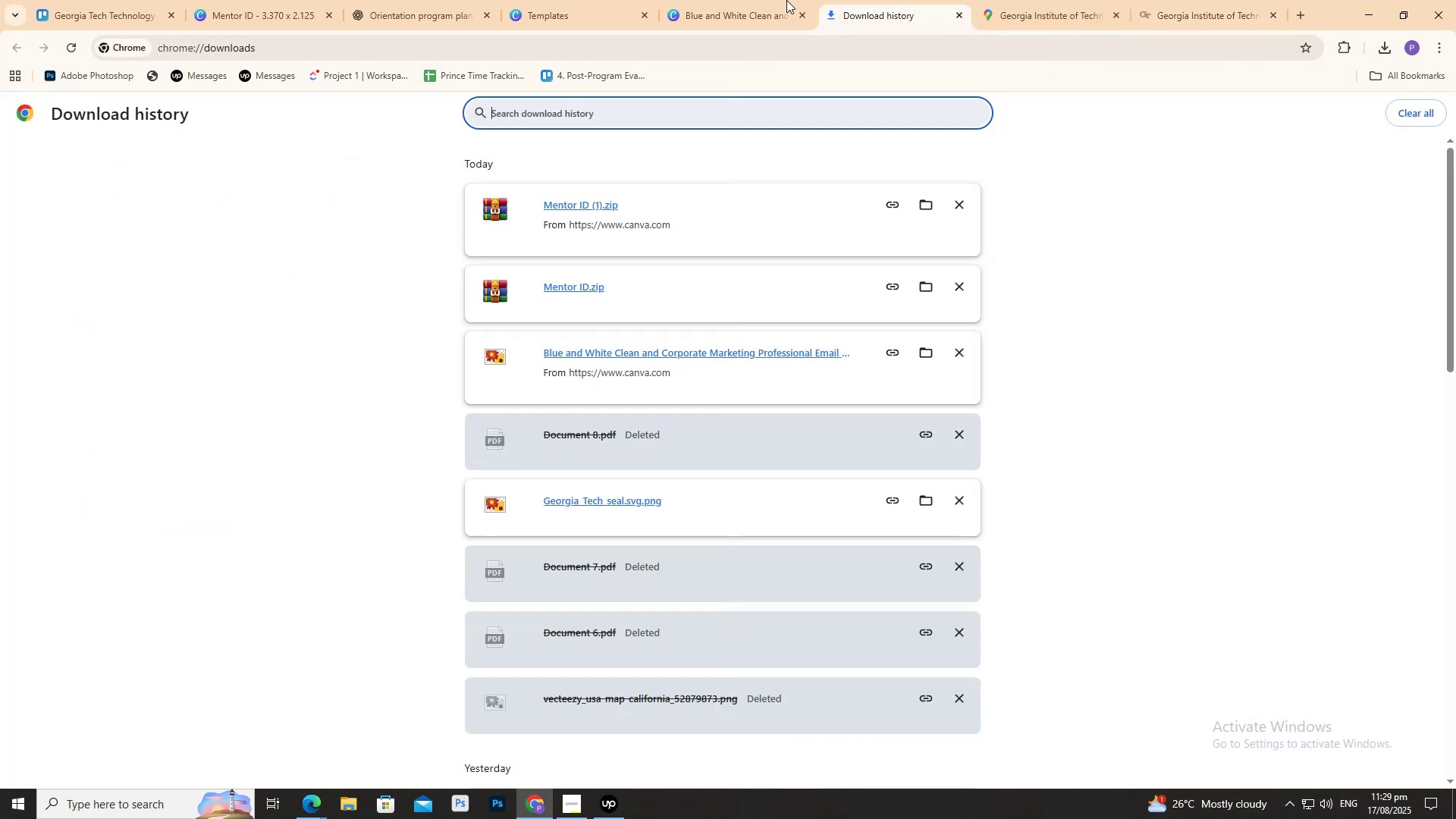 
double_click([689, 0])
 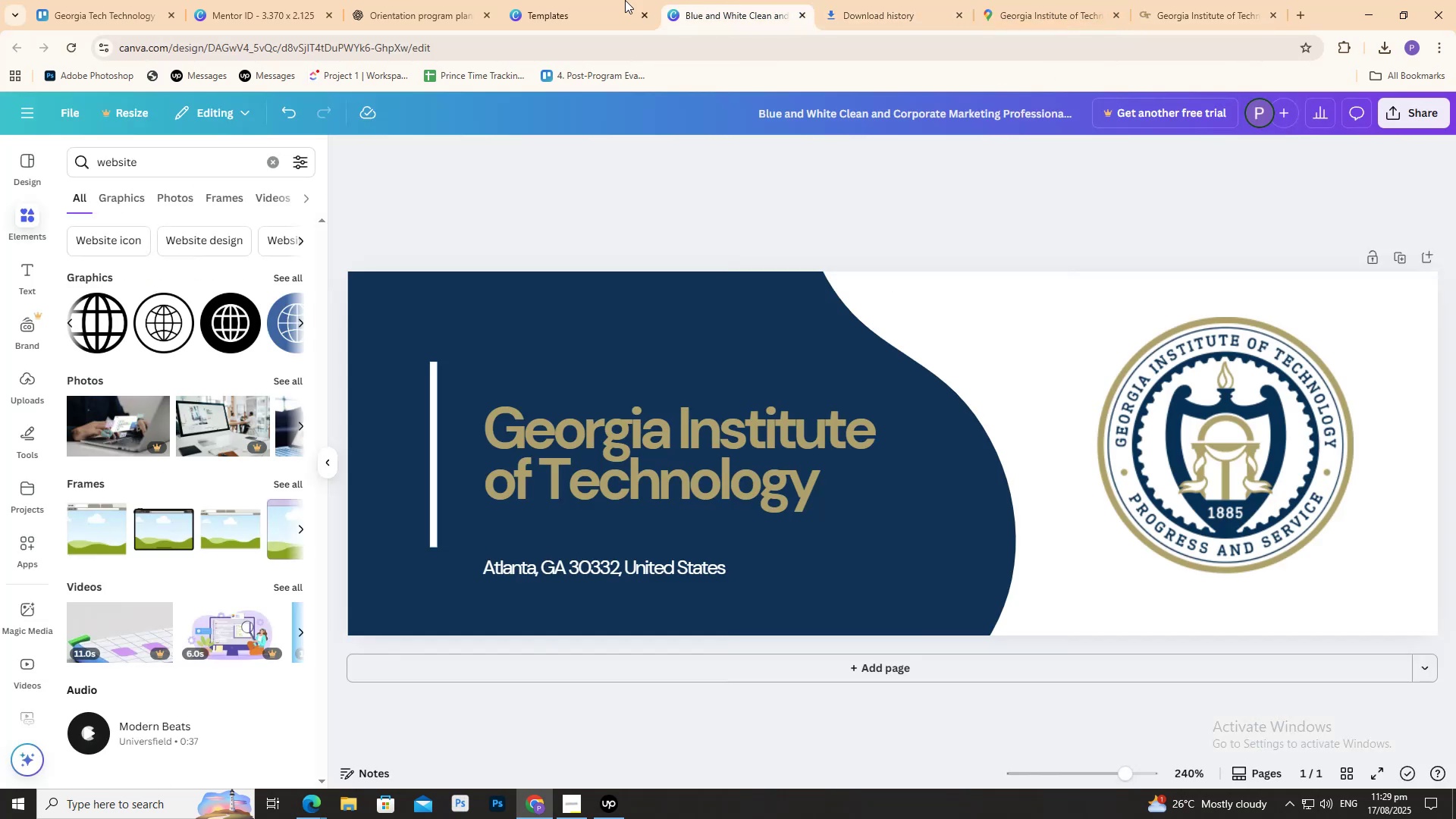 
left_click([607, 0])
 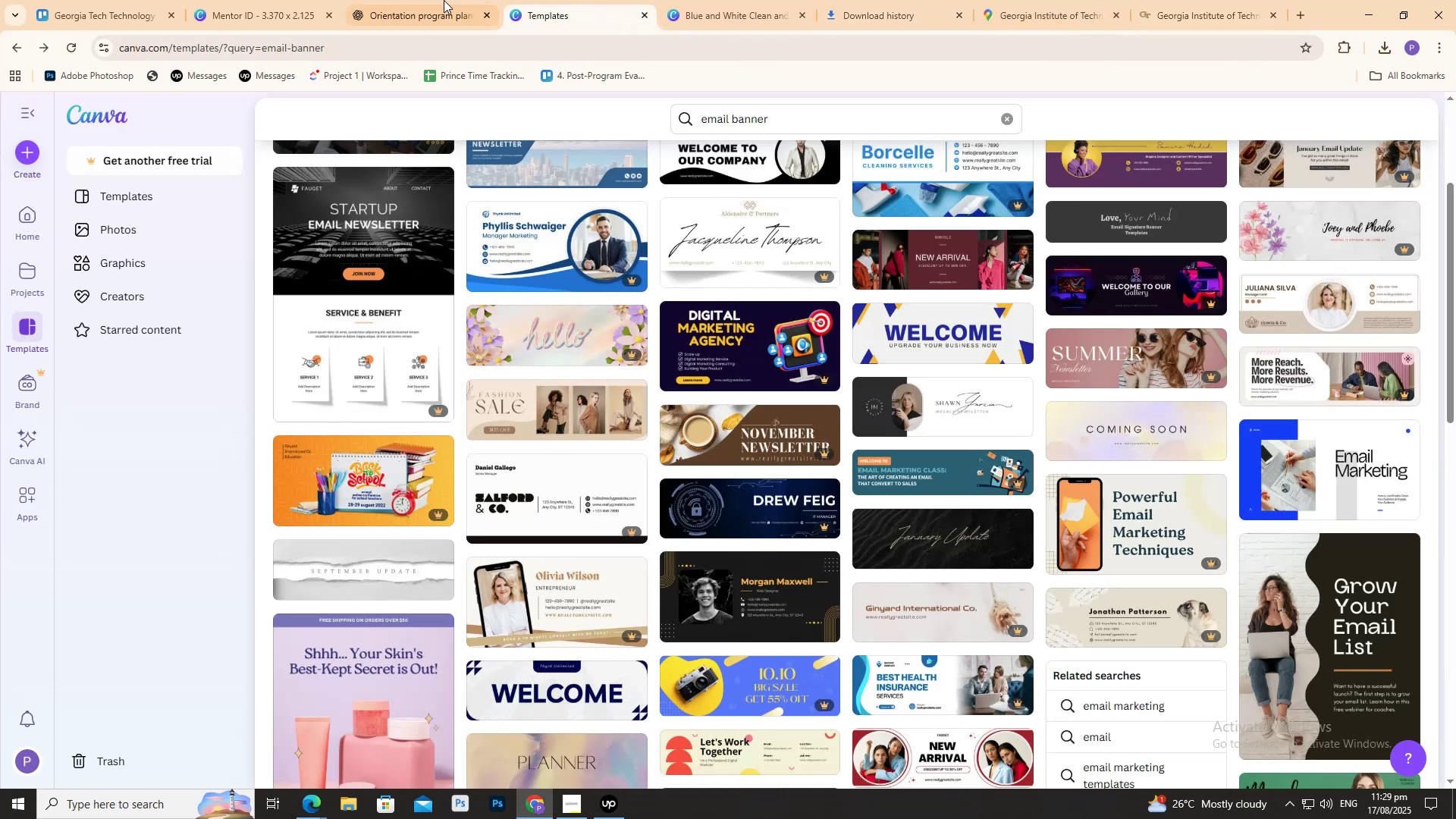 
left_click([426, 0])
 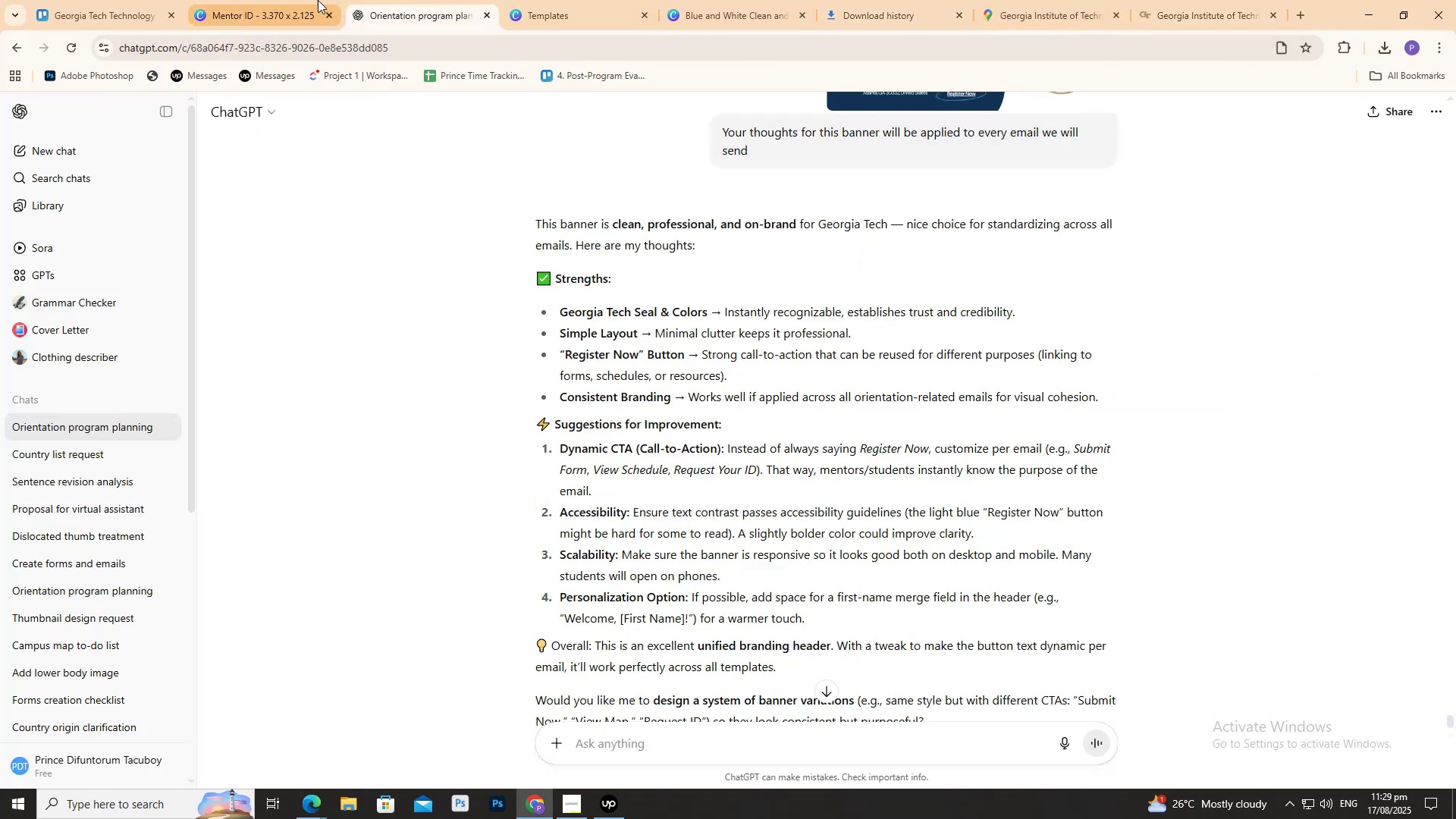 
left_click([298, 0])
 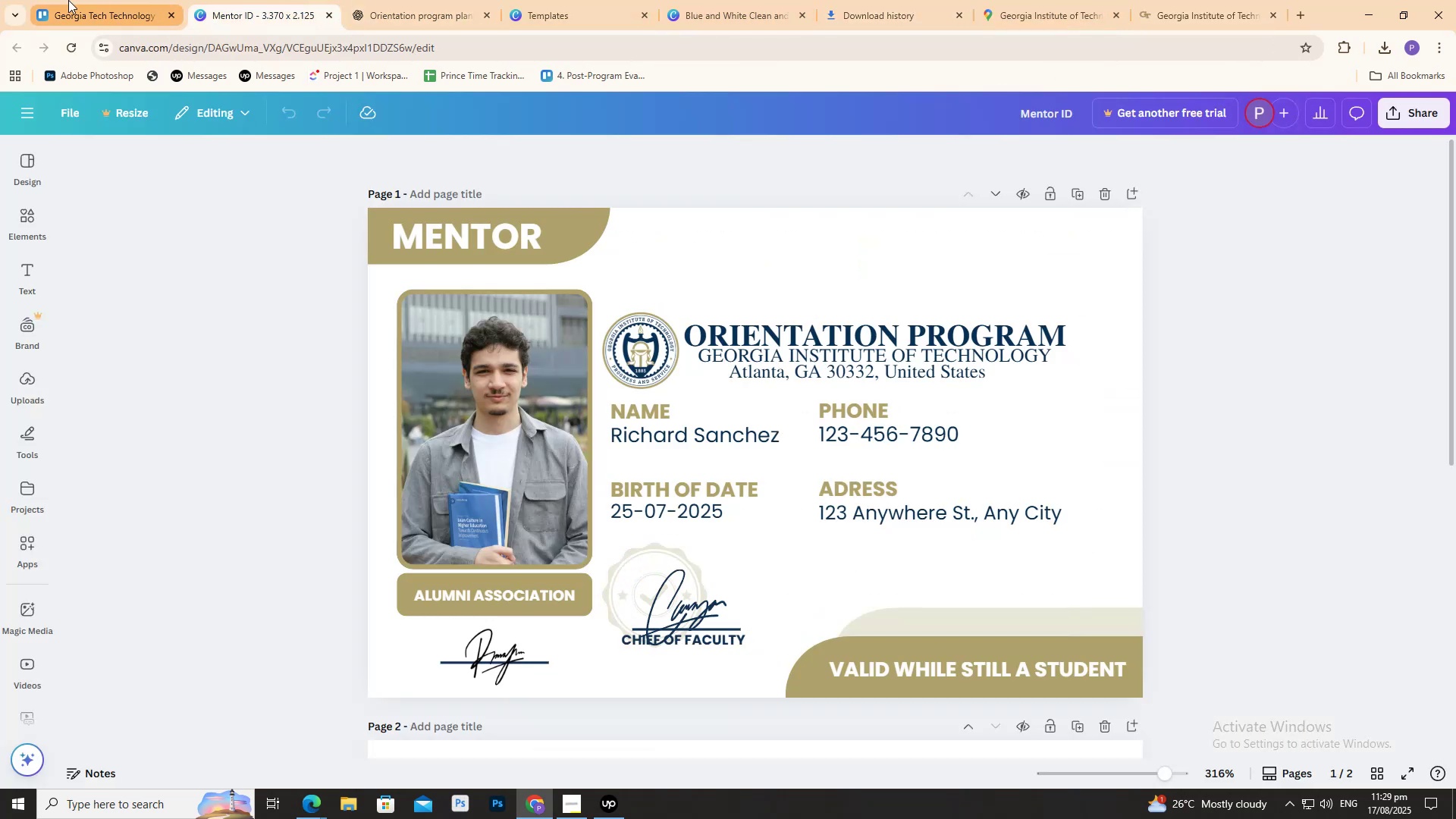 
double_click([64, 0])
 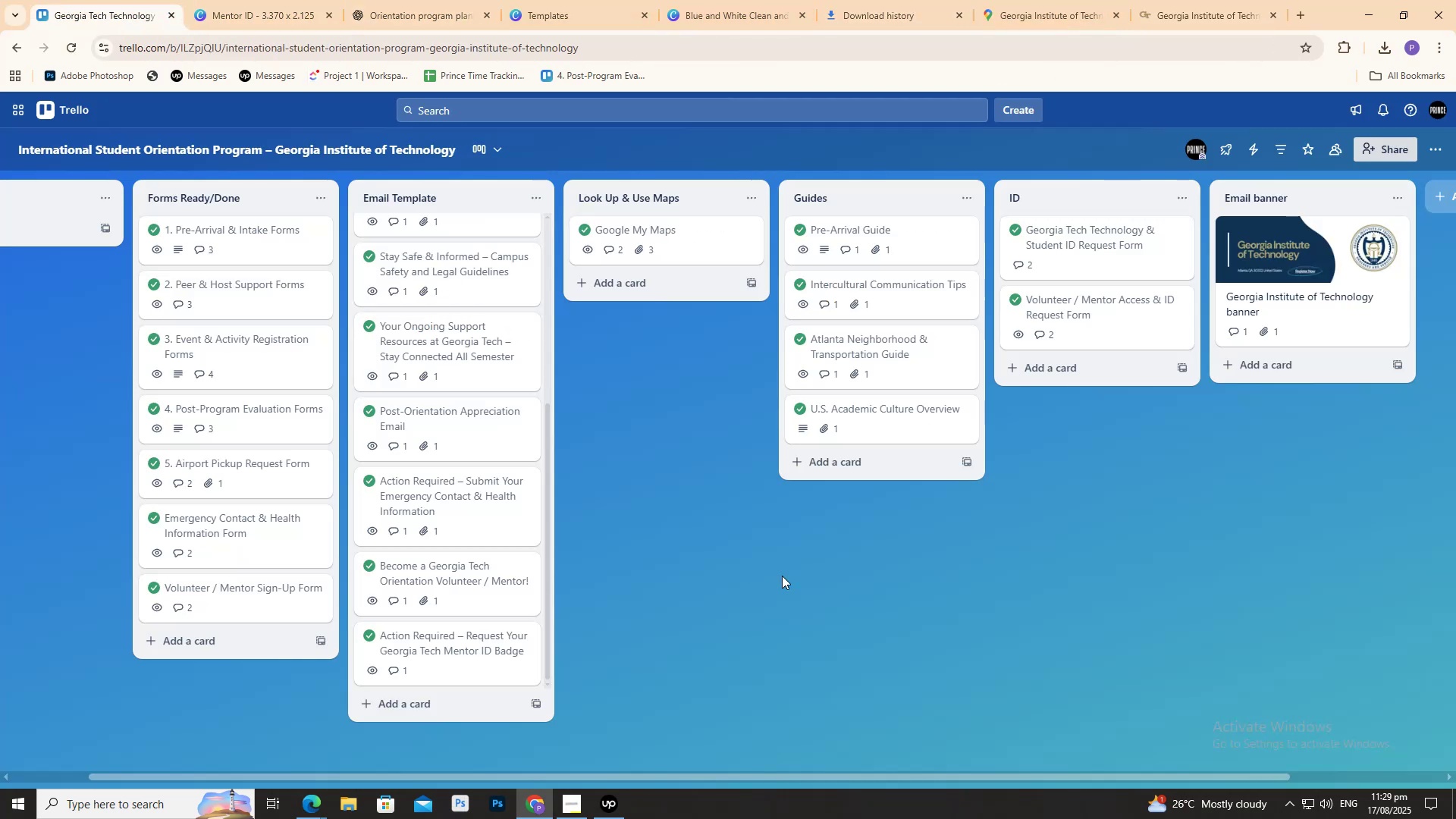 
left_click_drag(start_coordinate=[1147, 526], to_coordinate=[837, 505])
 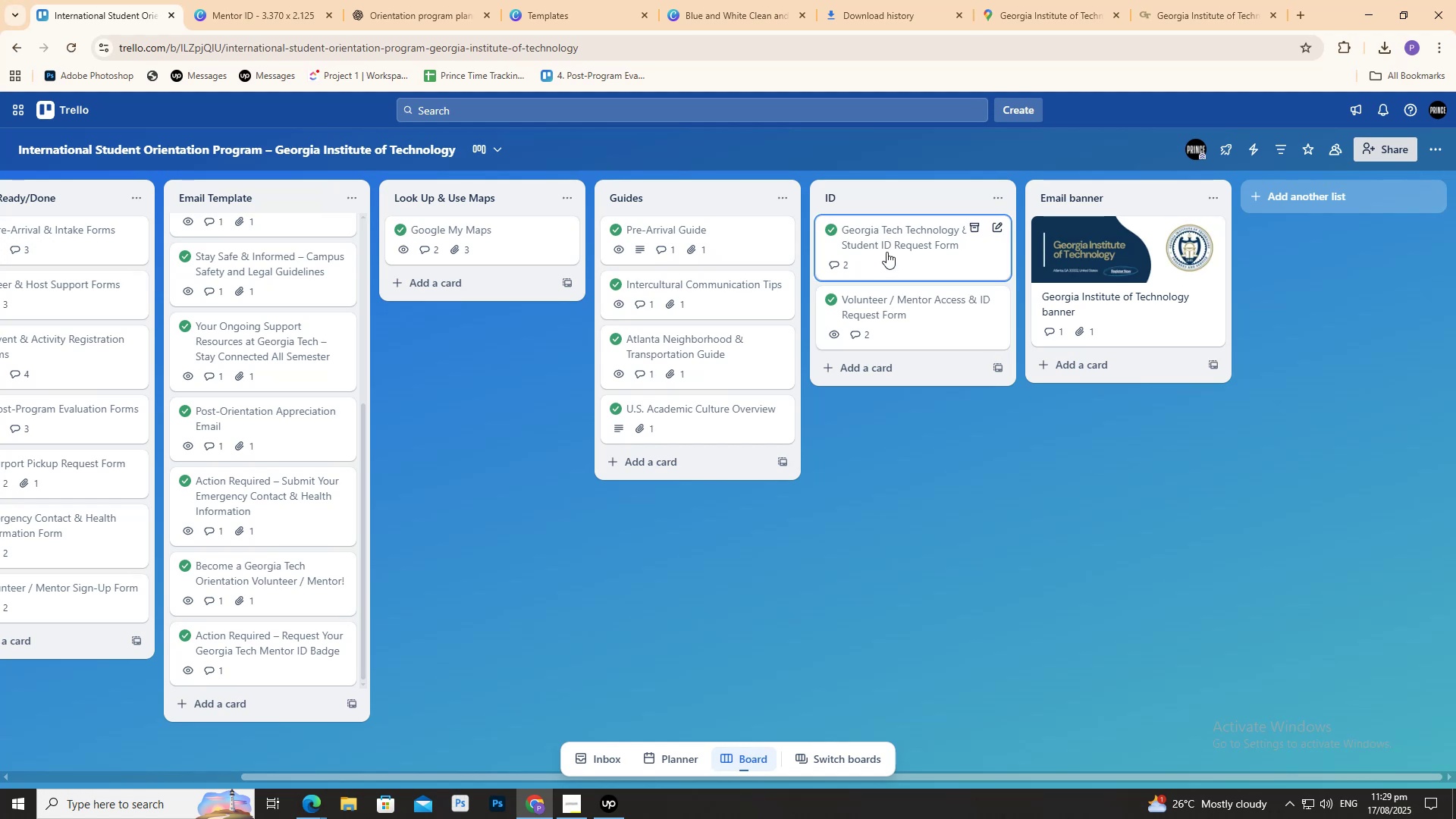 
left_click([886, 252])
 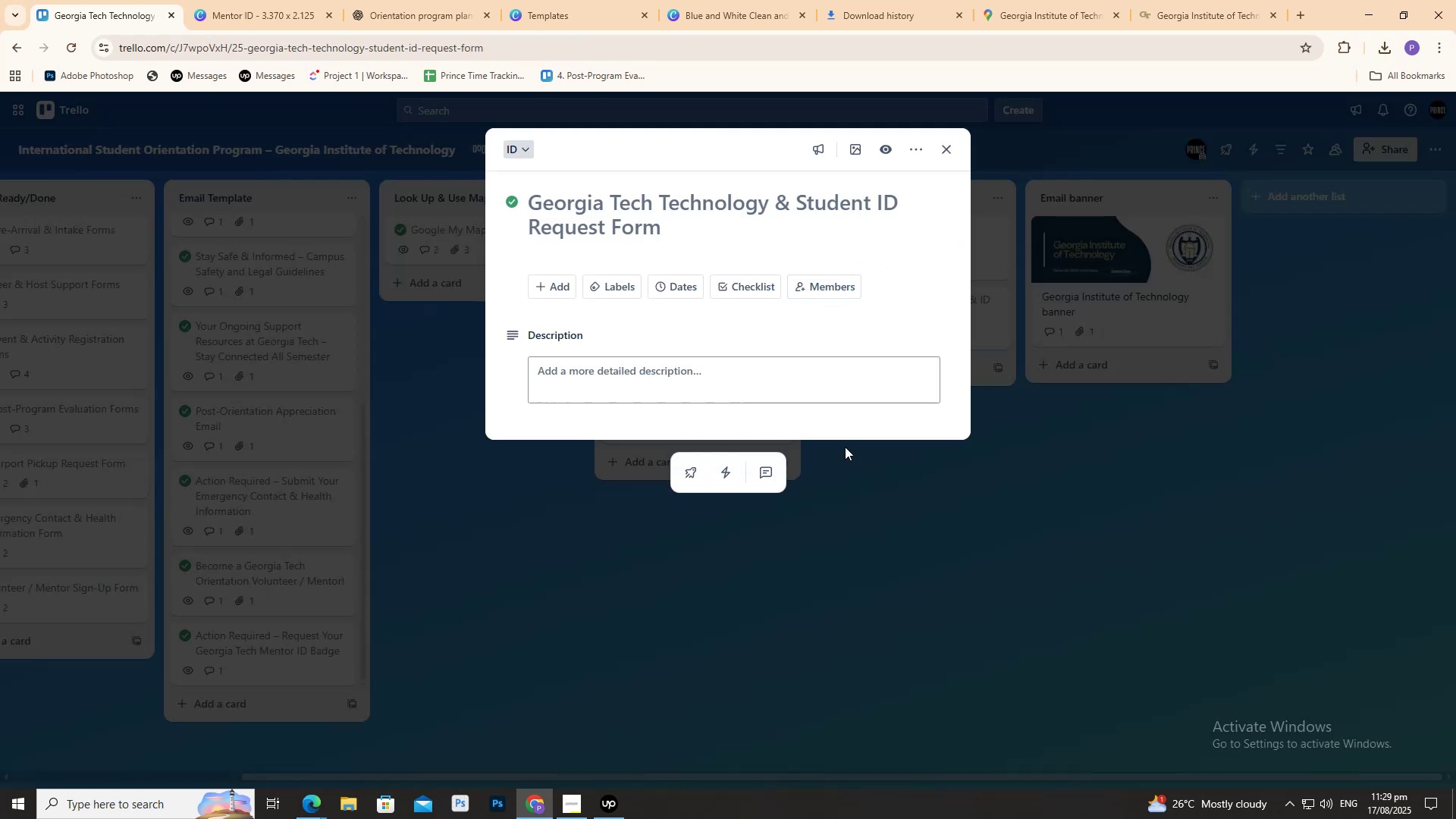 
left_click([997, 587])
 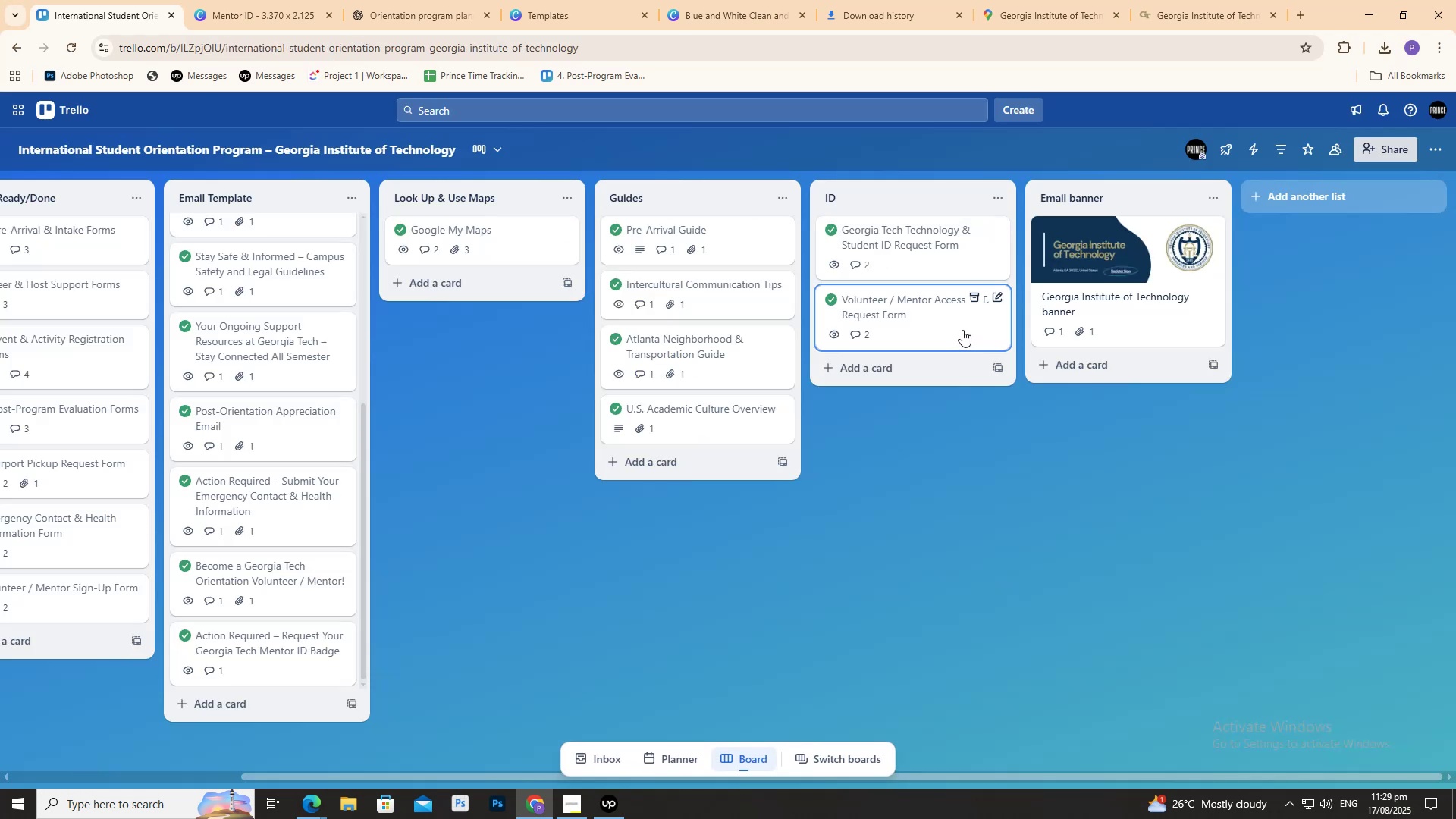 
double_click([958, 328])
 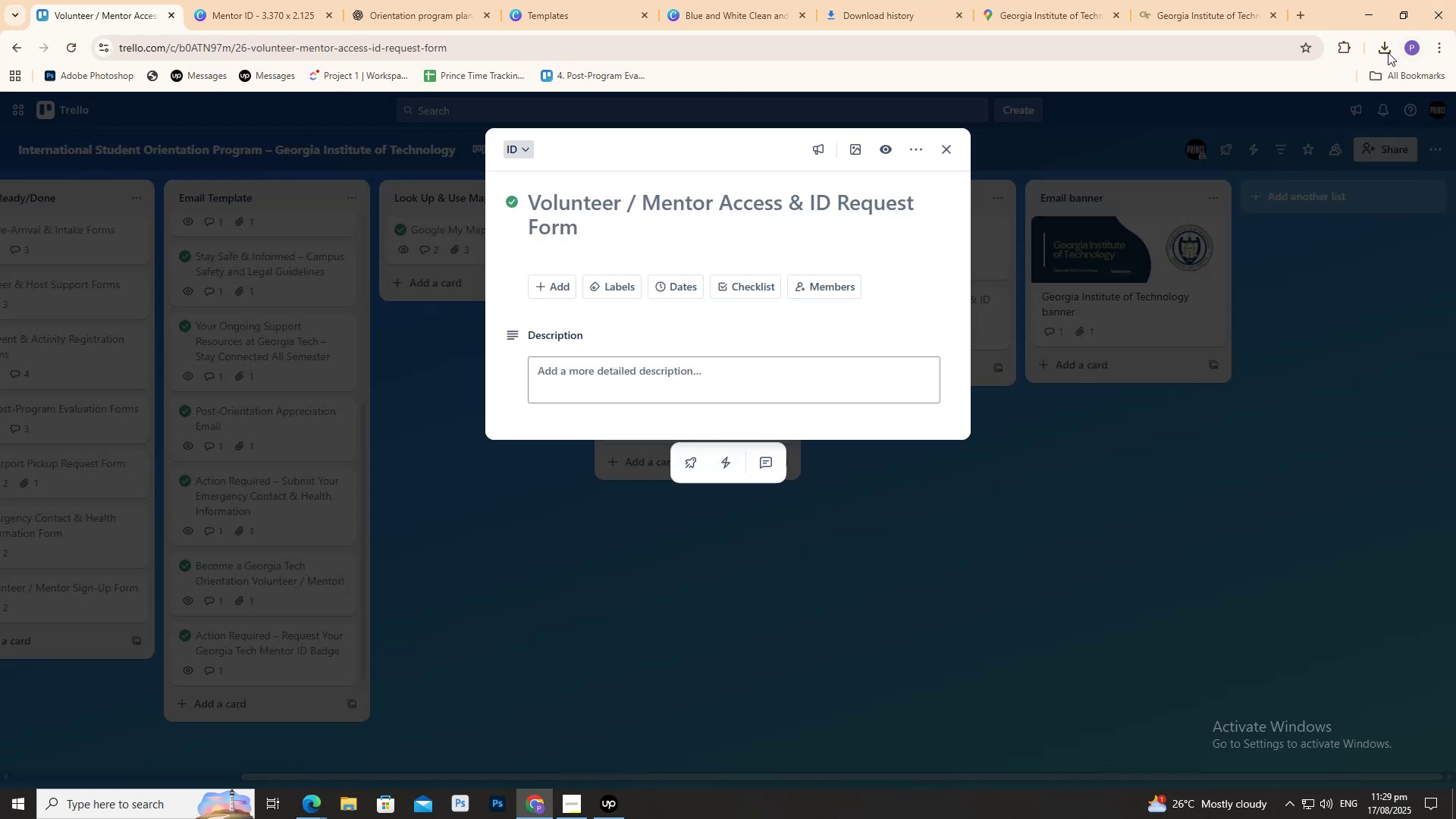 
left_click([1385, 50])
 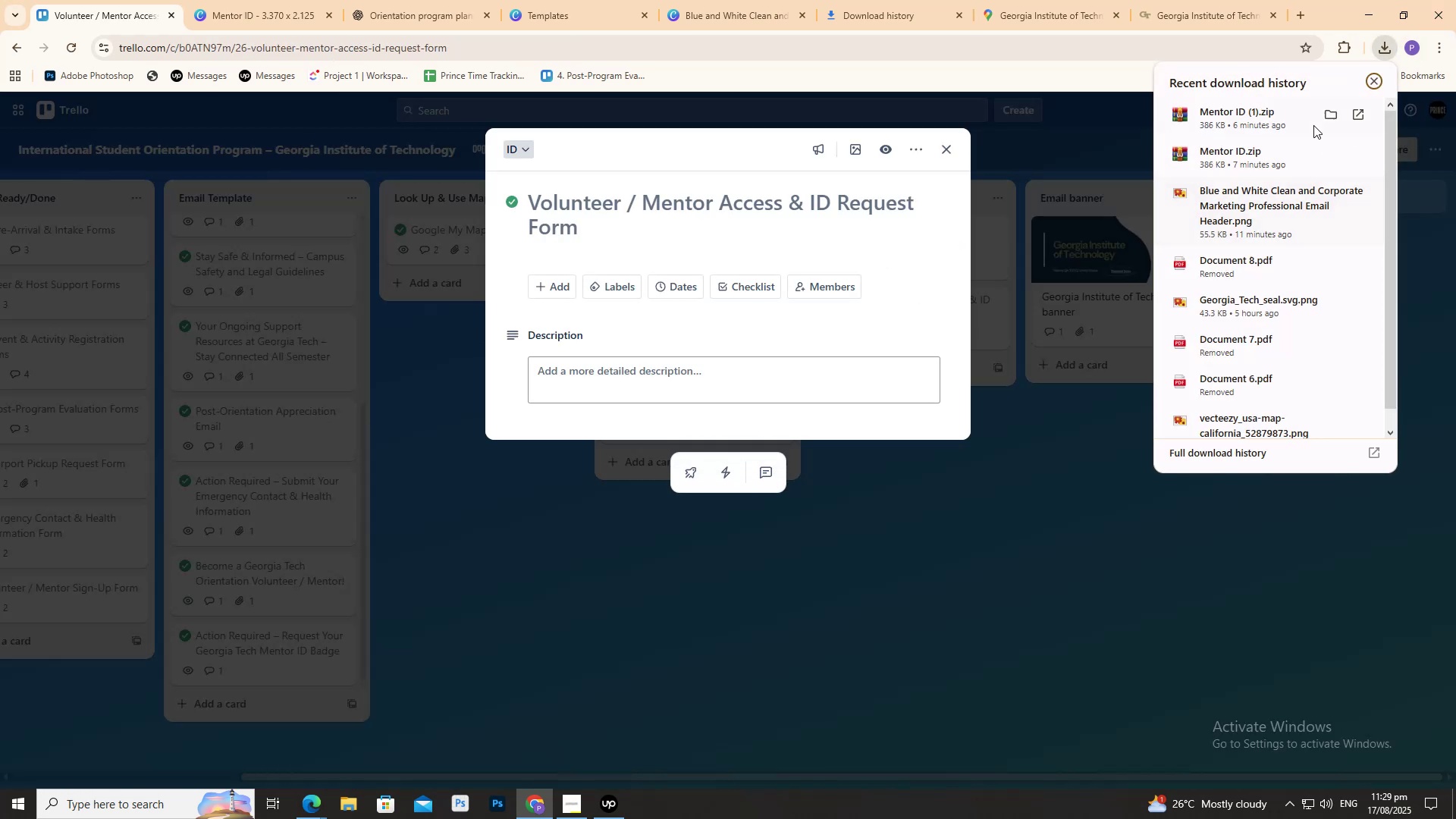 
left_click([1326, 118])
 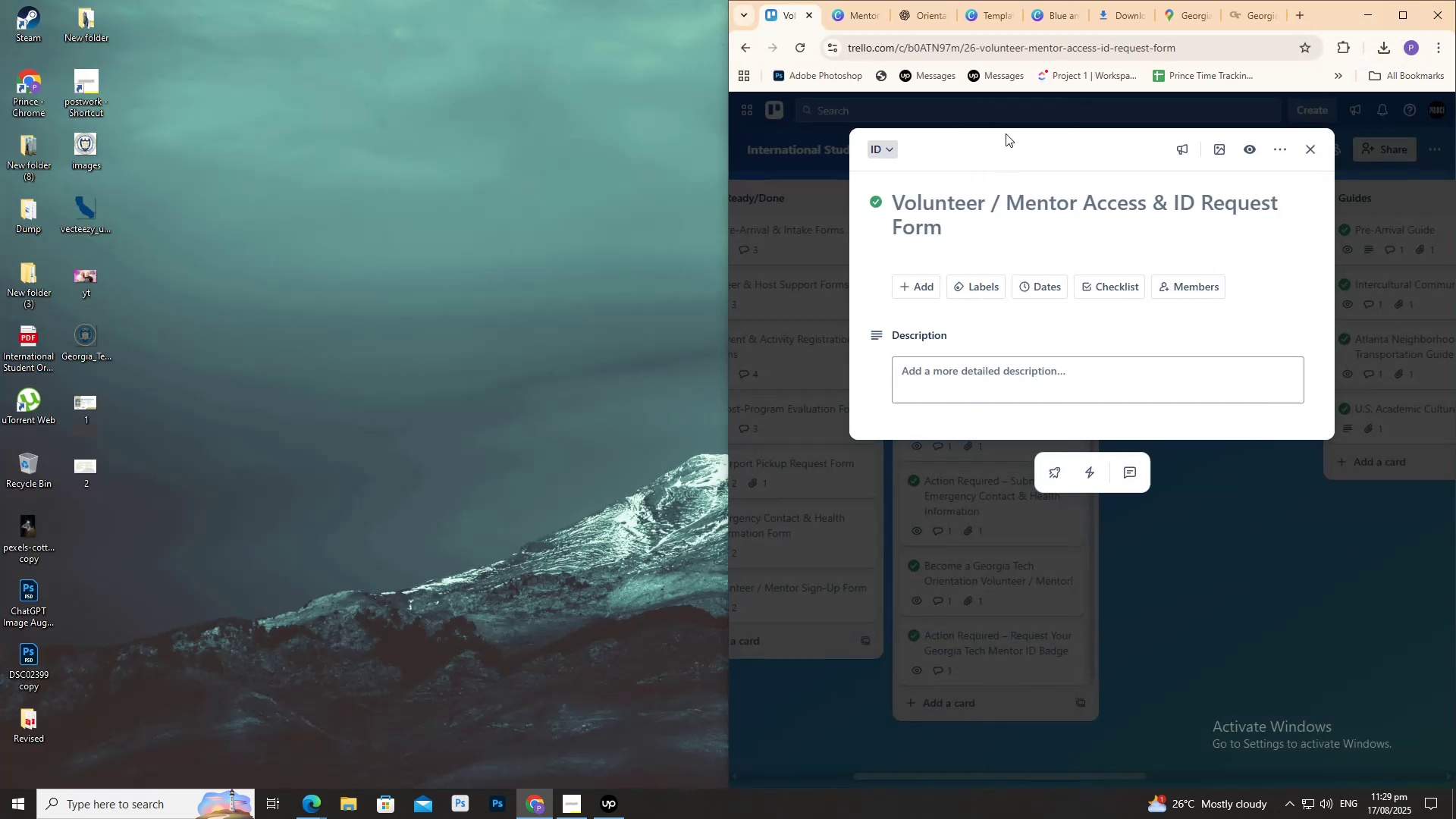 
left_click_drag(start_coordinate=[145, 390], to_coordinate=[89, 478])
 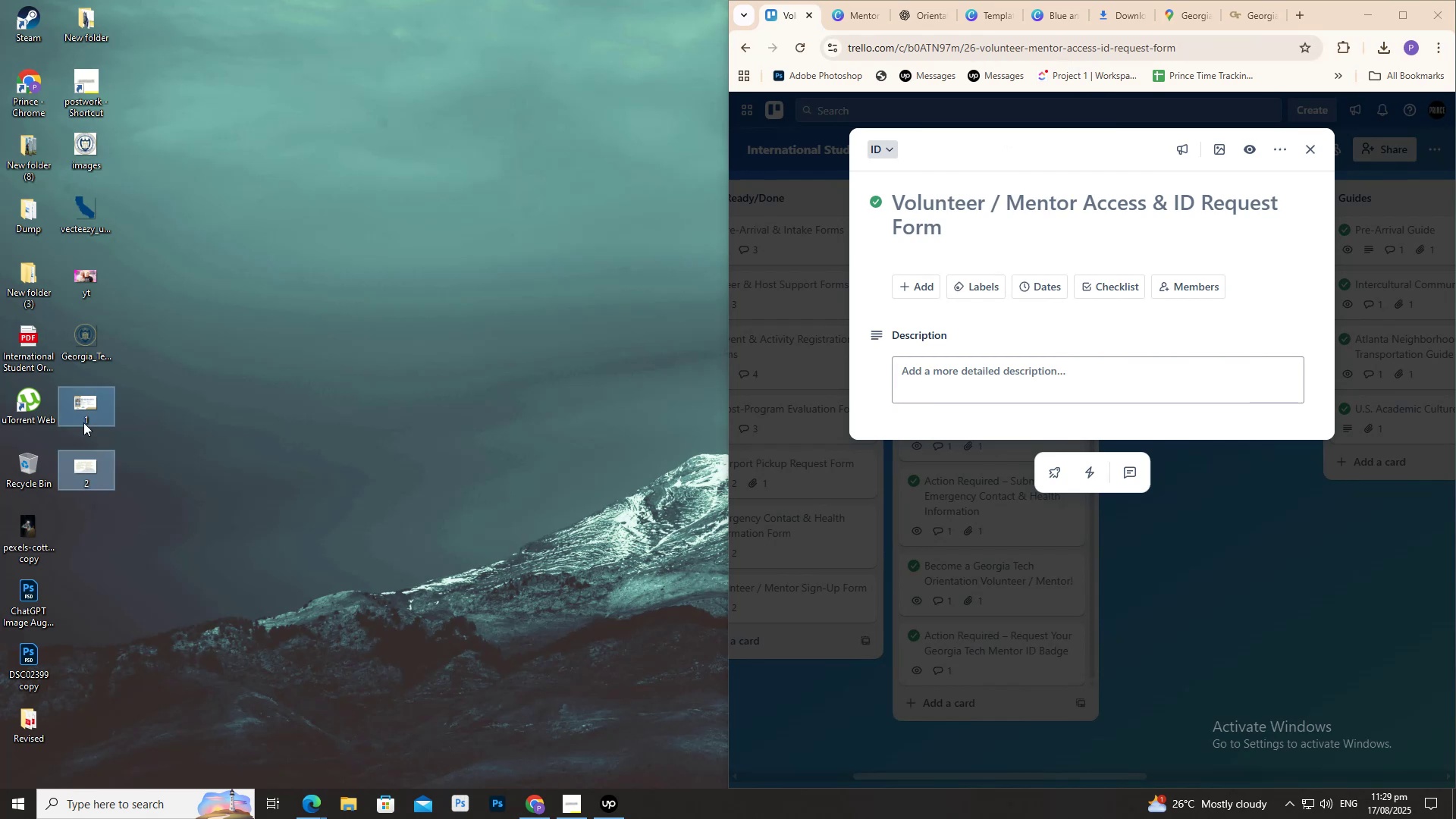 
left_click_drag(start_coordinate=[83, 422], to_coordinate=[916, 290])
 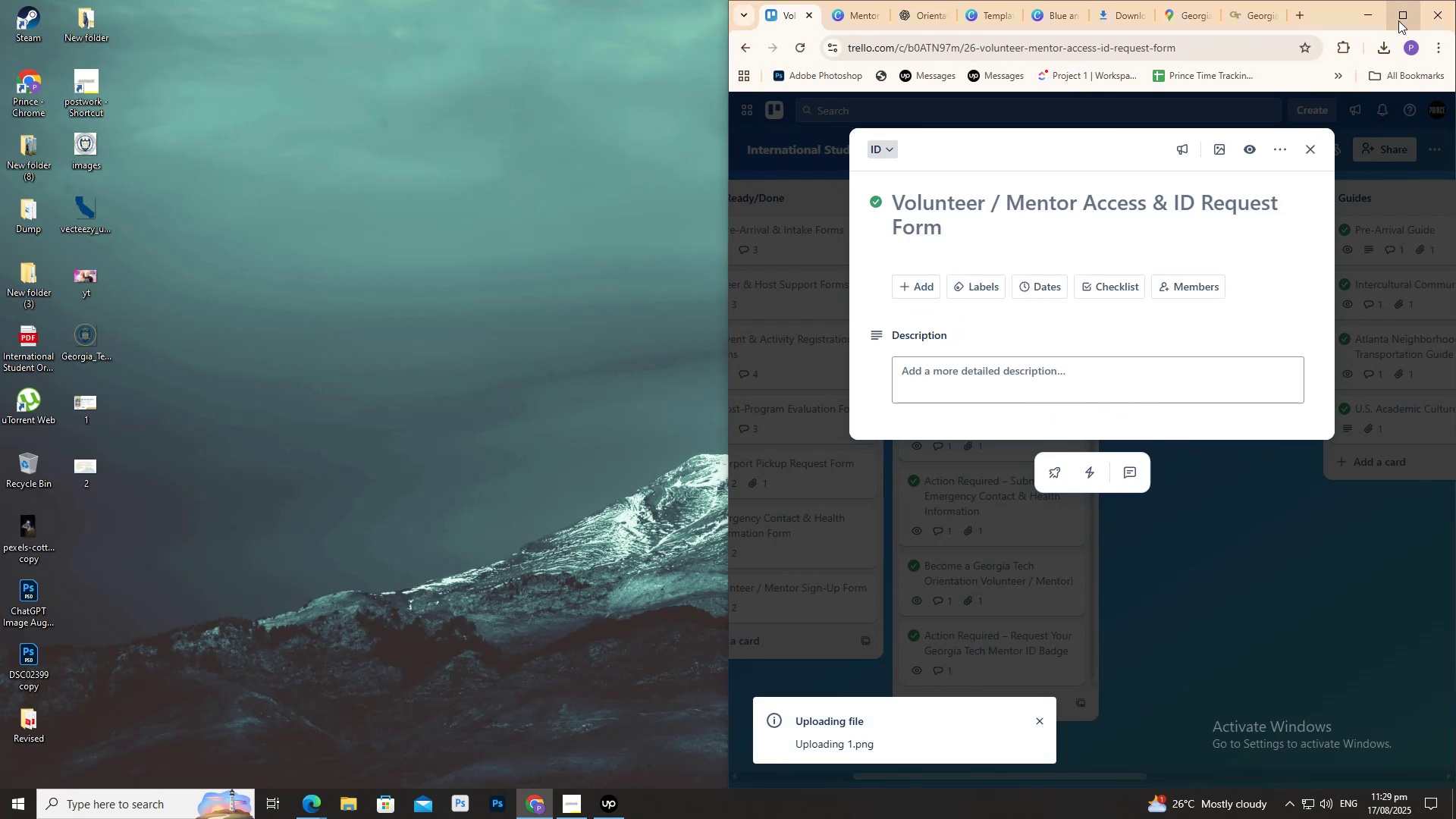 
left_click([1401, 18])
 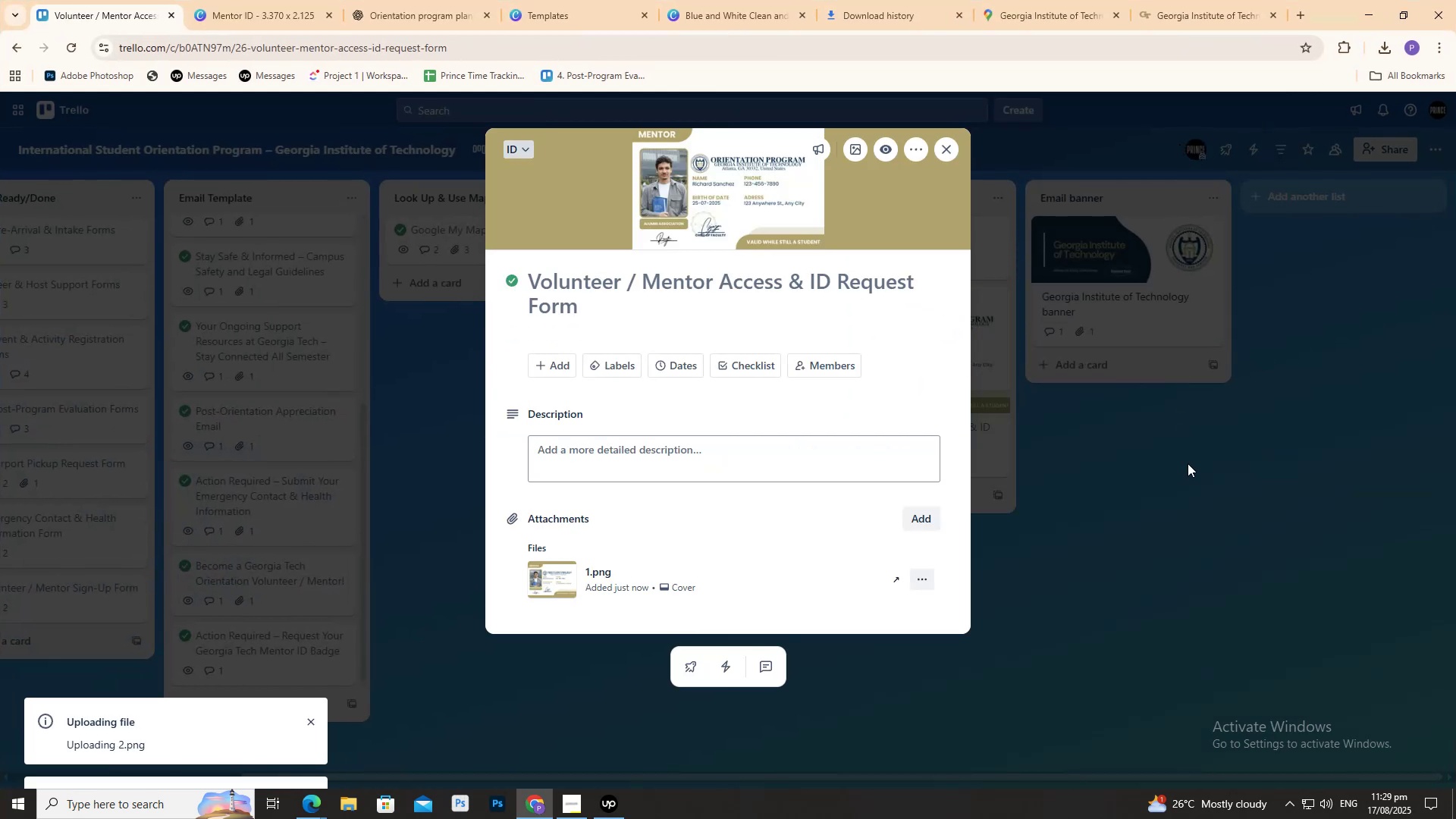 
left_click([1189, 477])
 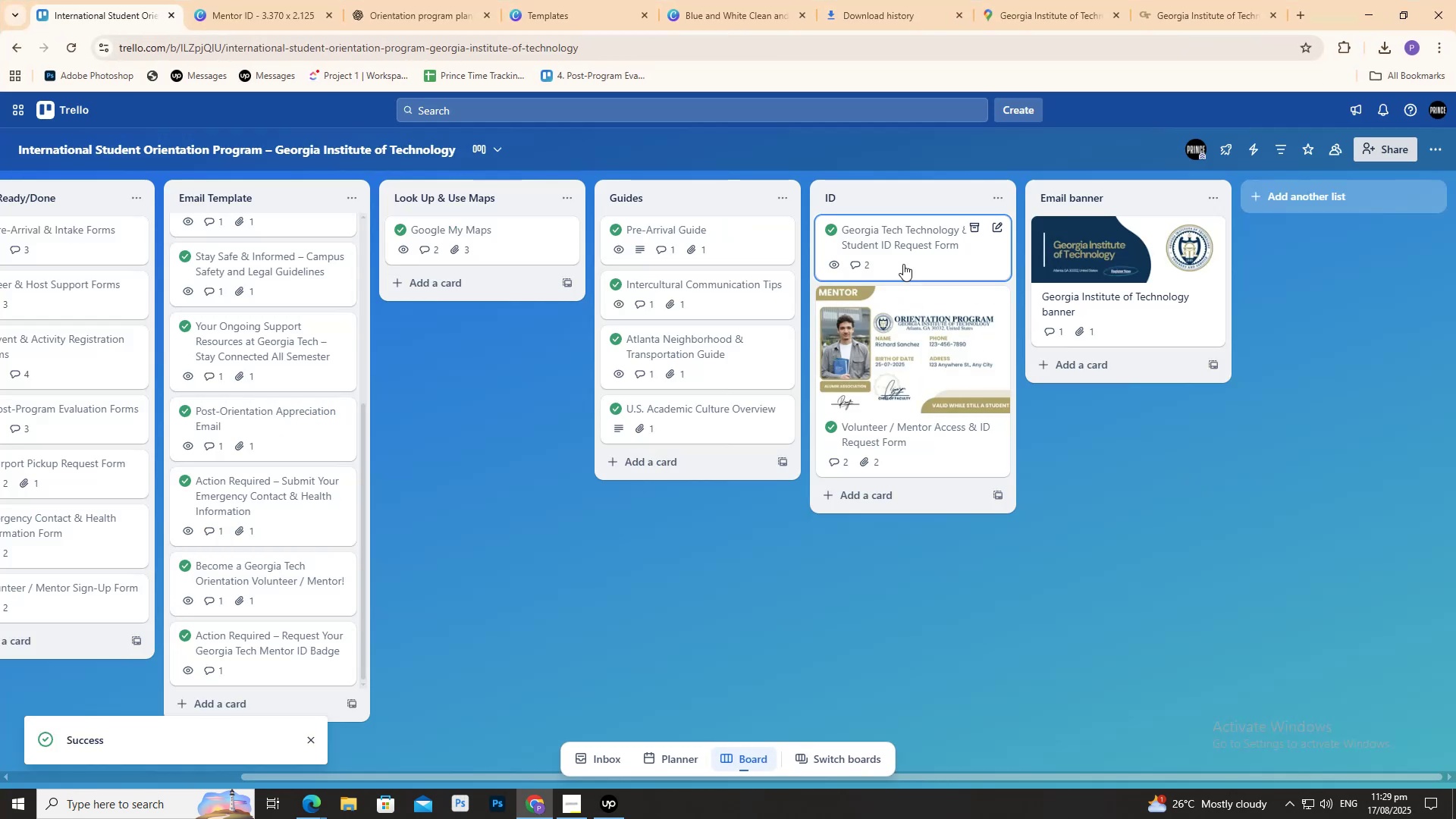 
left_click([904, 262])
 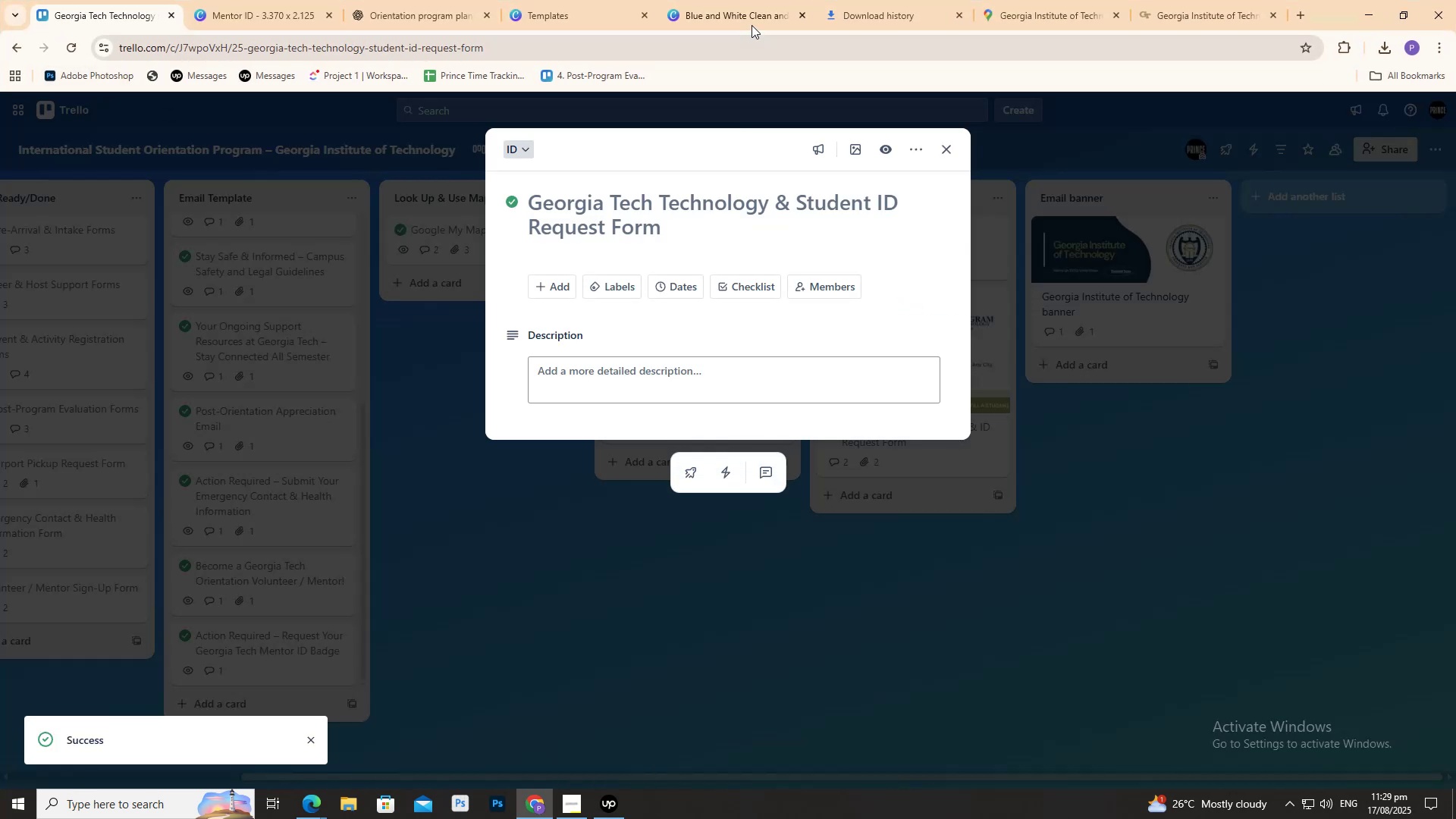 
left_click([752, 7])
 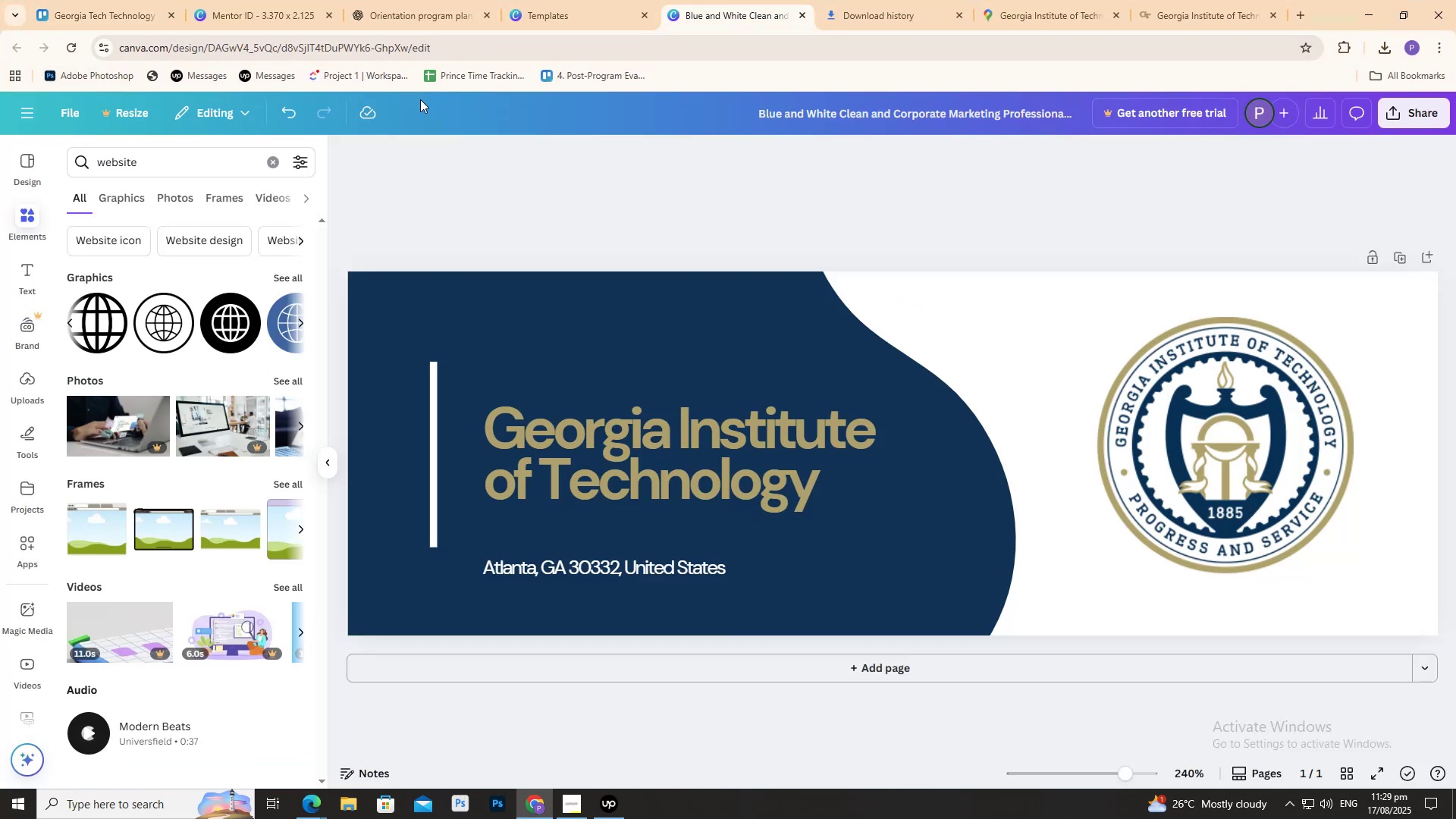 
double_click([299, 0])
 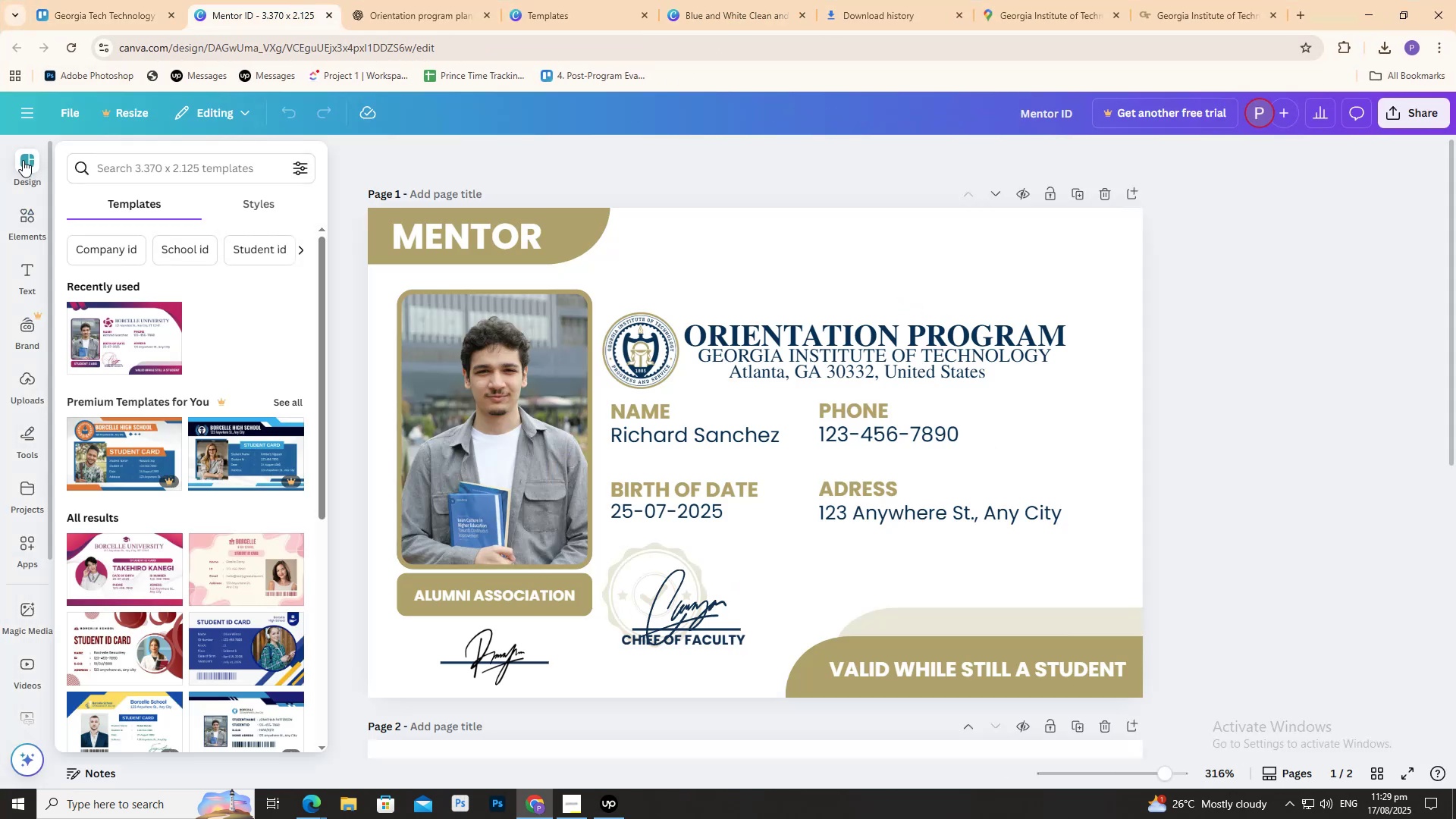 
left_click([25, 159])
 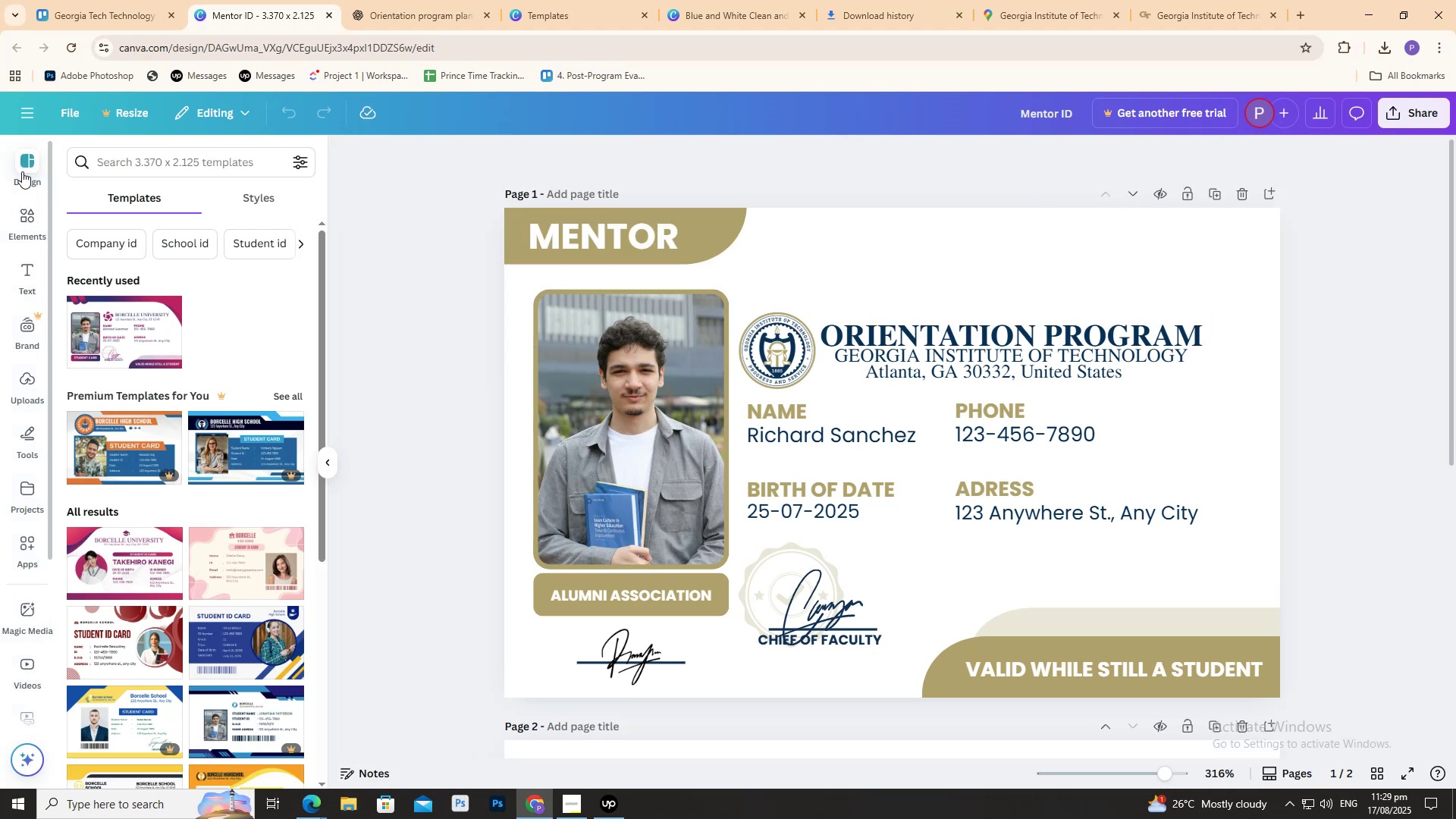 
scroll: coordinate [210, 460], scroll_direction: up, amount: 5.0
 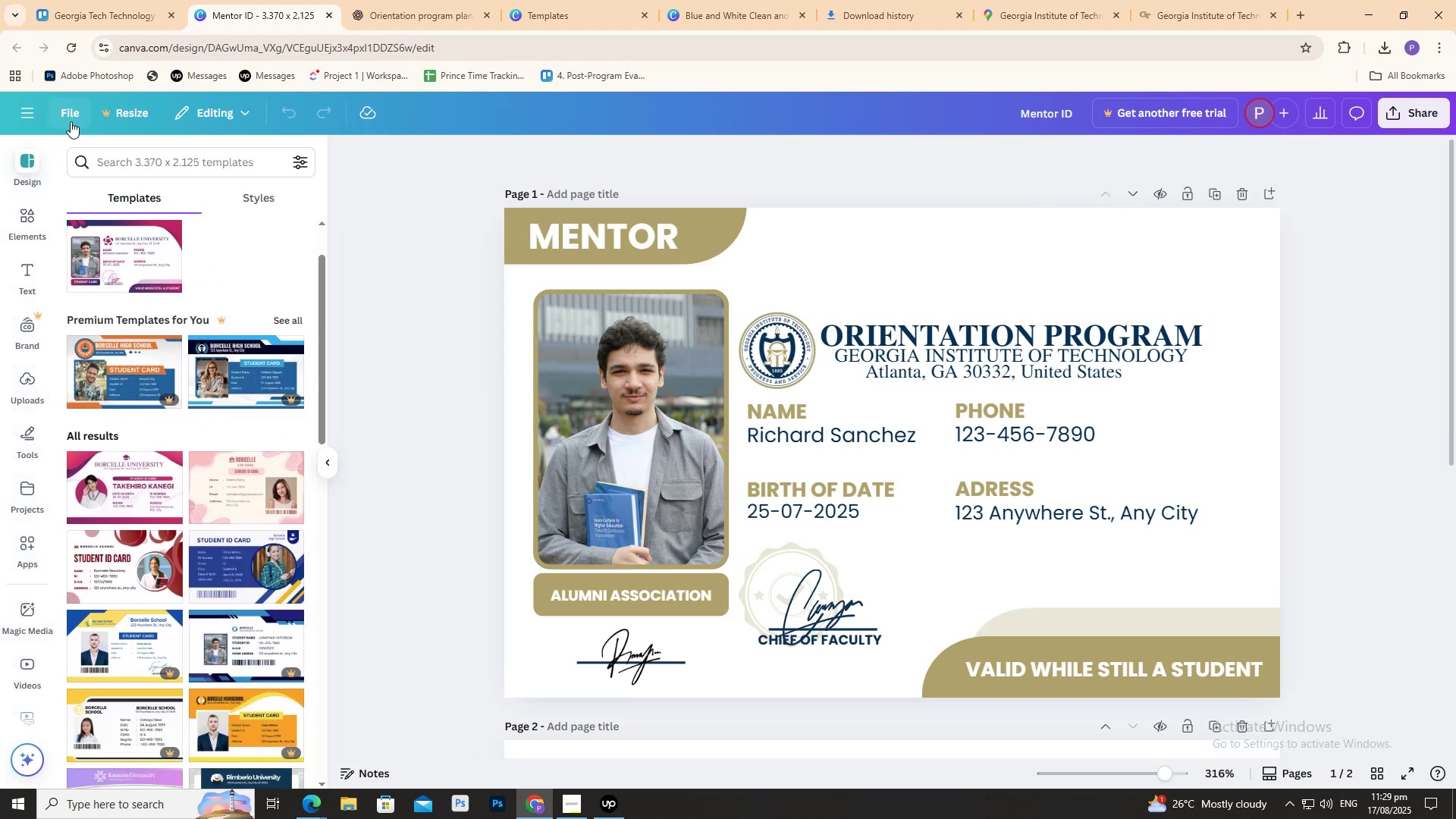 
left_click([71, 121])
 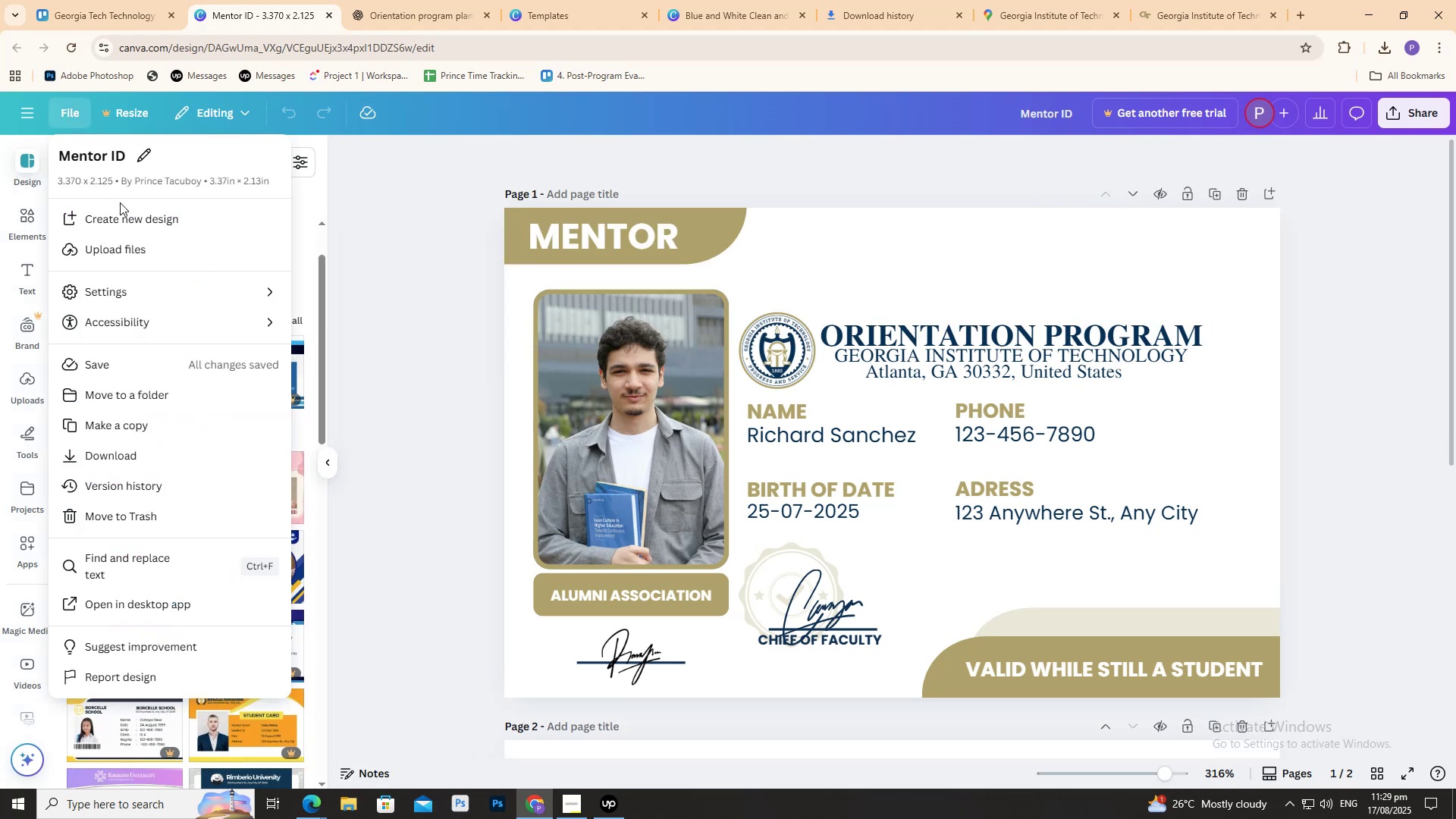 
left_click([127, 219])
 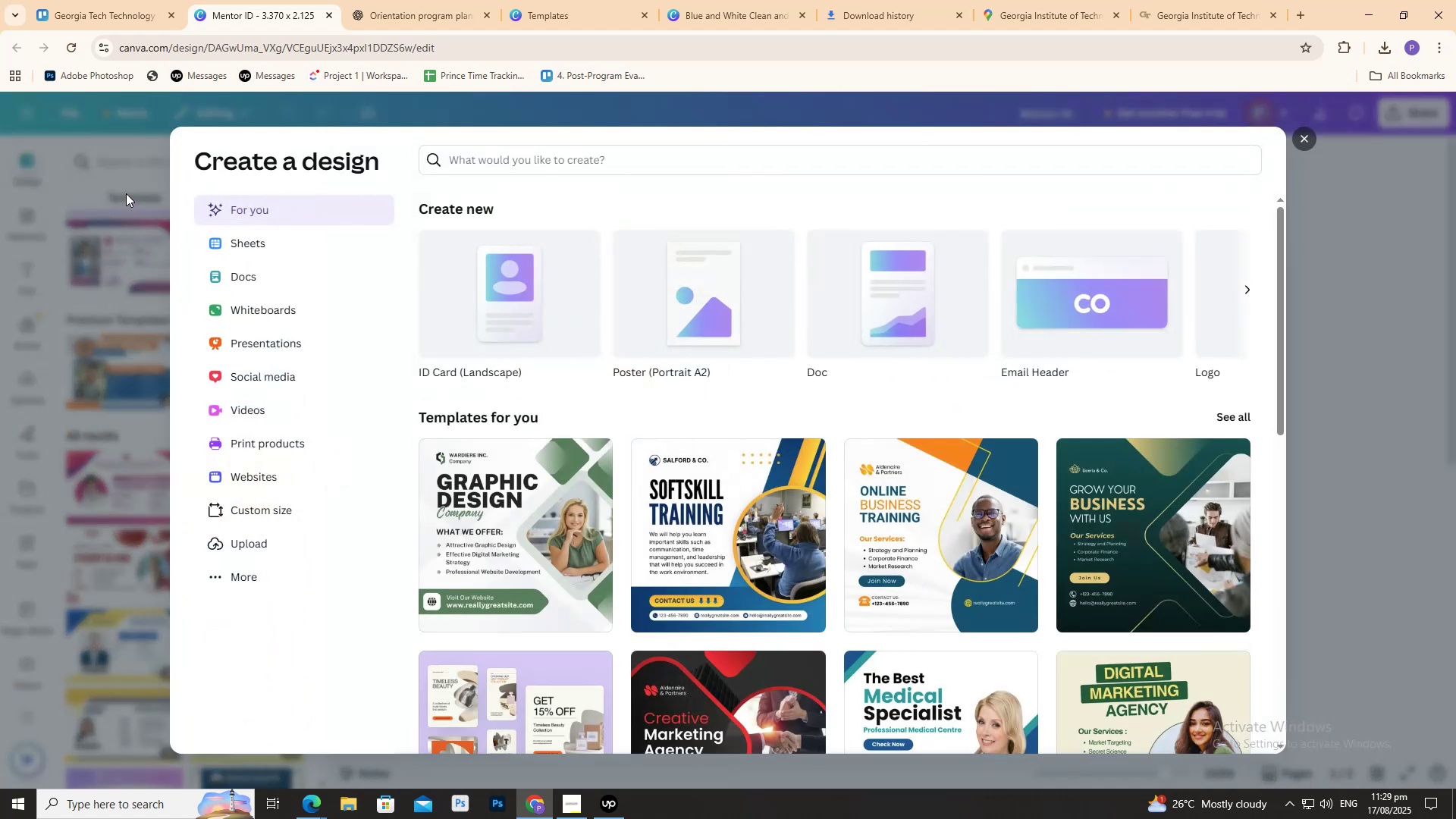 
scroll: coordinate [629, 466], scroll_direction: down, amount: 4.0
 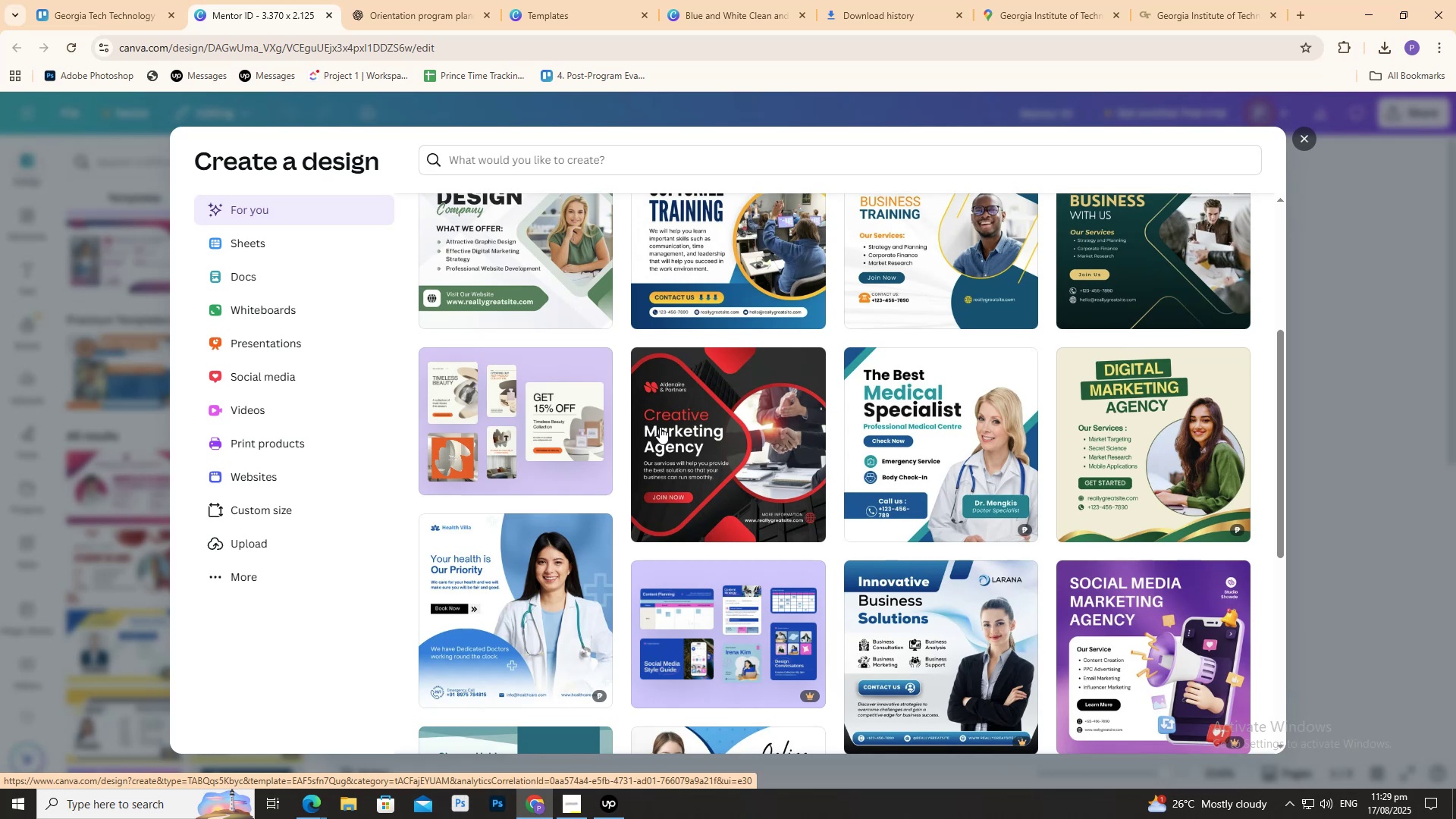 
scroll: coordinate [692, 510], scroll_direction: up, amount: 8.0
 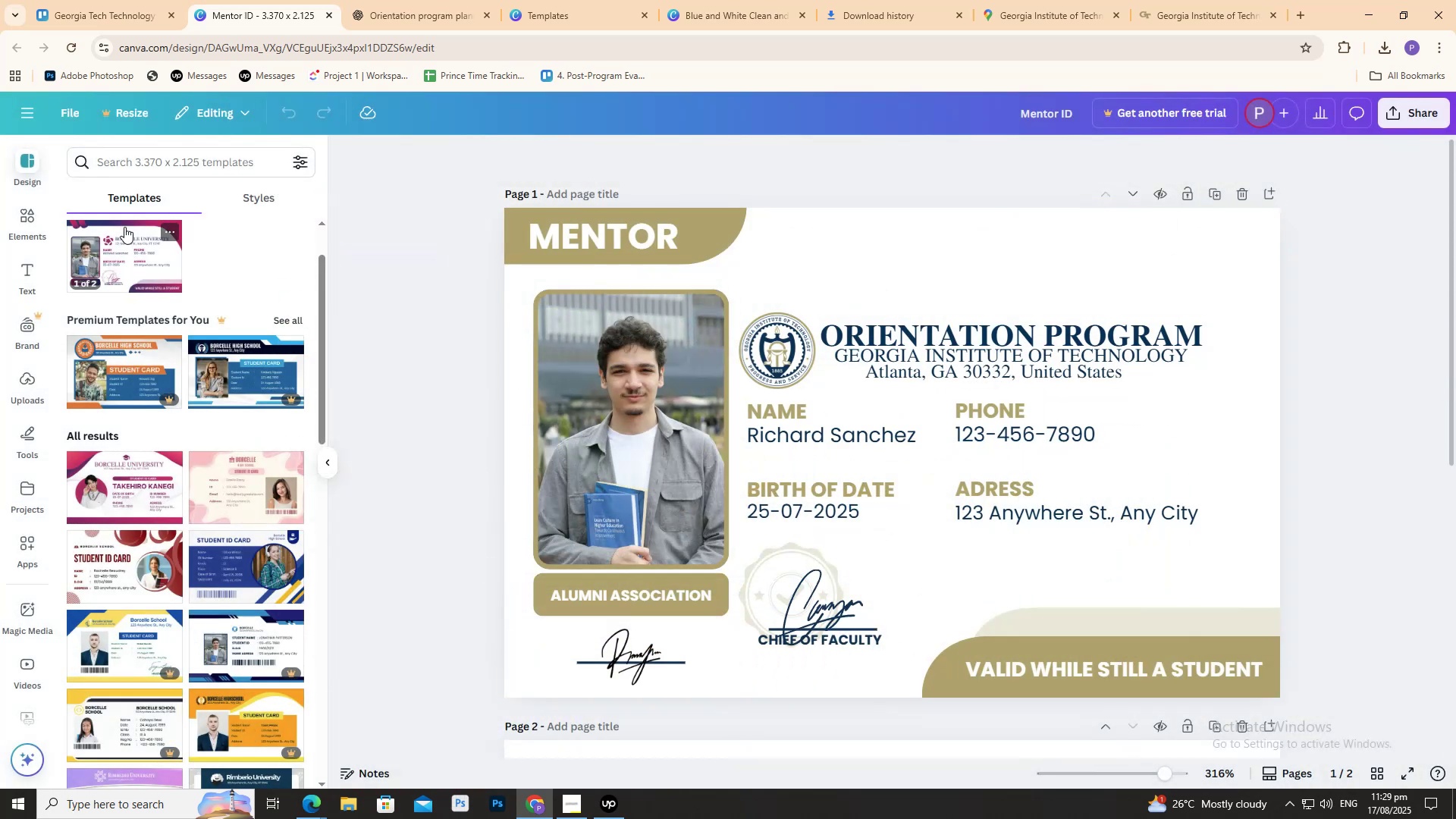 
mouse_move([136, 222])
 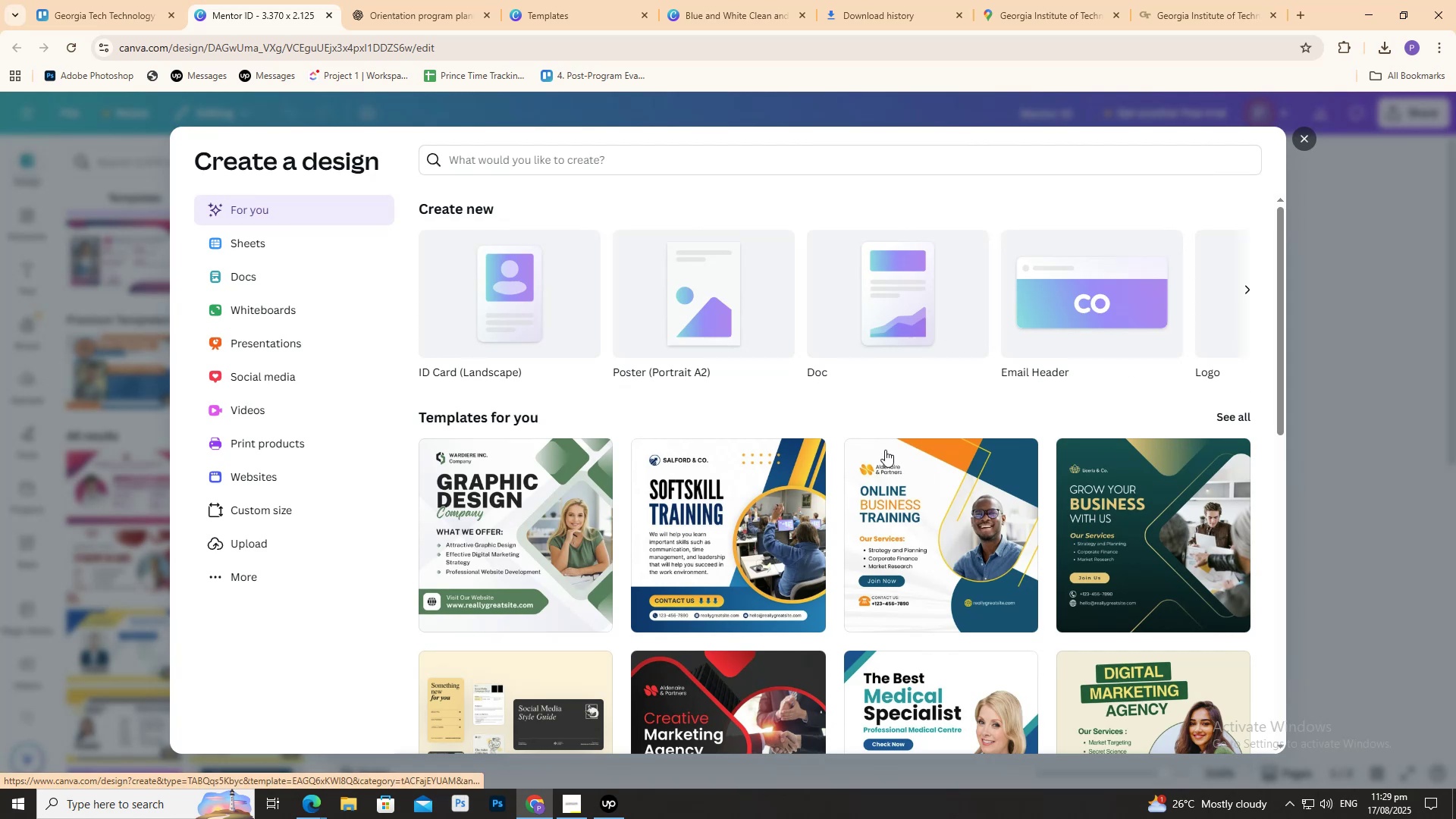 
mouse_move([919, 381])
 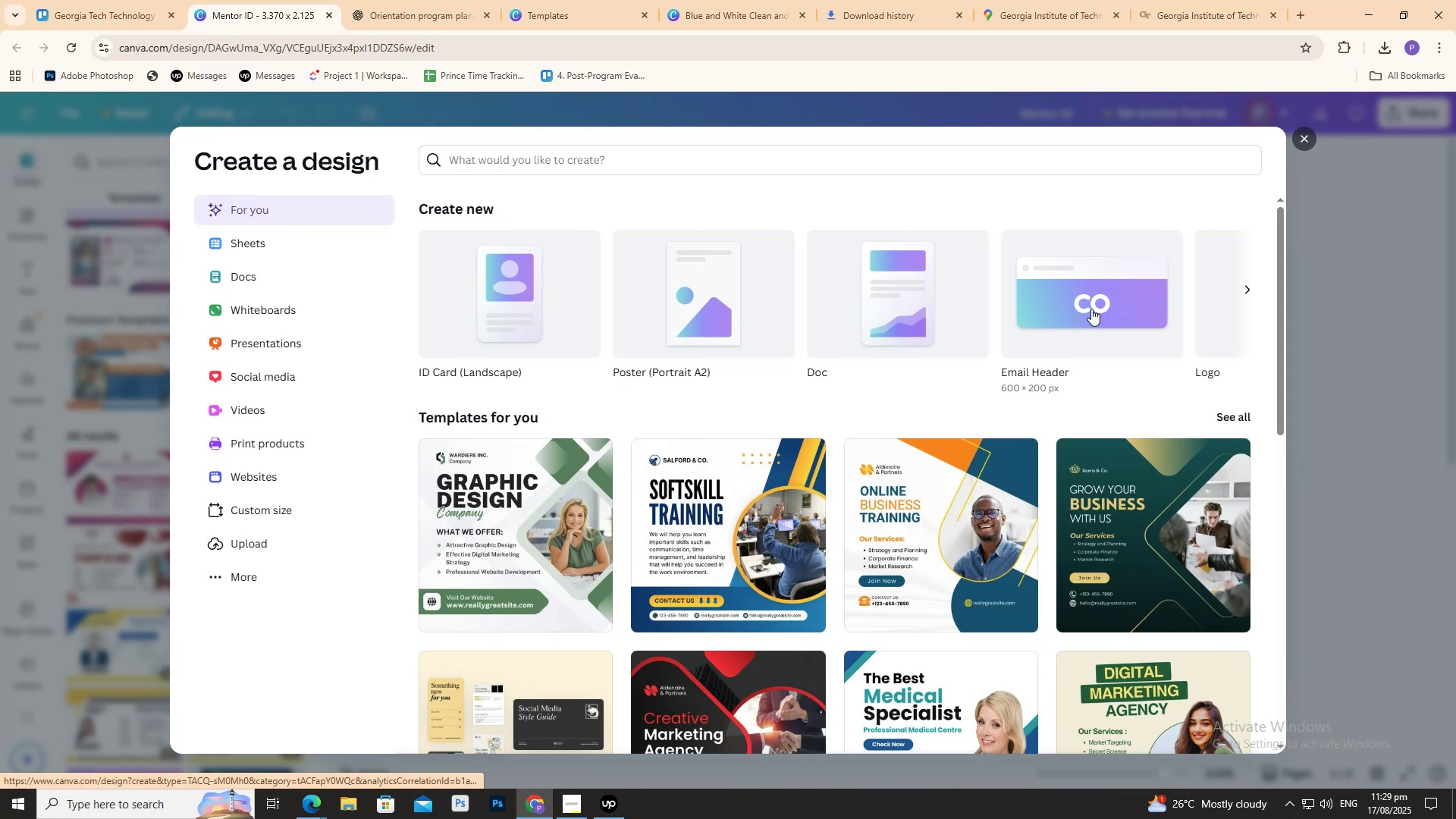 
scroll: coordinate [1100, 321], scroll_direction: up, amount: 2.0
 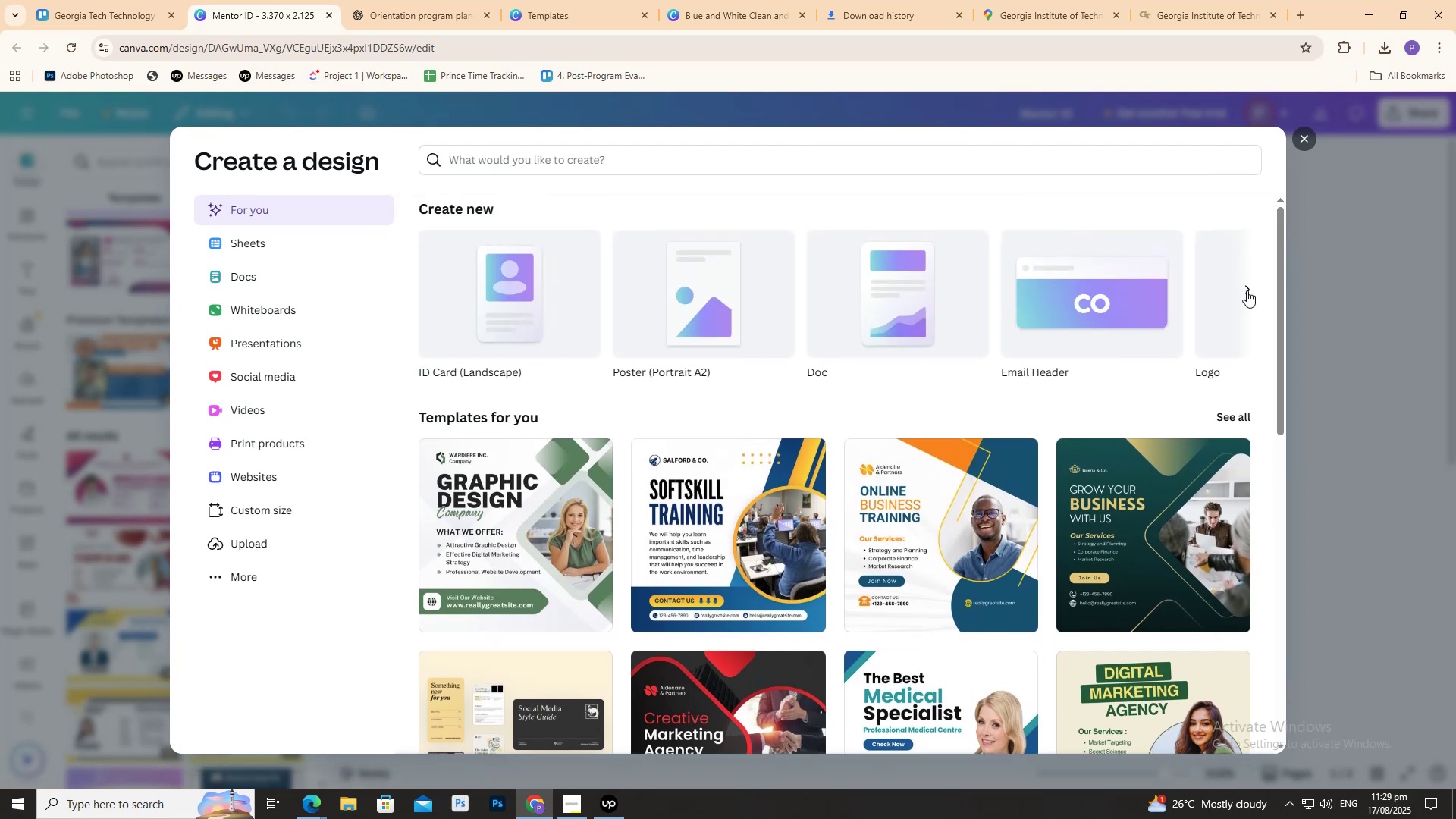 
left_click([1247, 290])
 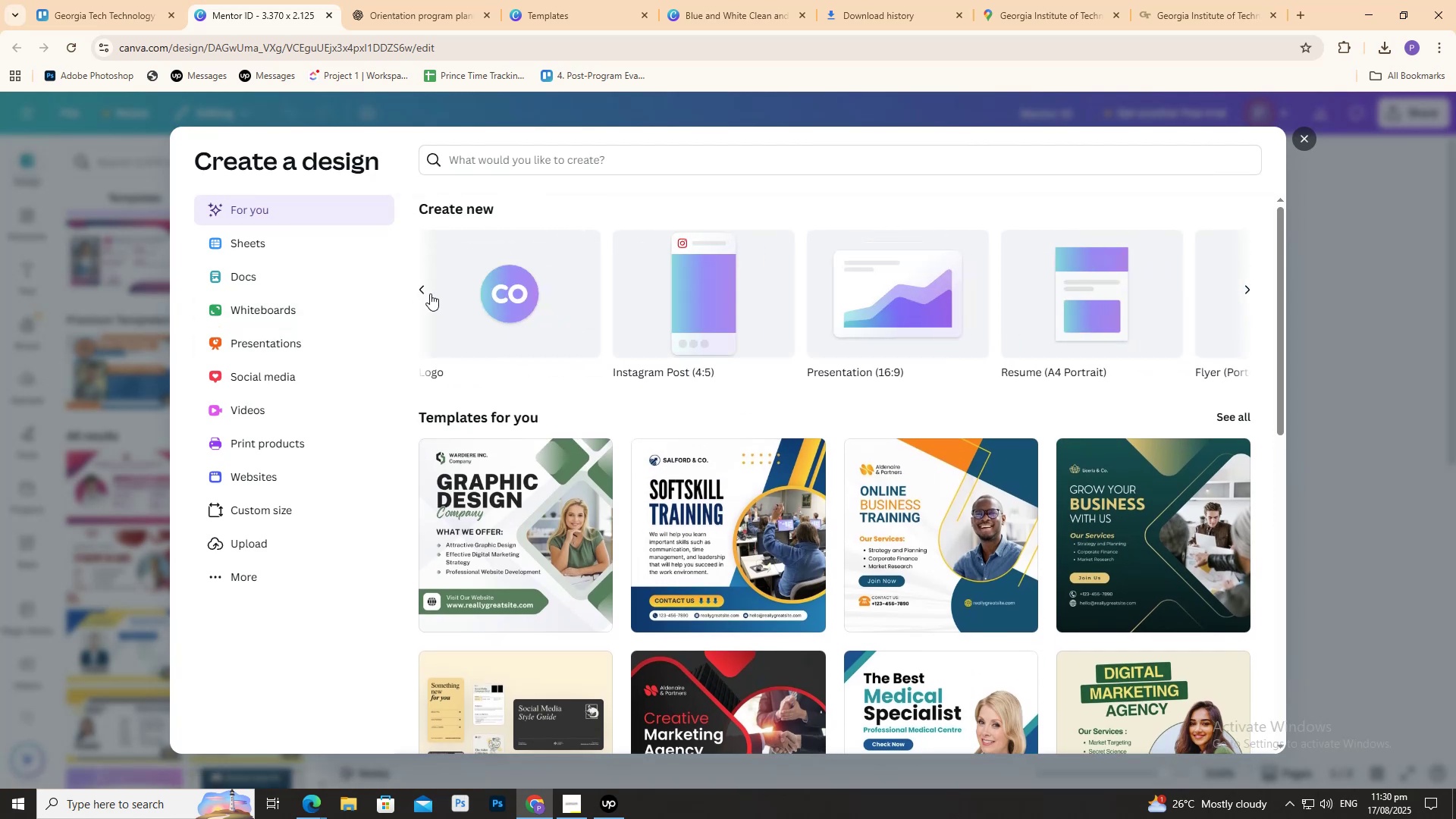 
double_click([428, 294])
 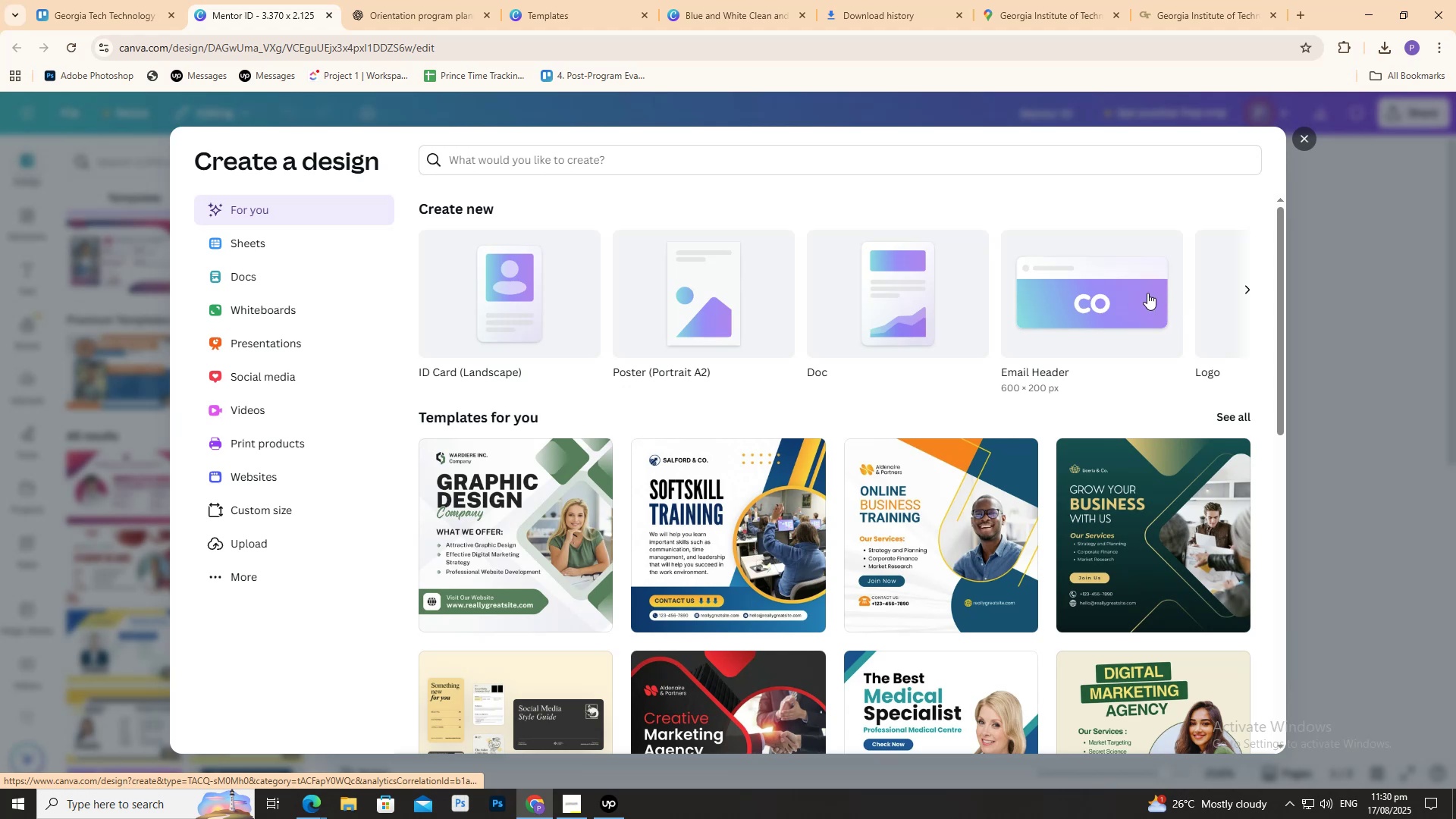 
left_click([1133, 283])
 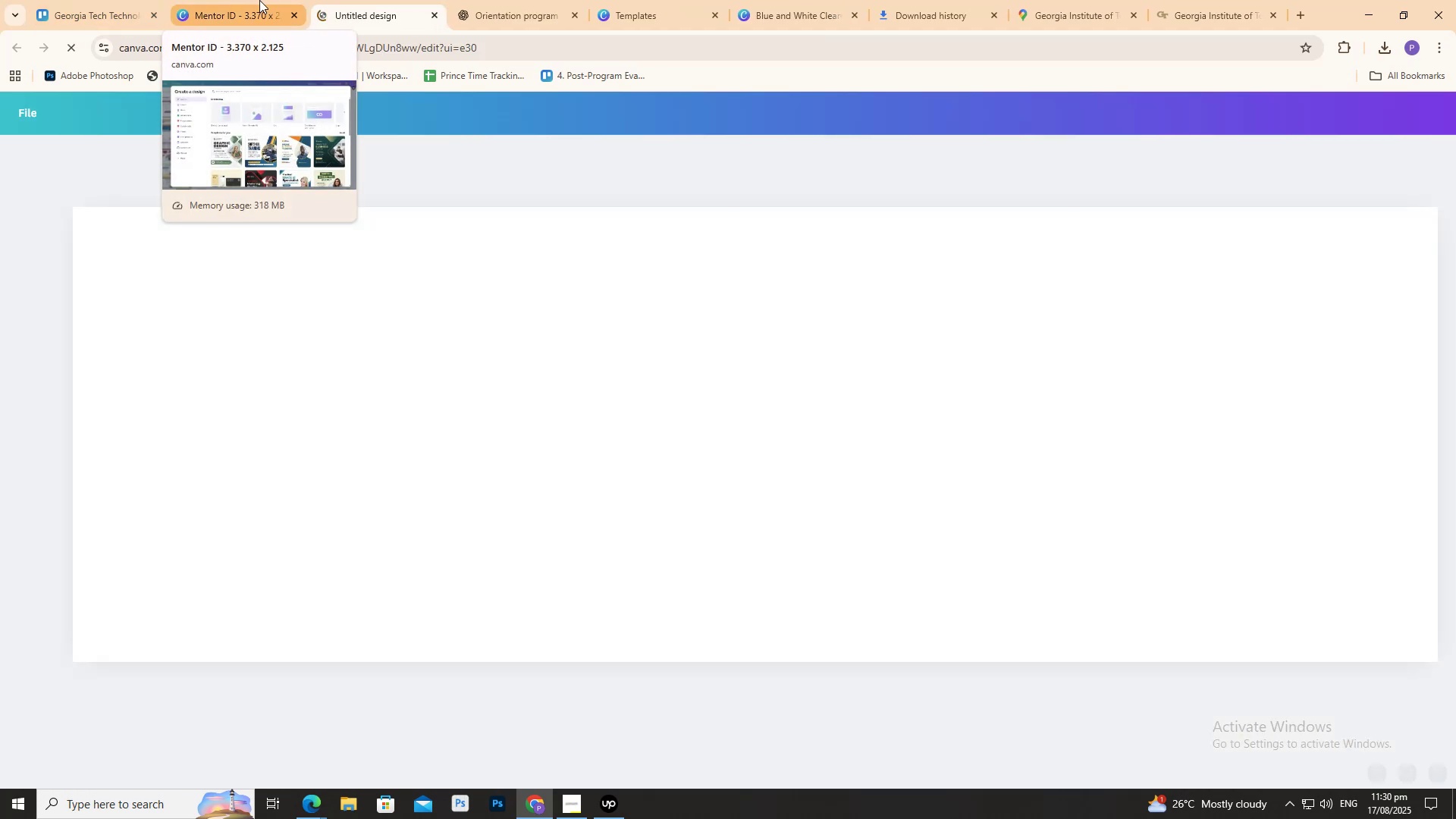 
left_click([252, 0])
 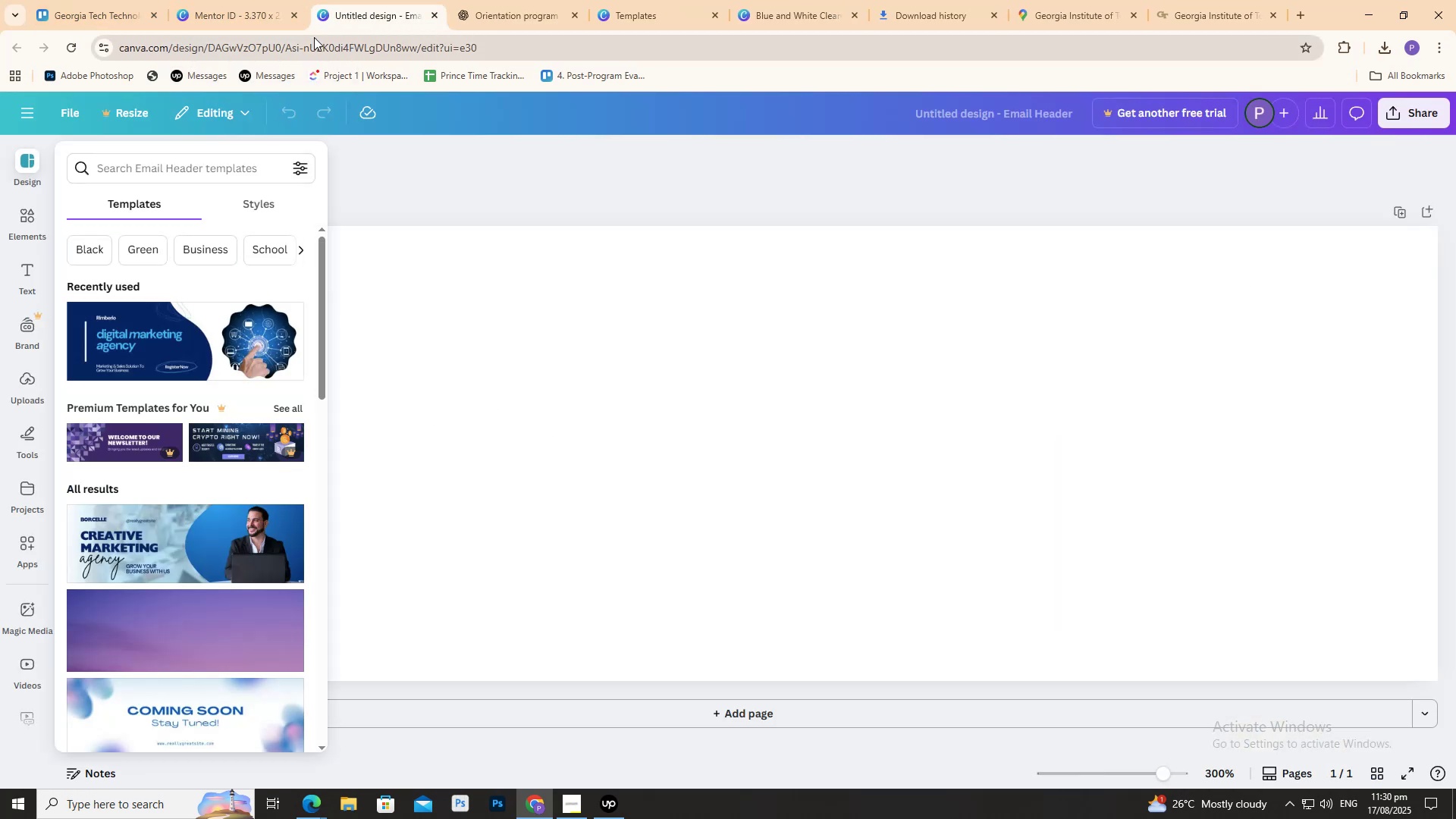 
mouse_move([191, 325])
 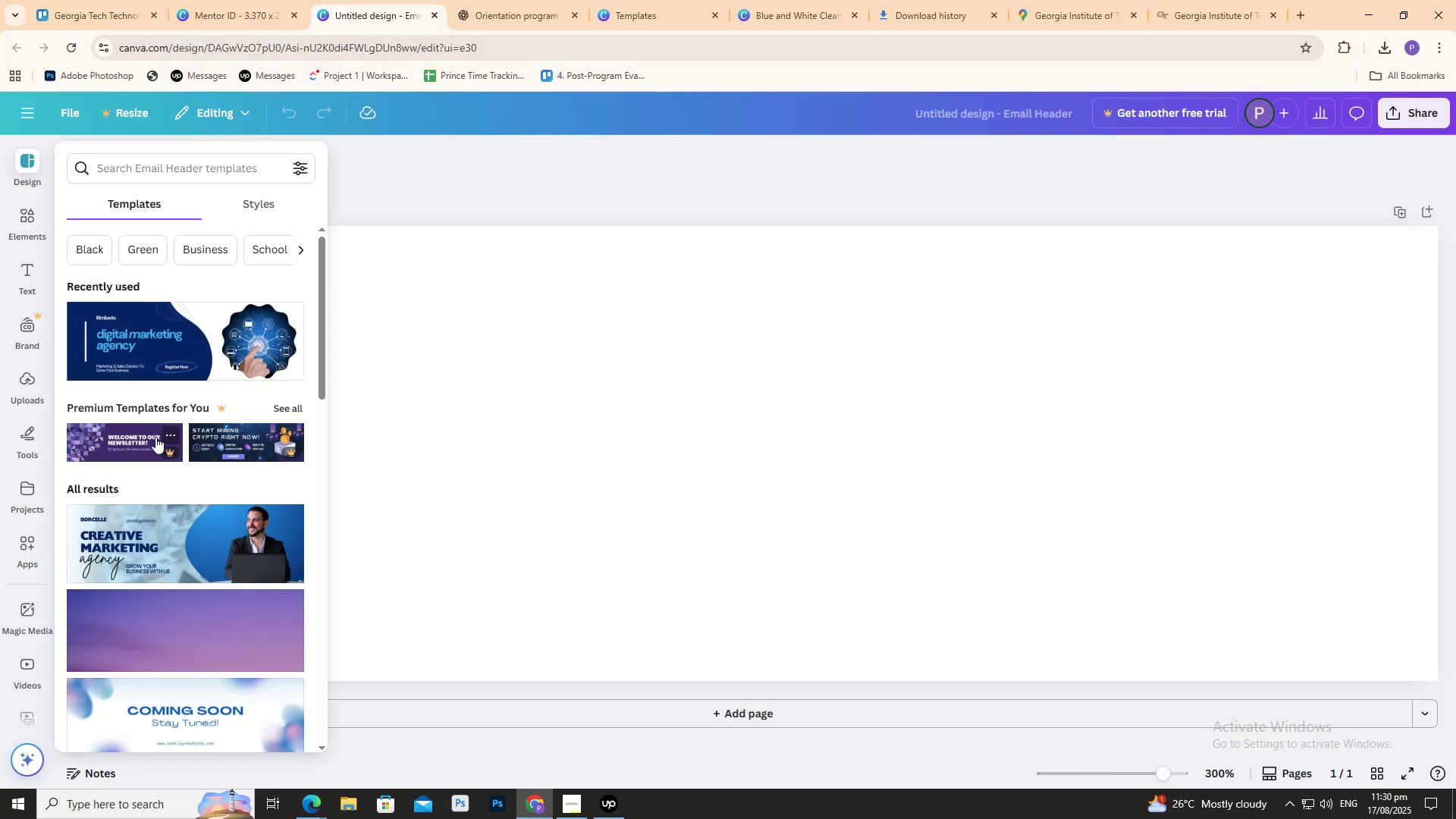 
left_click_drag(start_coordinate=[156, 437], to_coordinate=[433, 406])
 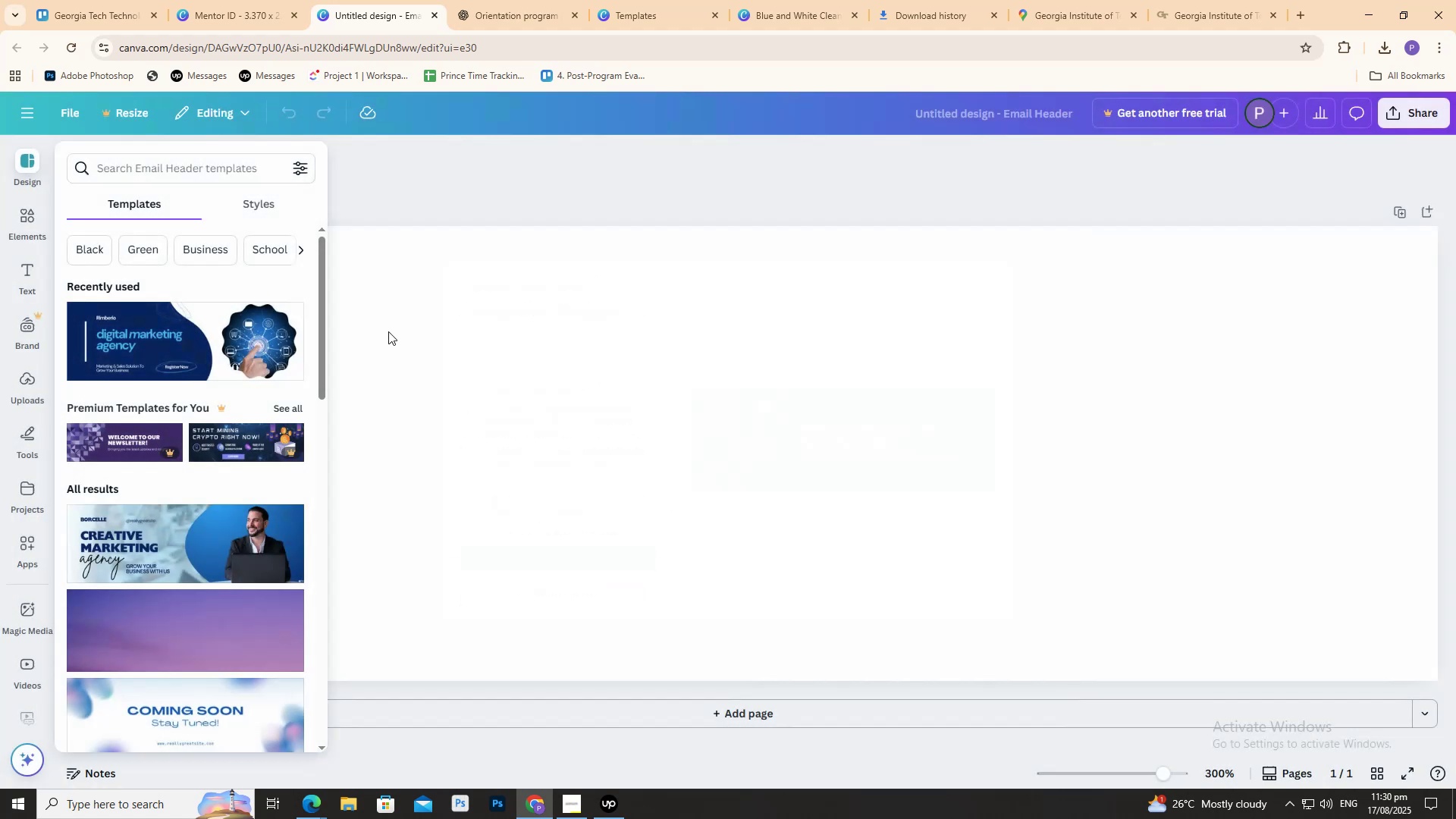 
left_click_drag(start_coordinate=[161, 353], to_coordinate=[591, 351])
 